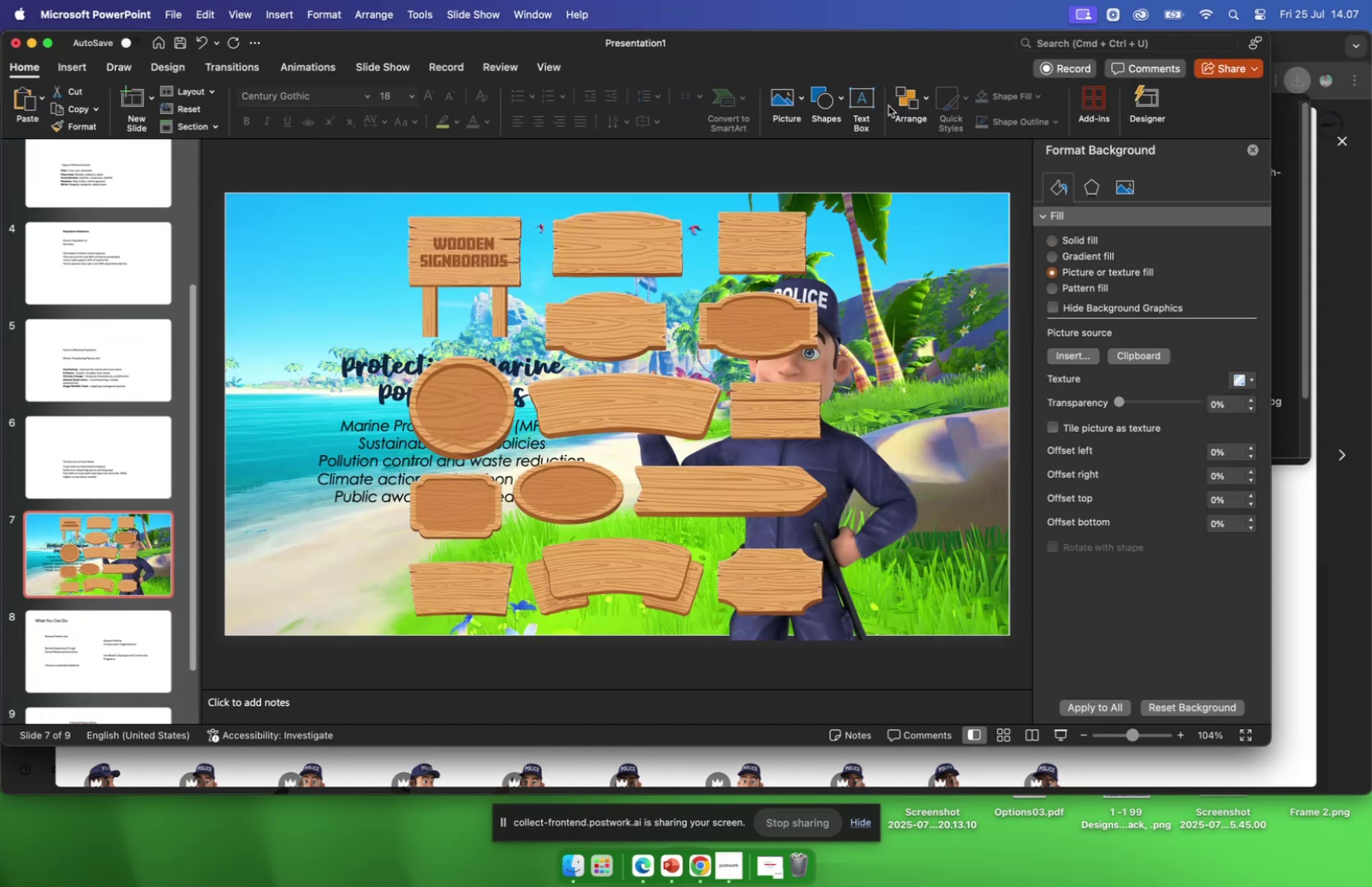 
left_click([1255, 152])
 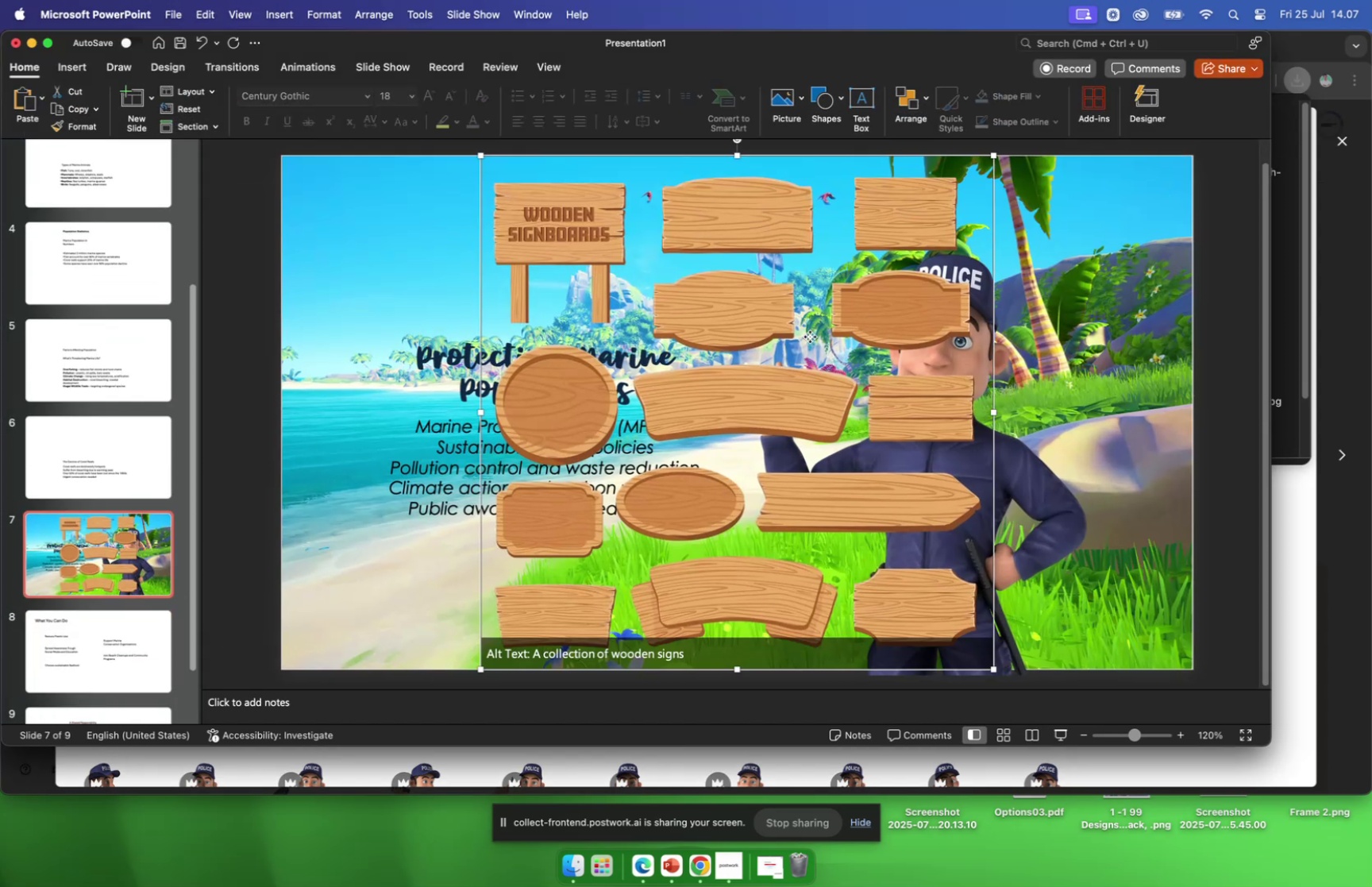 
left_click([810, 336])
 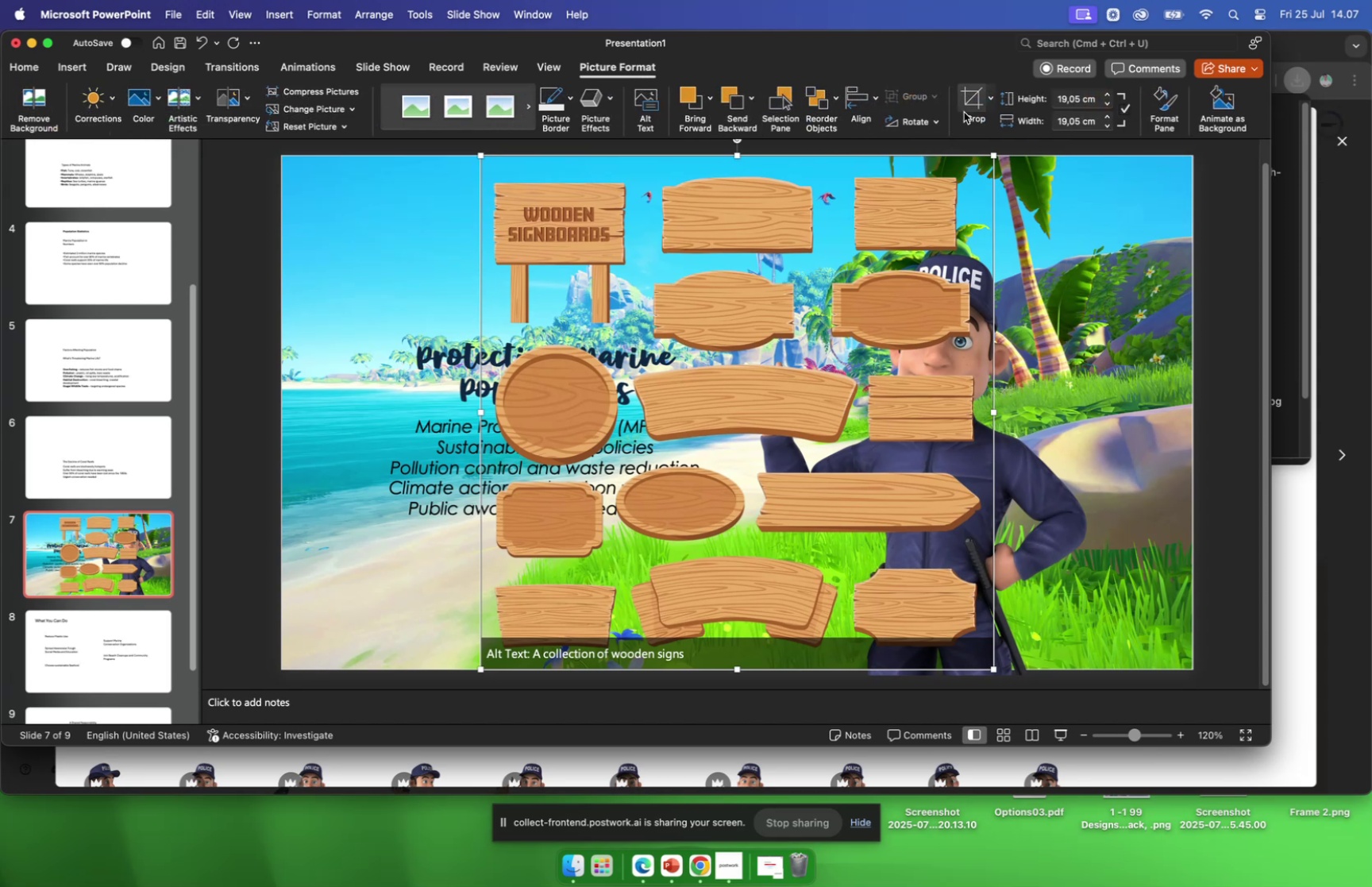 
wait(8.83)
 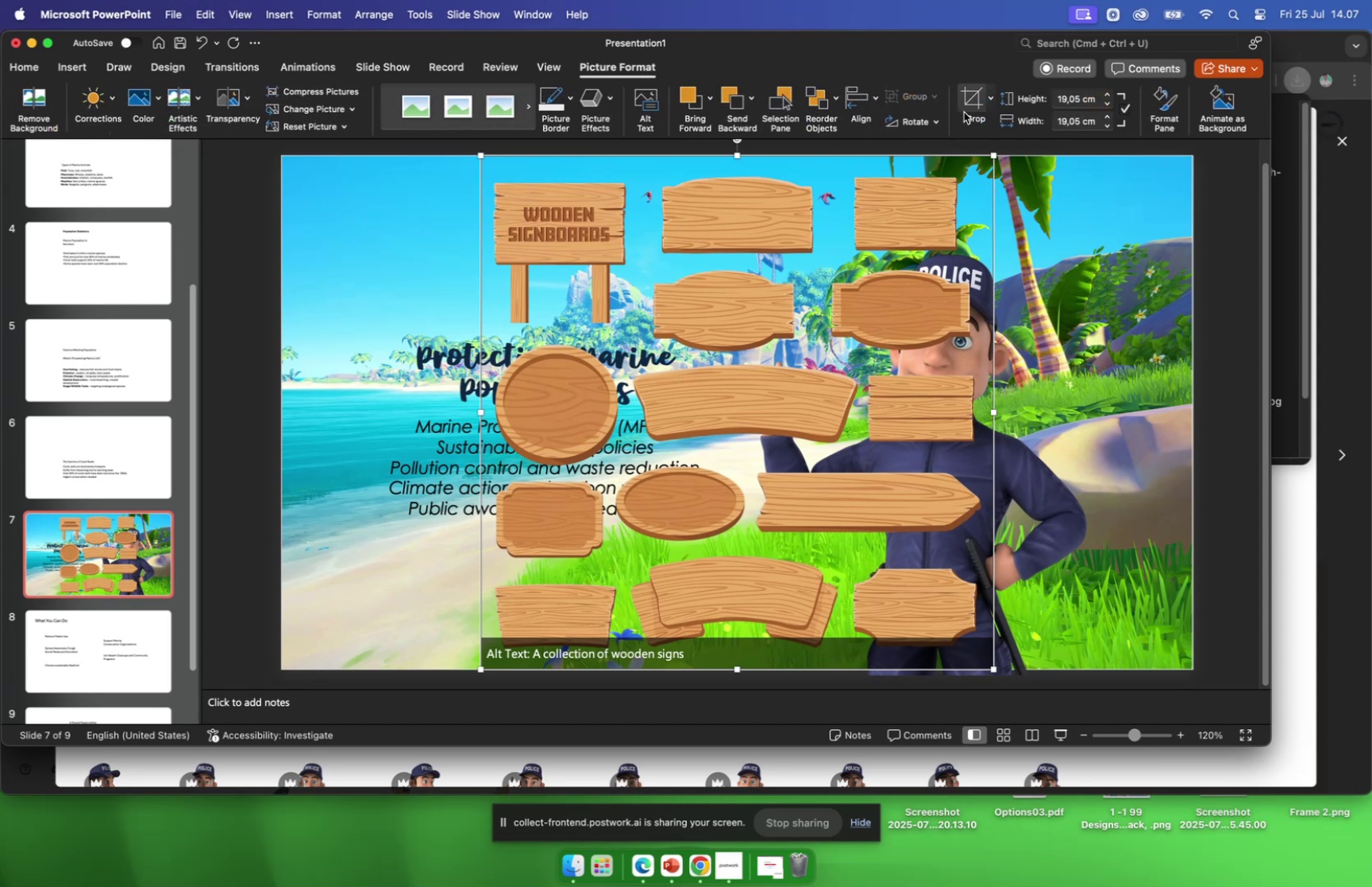 
left_click_drag(start_coordinate=[480, 156], to_coordinate=[626, 550])
 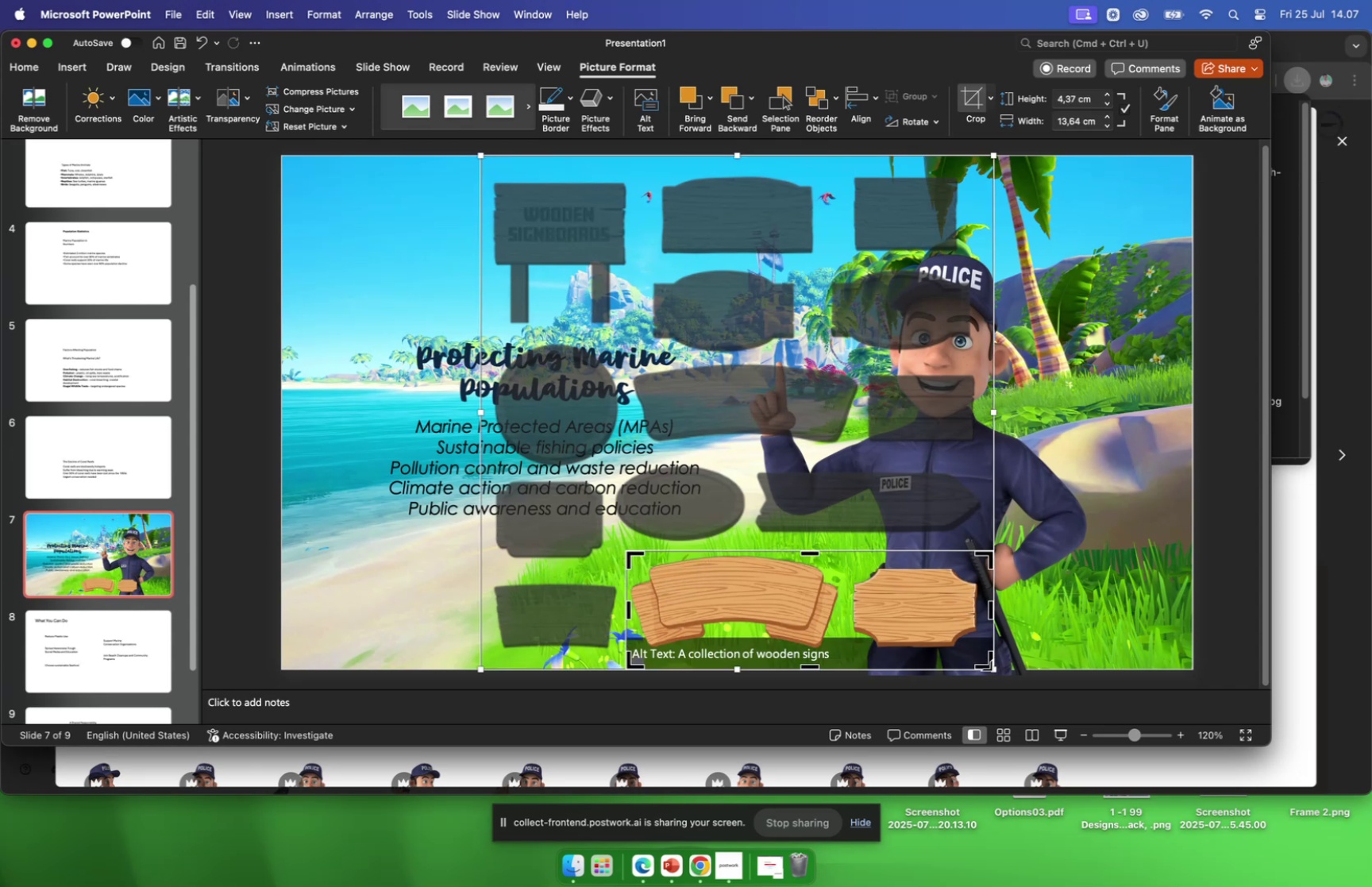 
left_click_drag(start_coordinate=[990, 667], to_coordinate=[844, 647])
 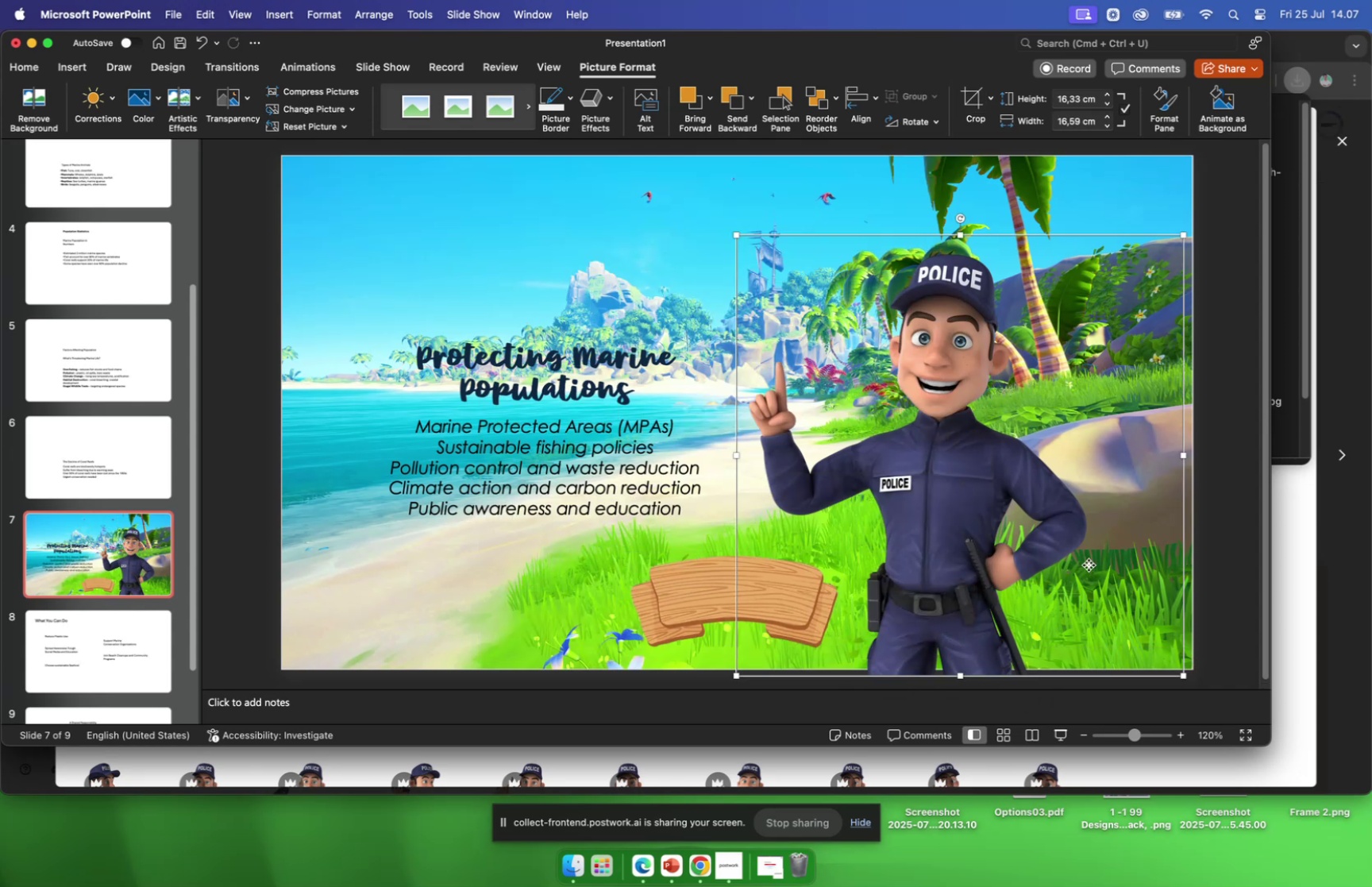 
left_click([1089, 564])
 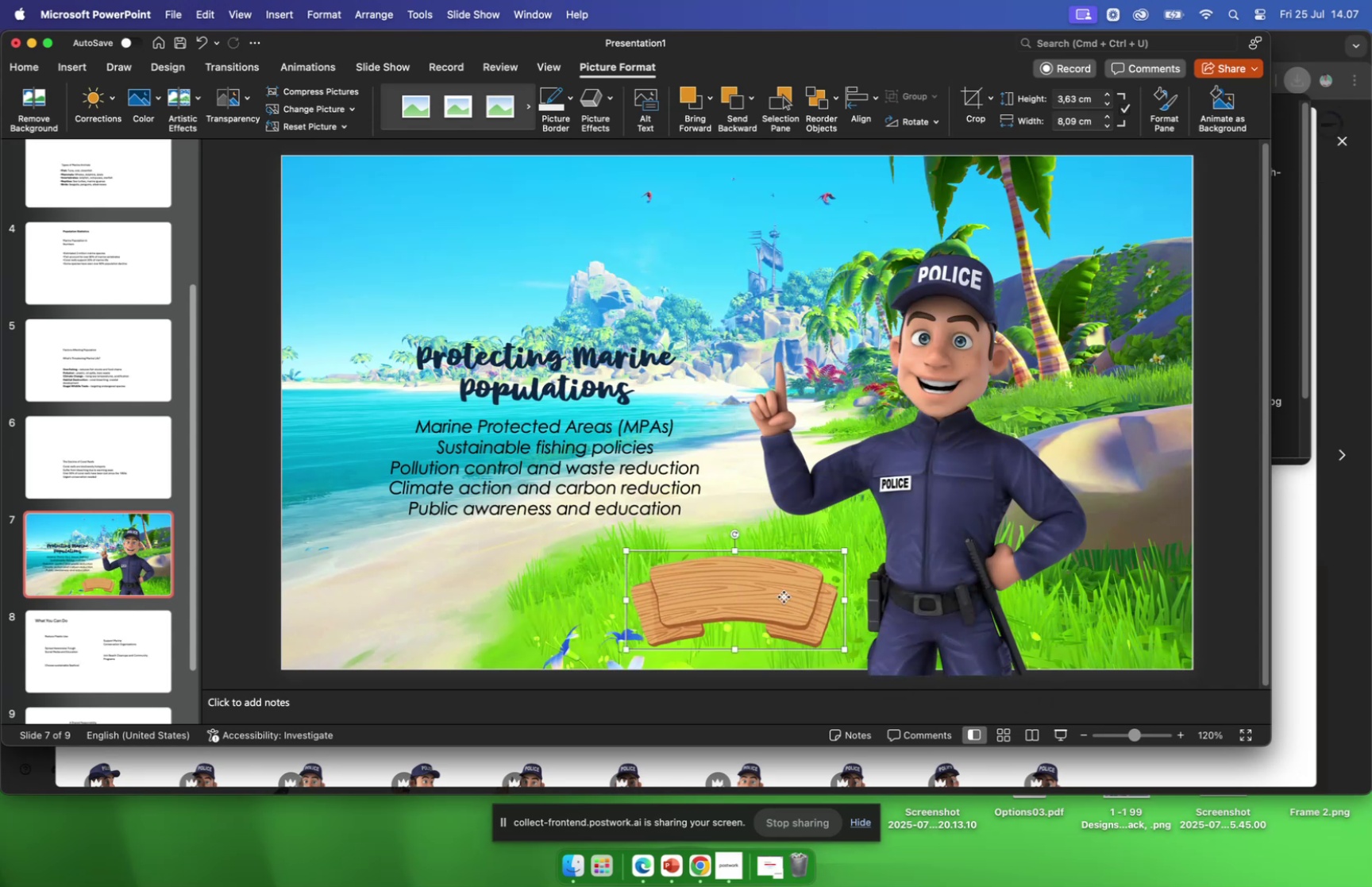 
left_click_drag(start_coordinate=[782, 596], to_coordinate=[580, 347])
 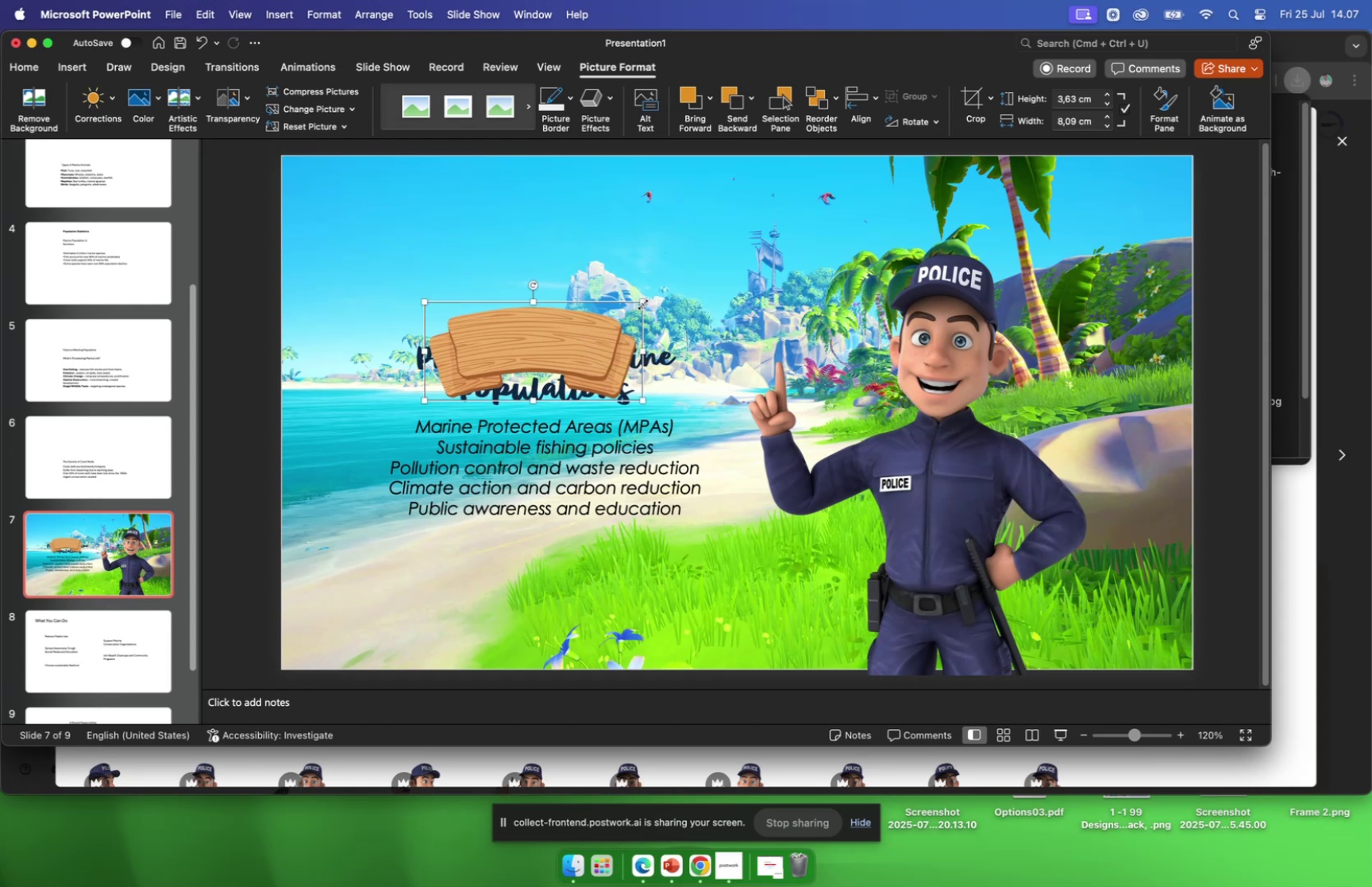 
left_click_drag(start_coordinate=[643, 303], to_coordinate=[716, 289])
 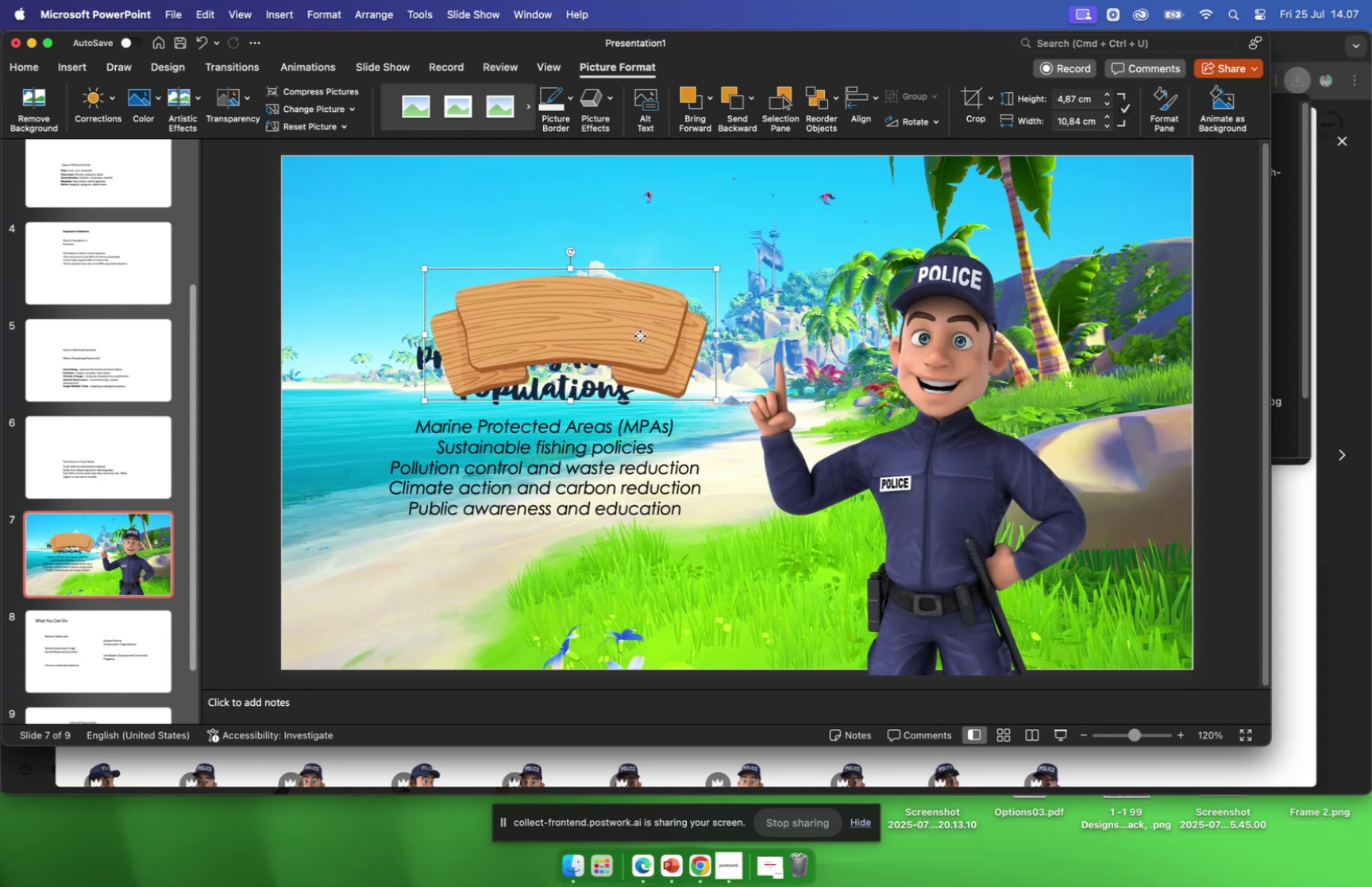 
left_click_drag(start_coordinate=[641, 335], to_coordinate=[614, 341])
 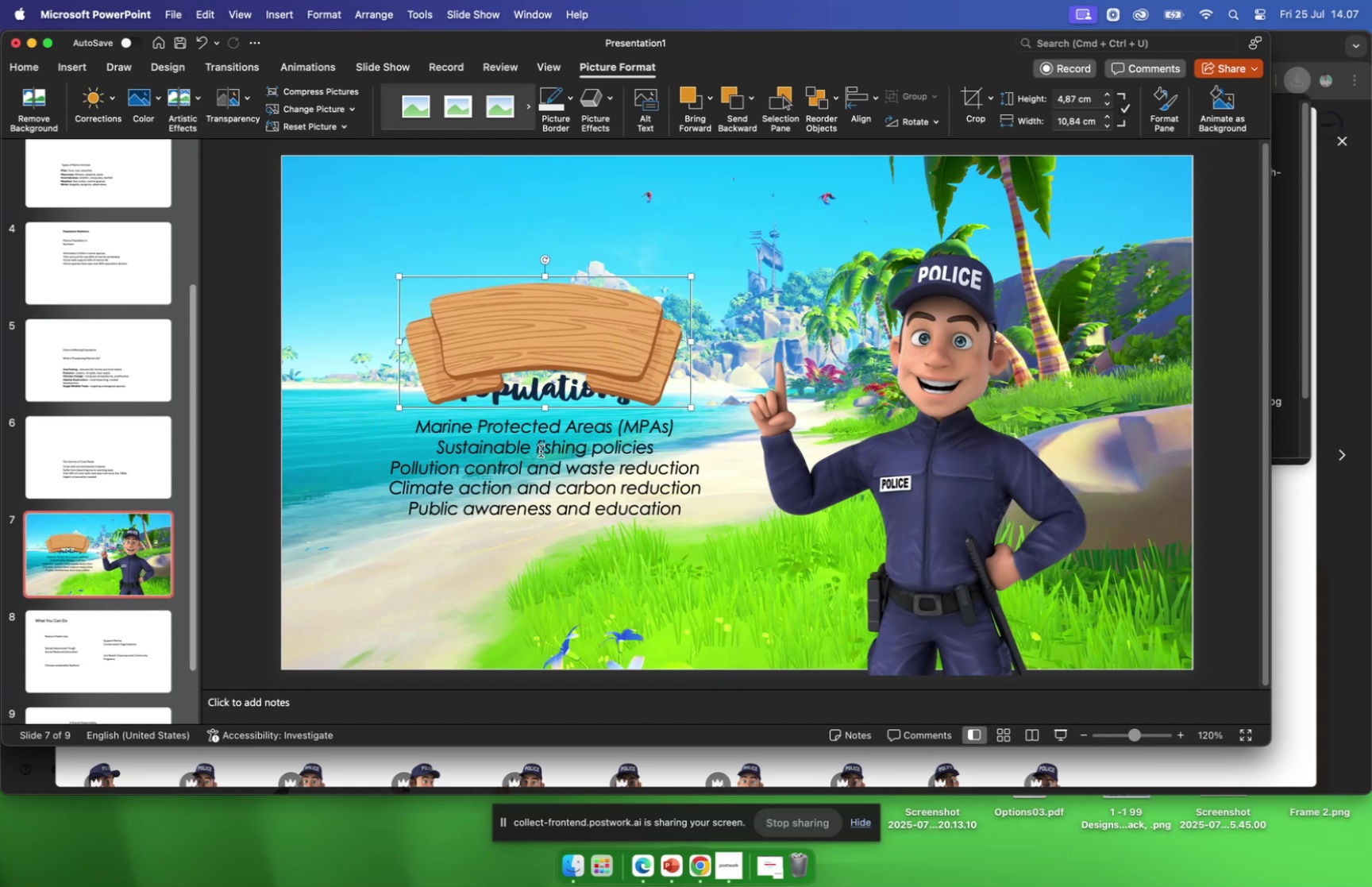 
left_click([541, 450])
 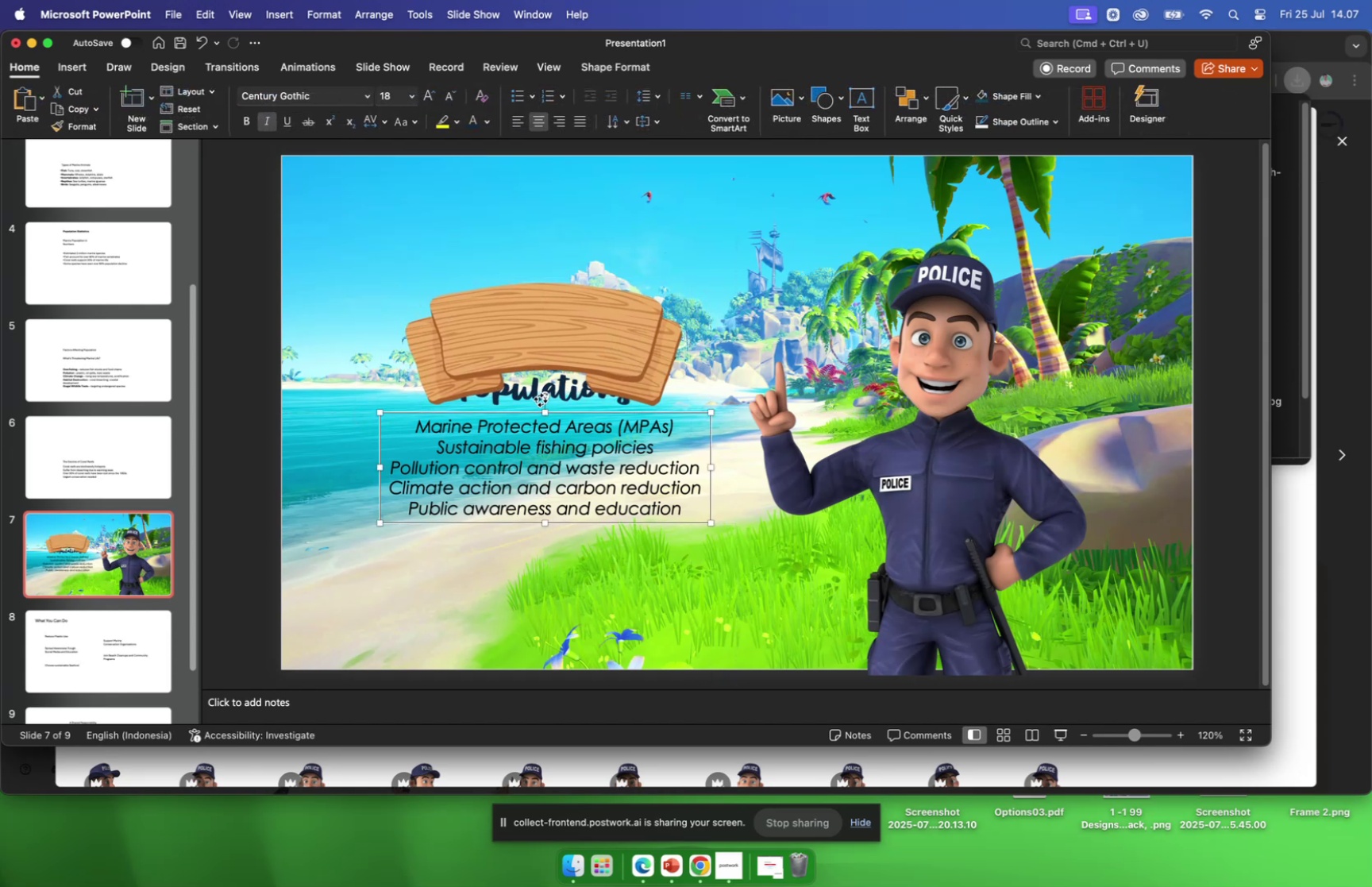 
left_click([541, 399])
 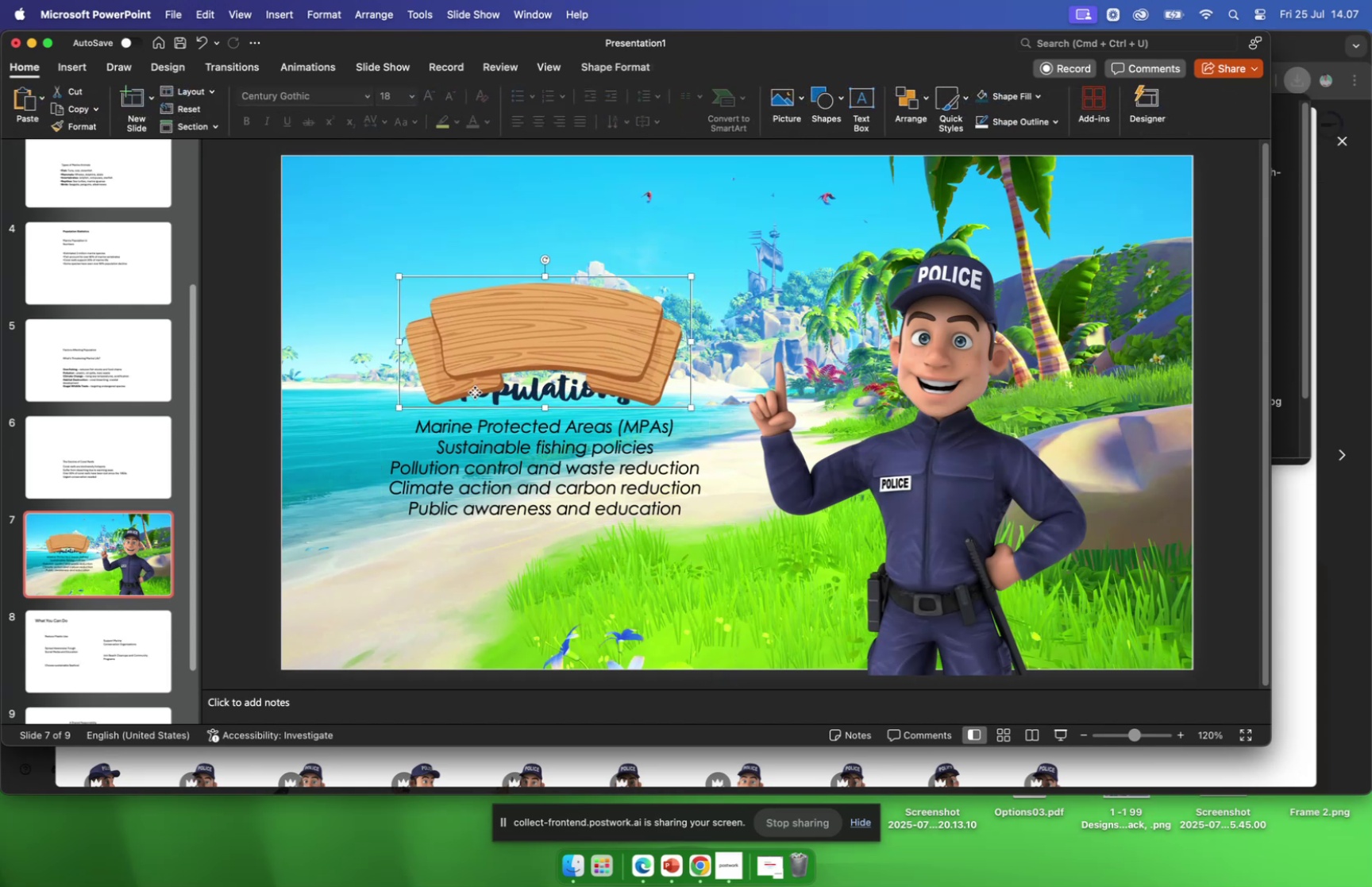 
left_click([475, 391])
 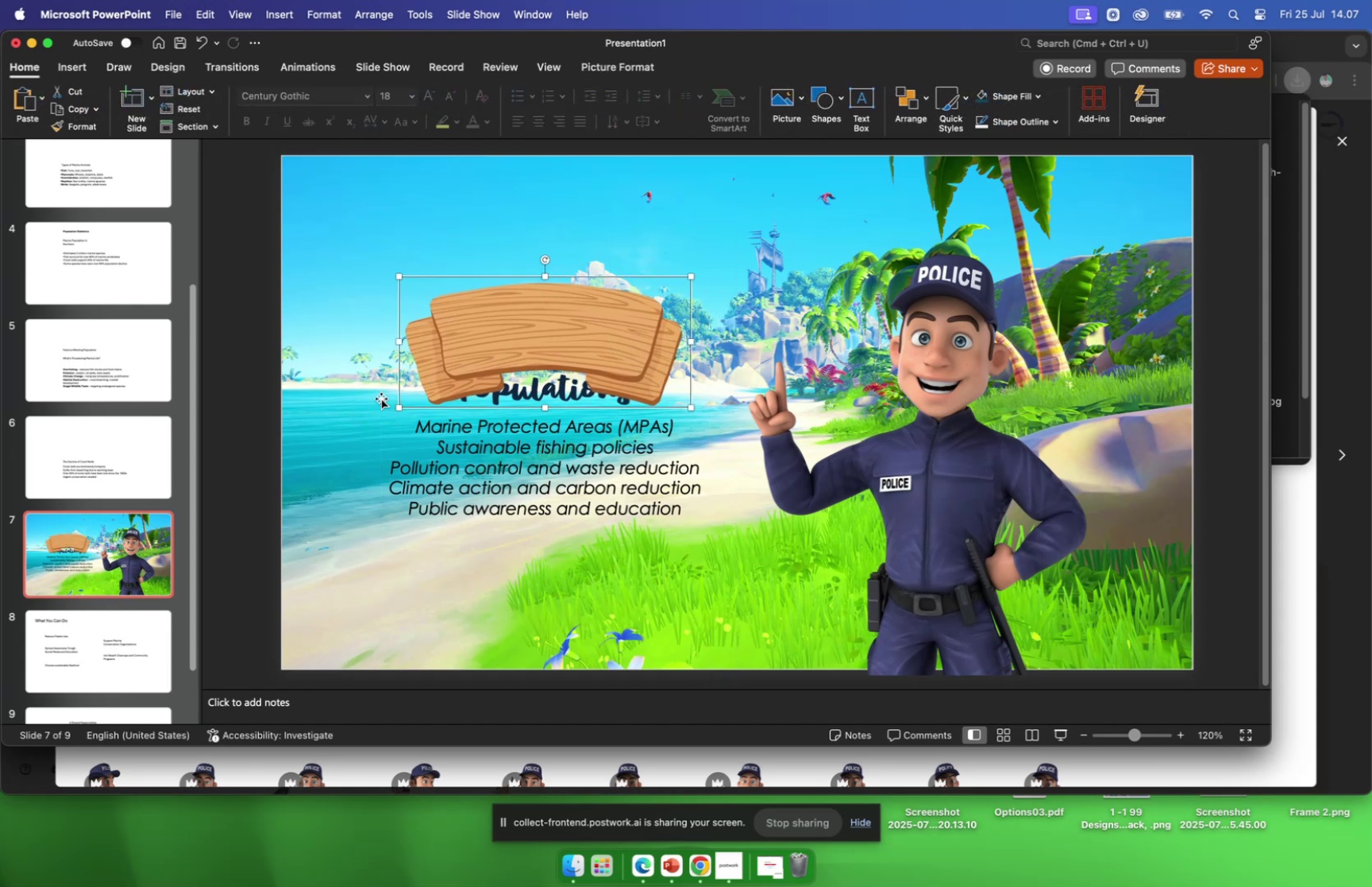 
double_click([381, 398])
 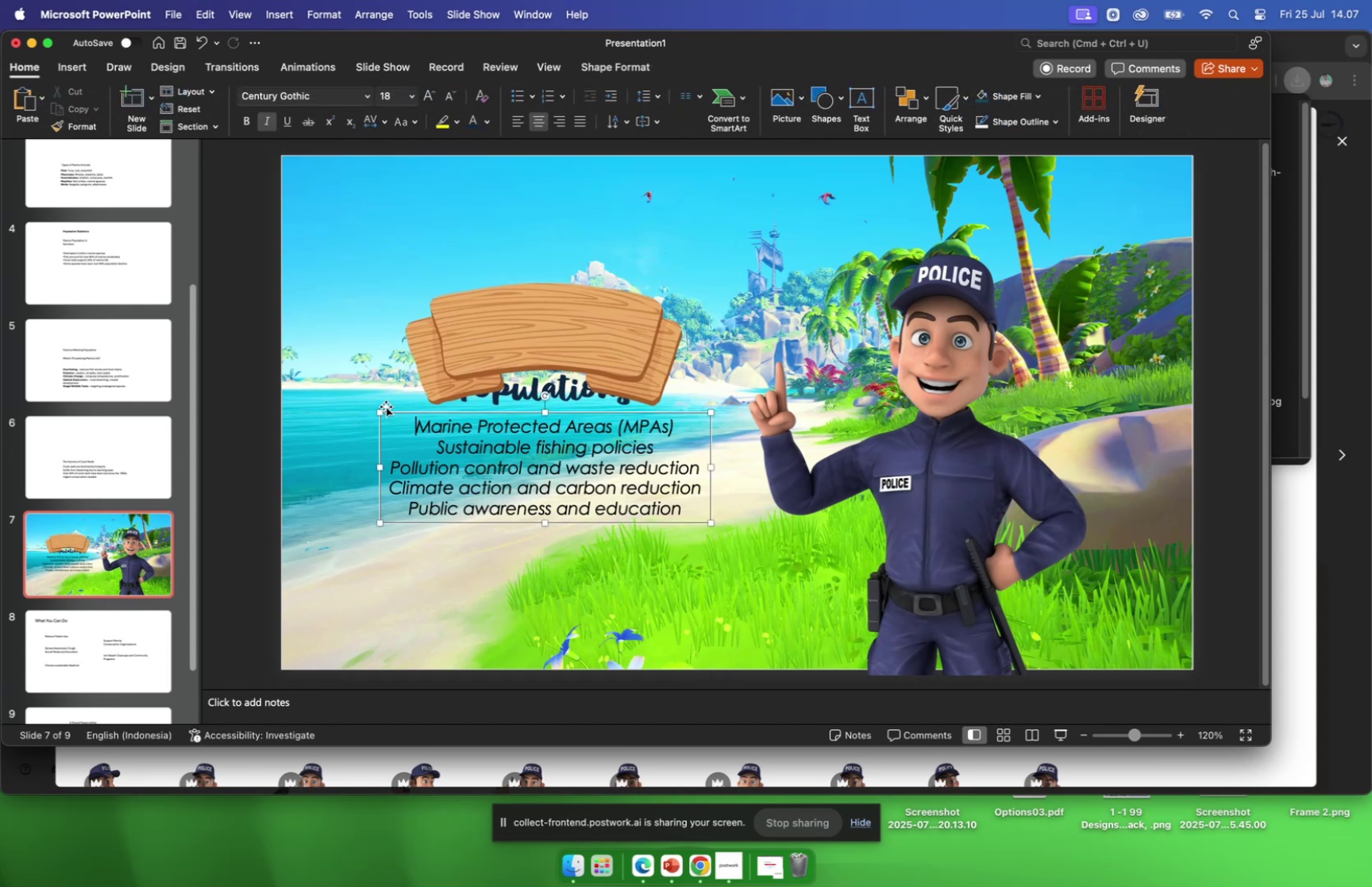 
left_click([378, 399])
 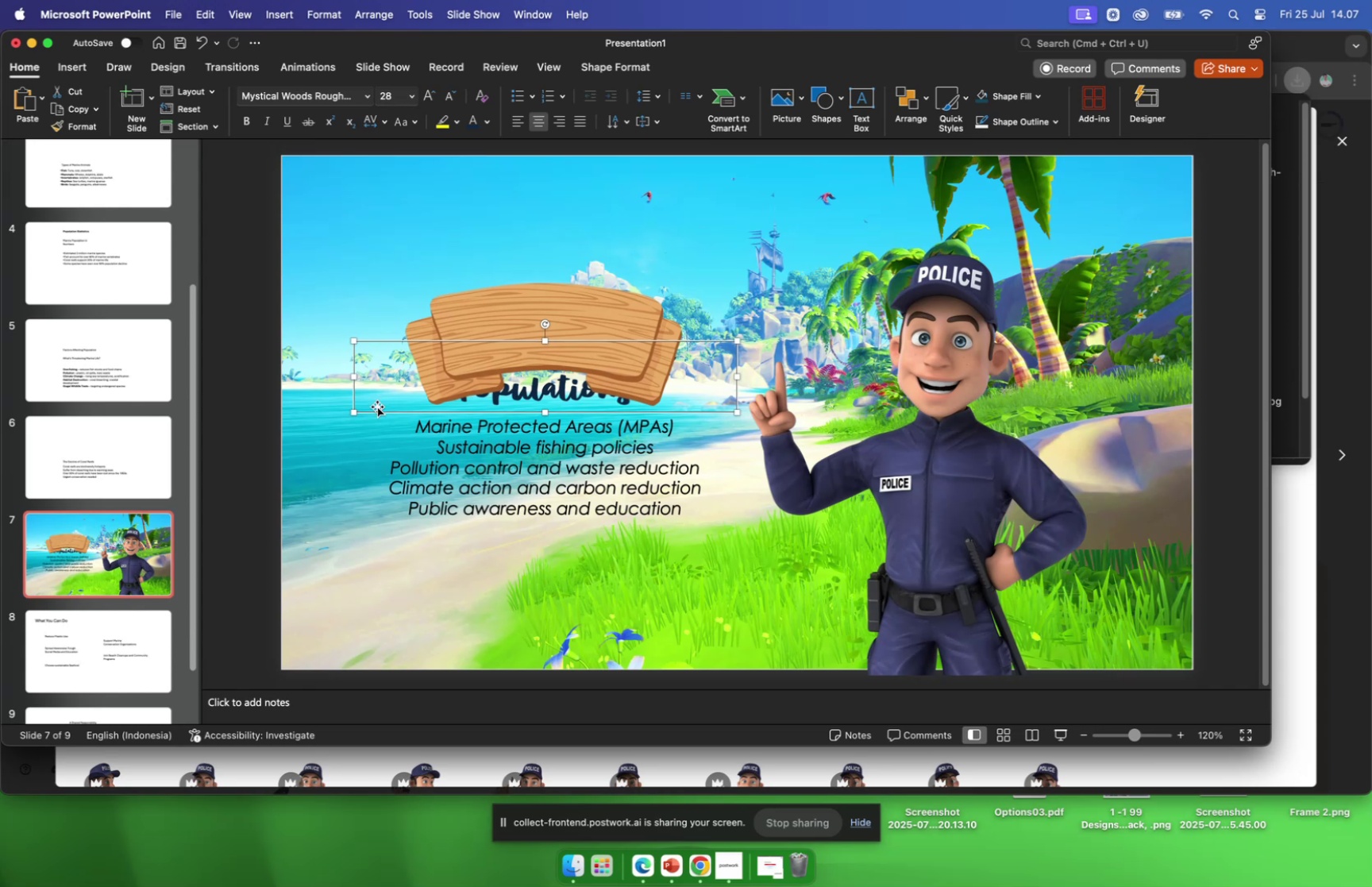 
left_click_drag(start_coordinate=[377, 406], to_coordinate=[511, 236])
 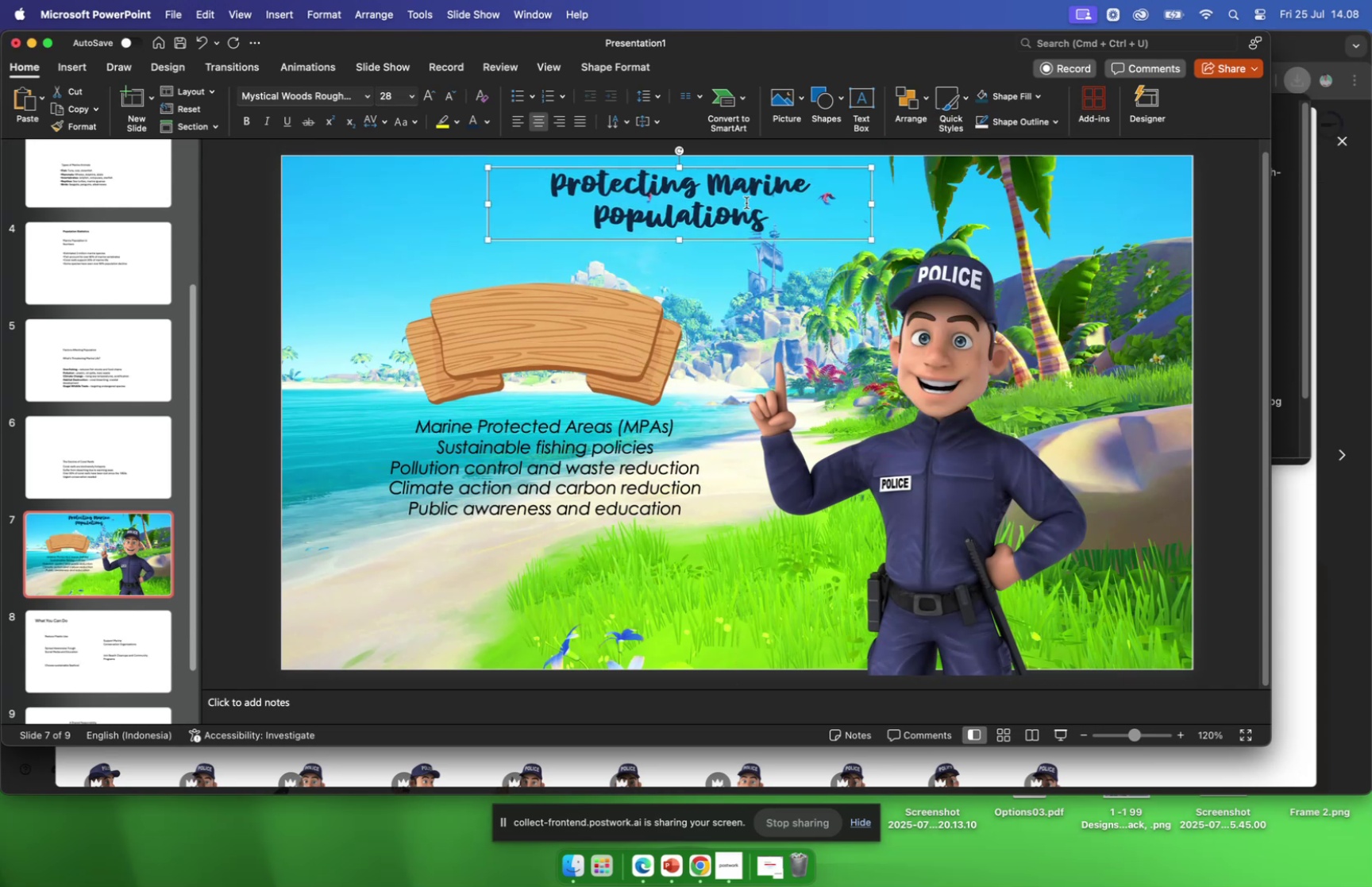 
left_click_drag(start_coordinate=[716, 241], to_coordinate=[583, 372])
 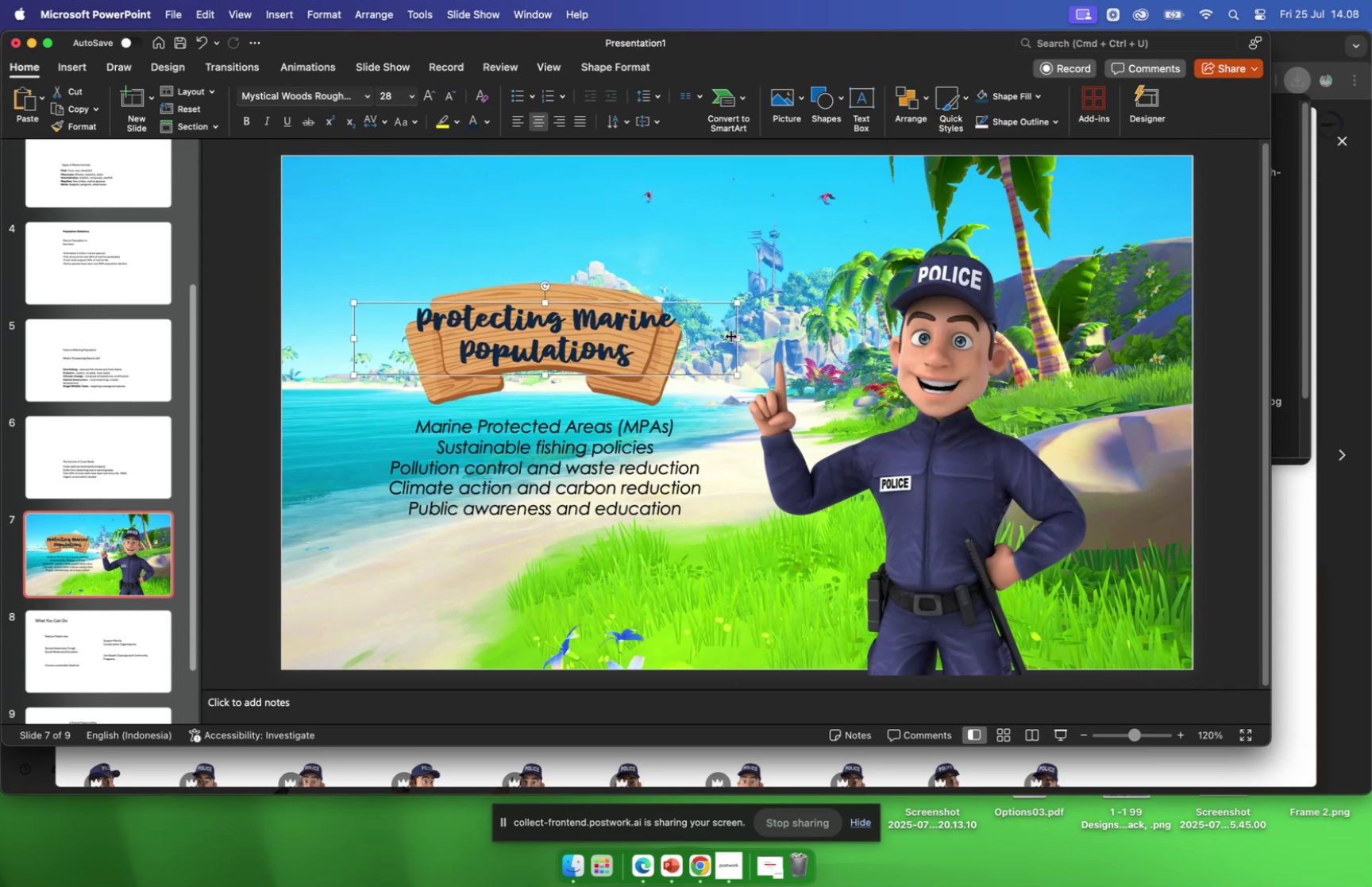 
left_click_drag(start_coordinate=[736, 339], to_coordinate=[627, 342])
 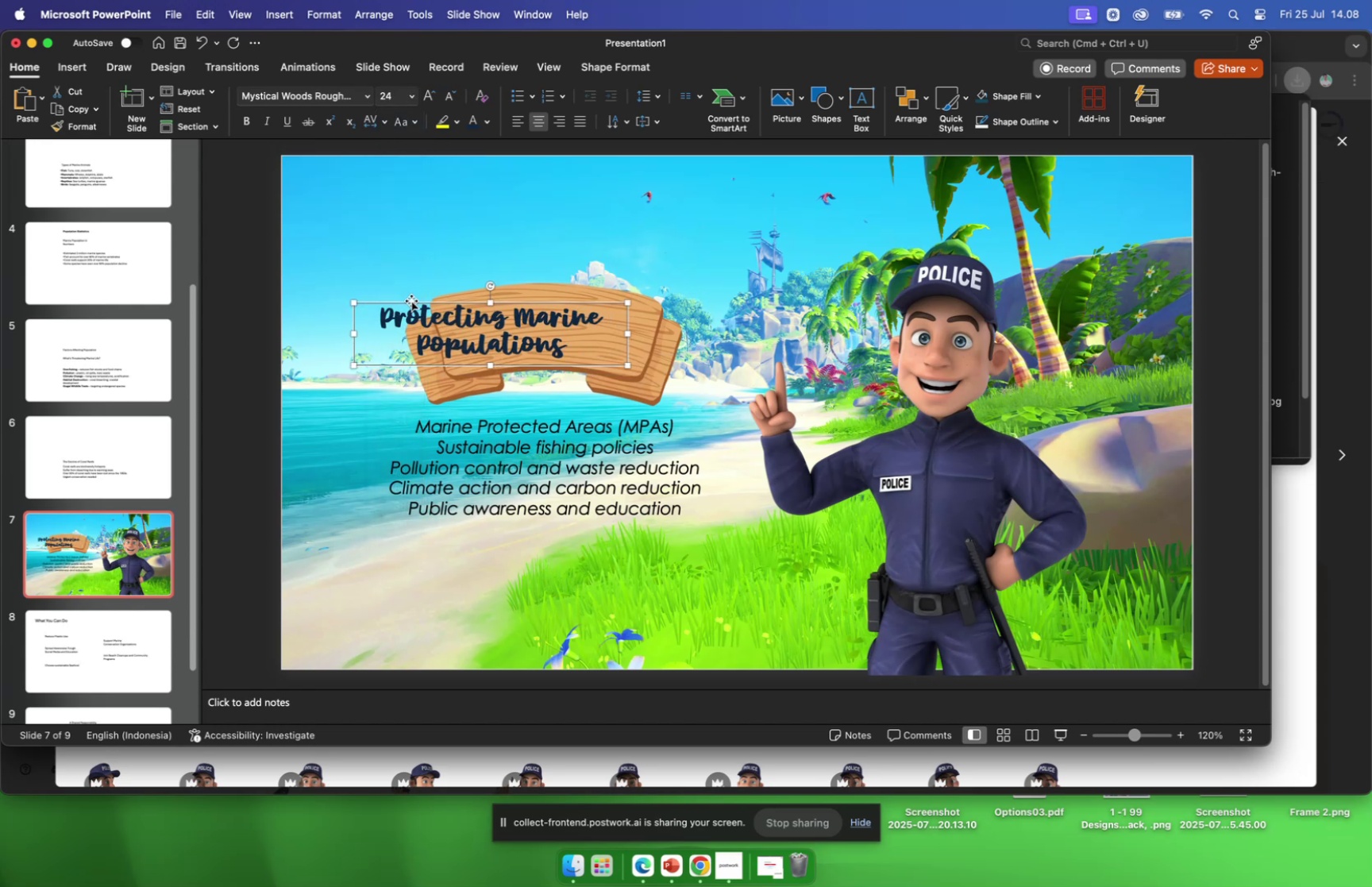 
left_click_drag(start_coordinate=[516, 367], to_coordinate=[572, 365])
 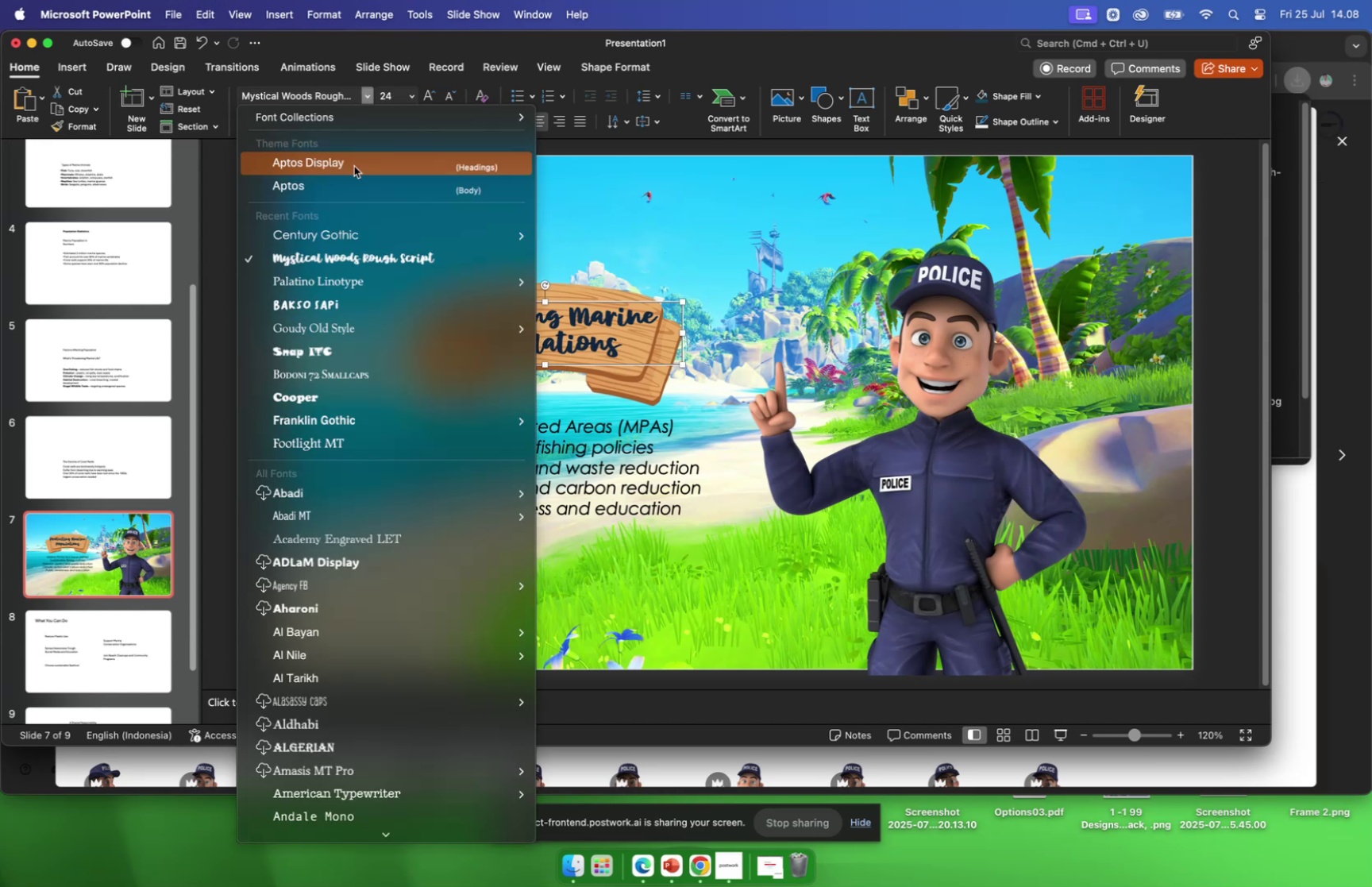 
left_click([325, 307])
 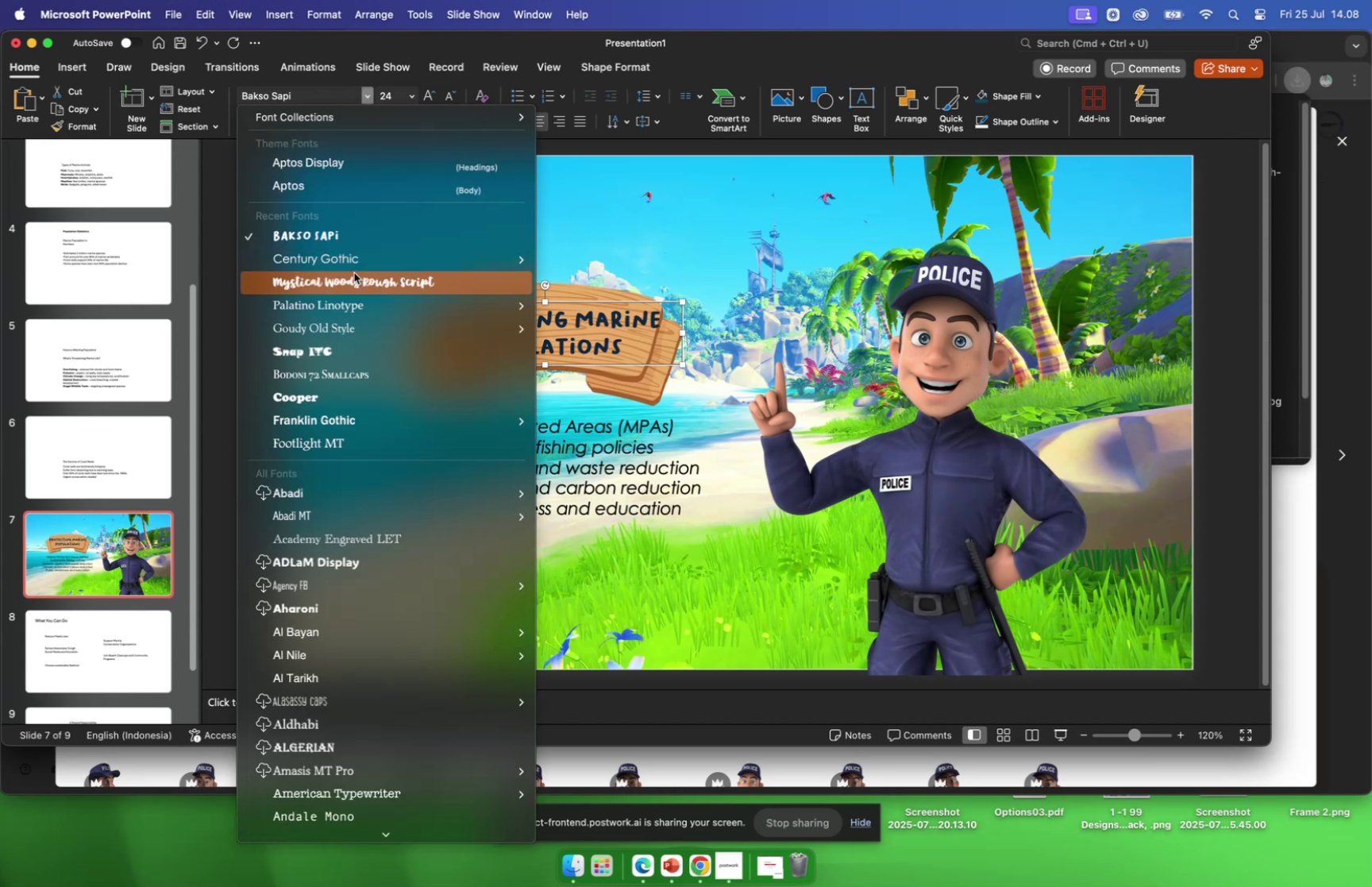 
left_click([349, 353])
 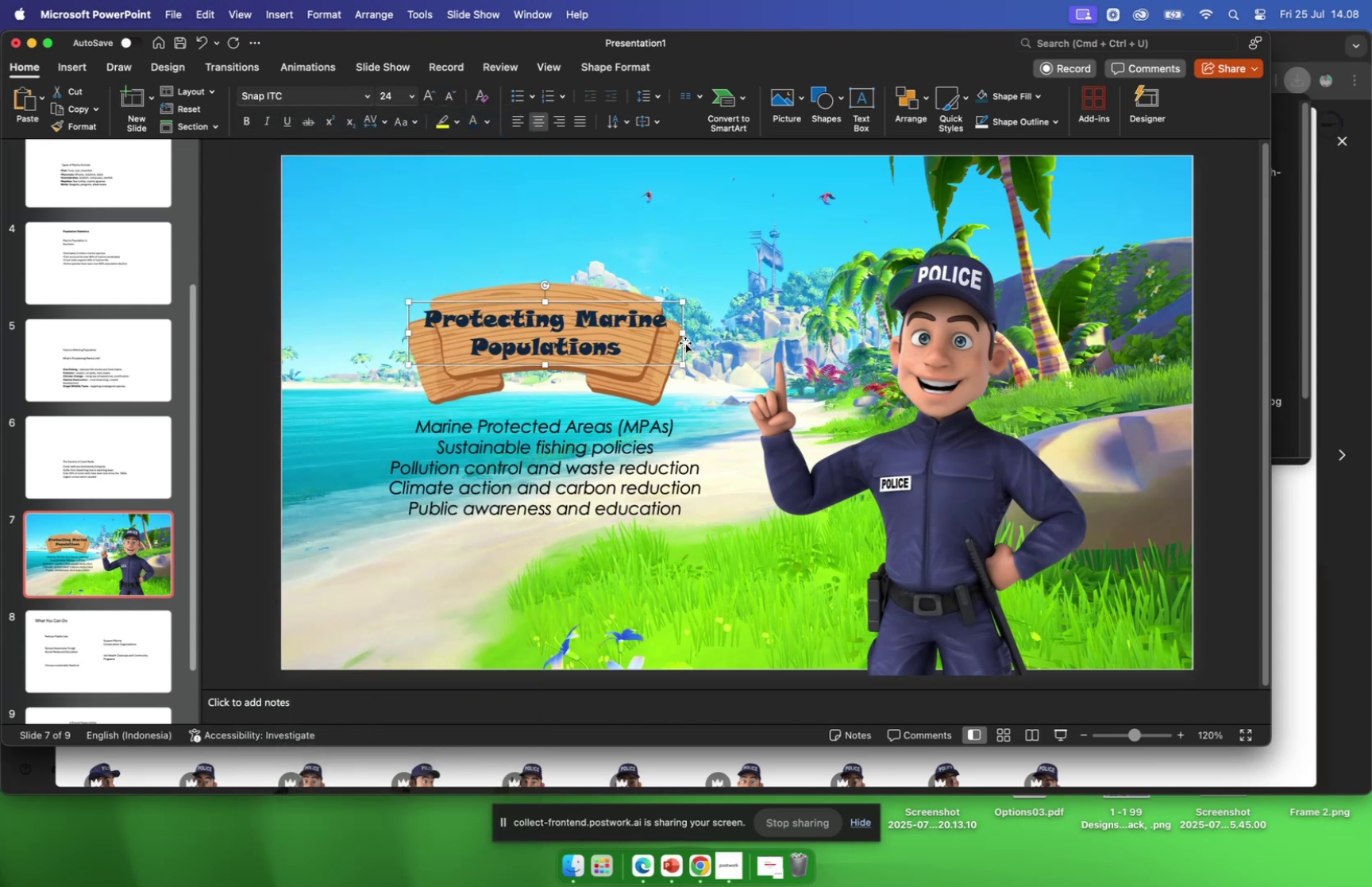 
scroll: coordinate [629, 354], scroll_direction: down, amount: 2.0
 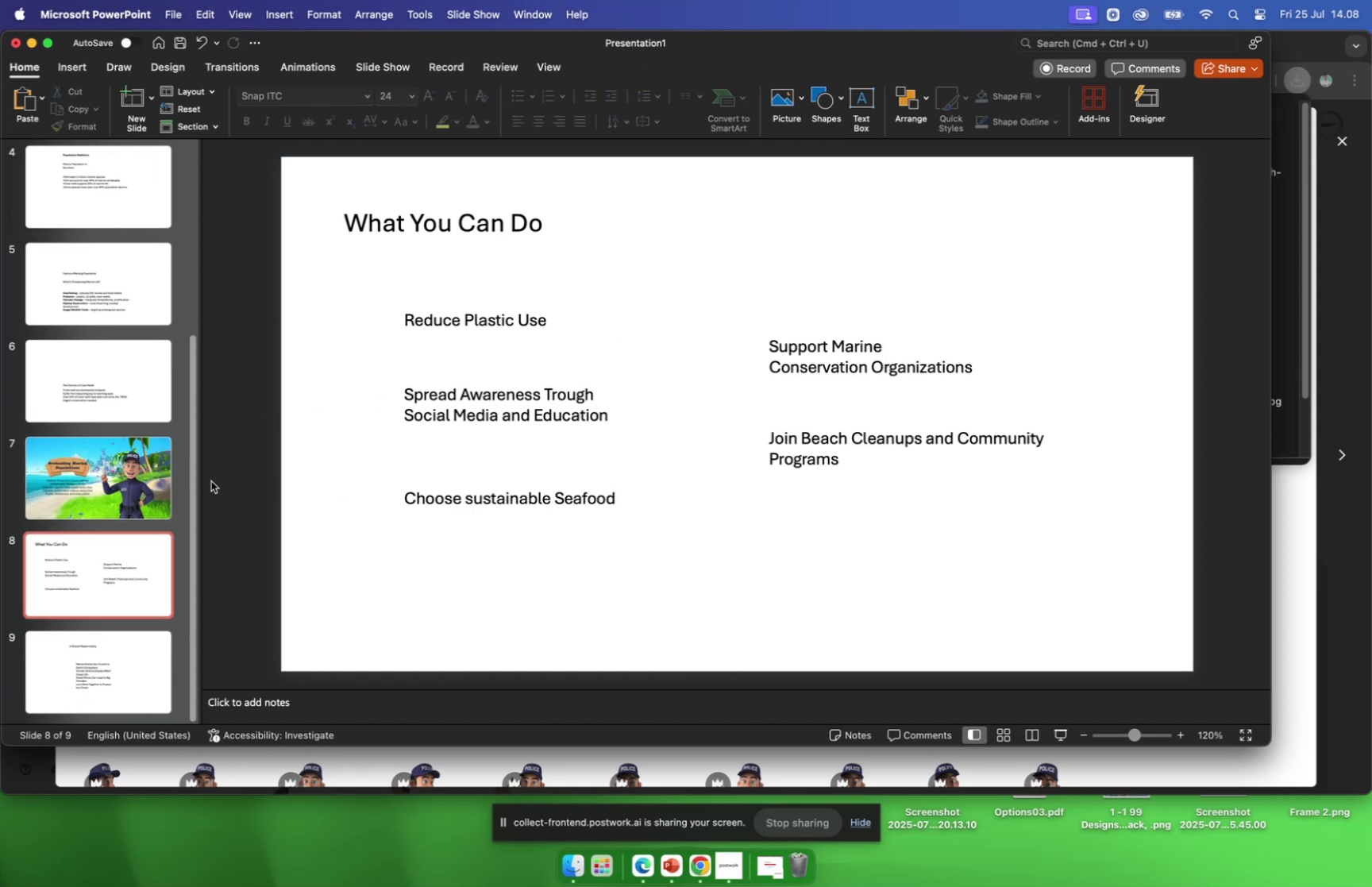 
left_click([137, 488])
 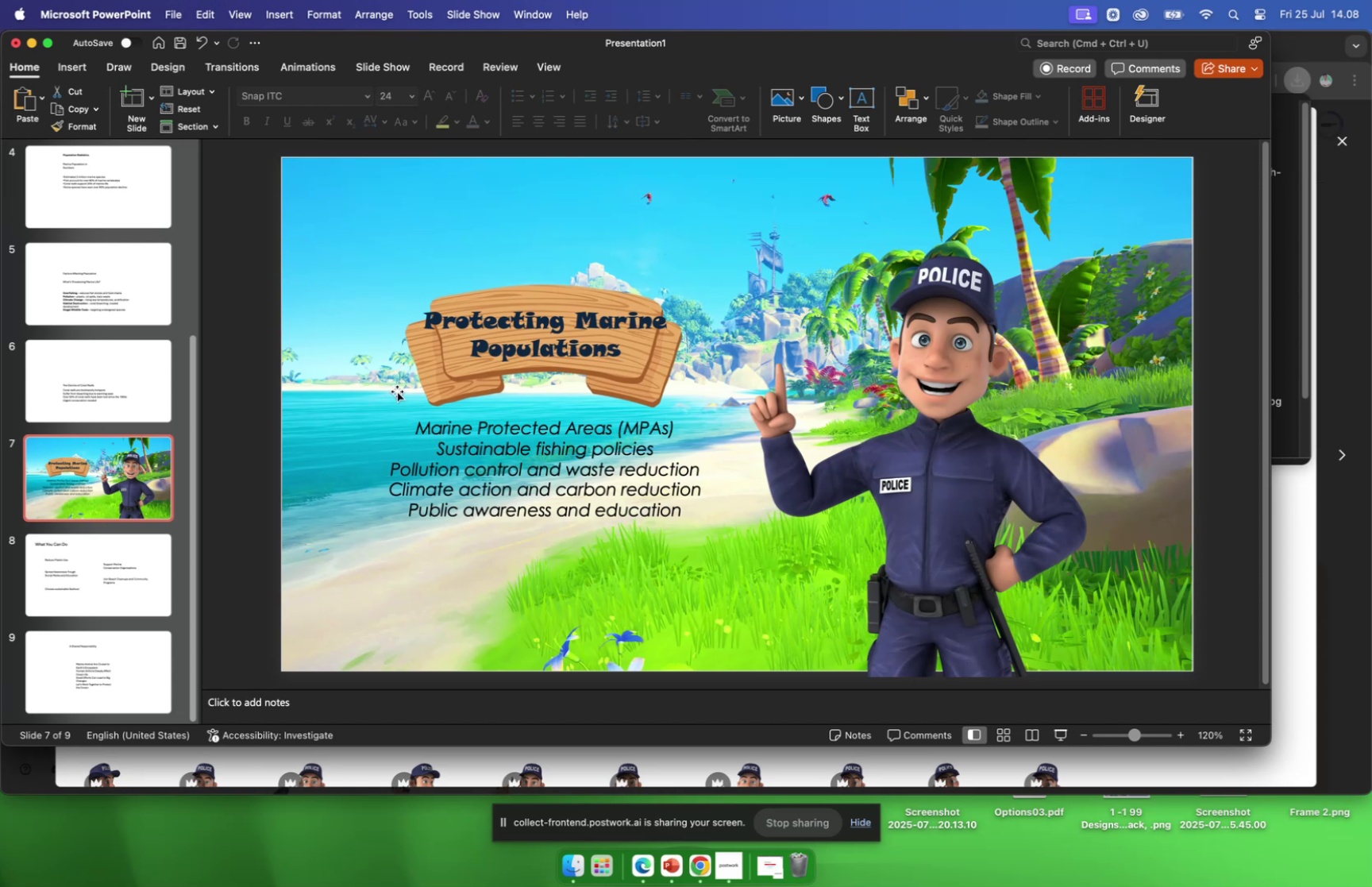 
wait(18.46)
 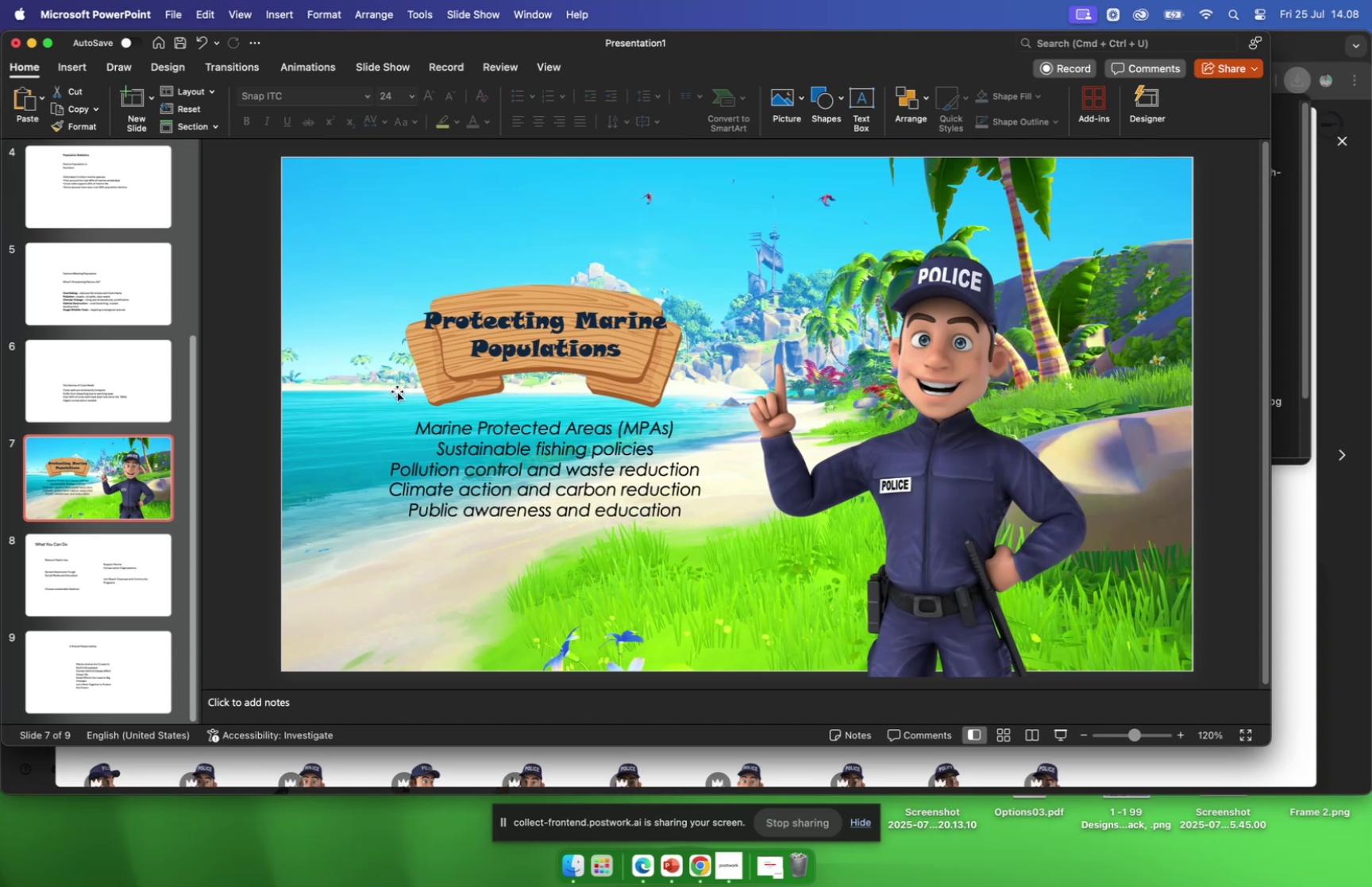 
left_click([98, 403])
 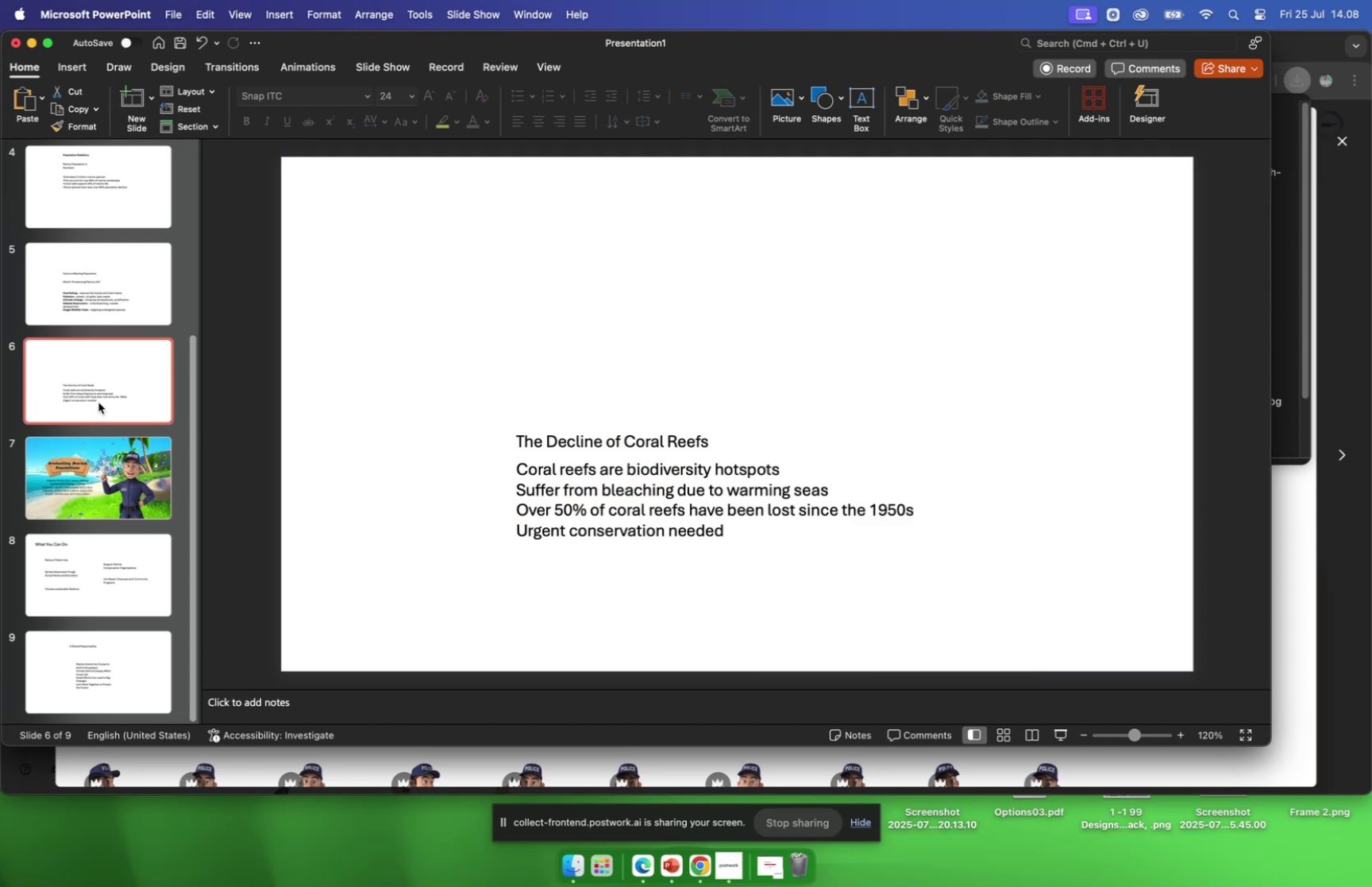 
scroll: coordinate [105, 417], scroll_direction: up, amount: 48.0
 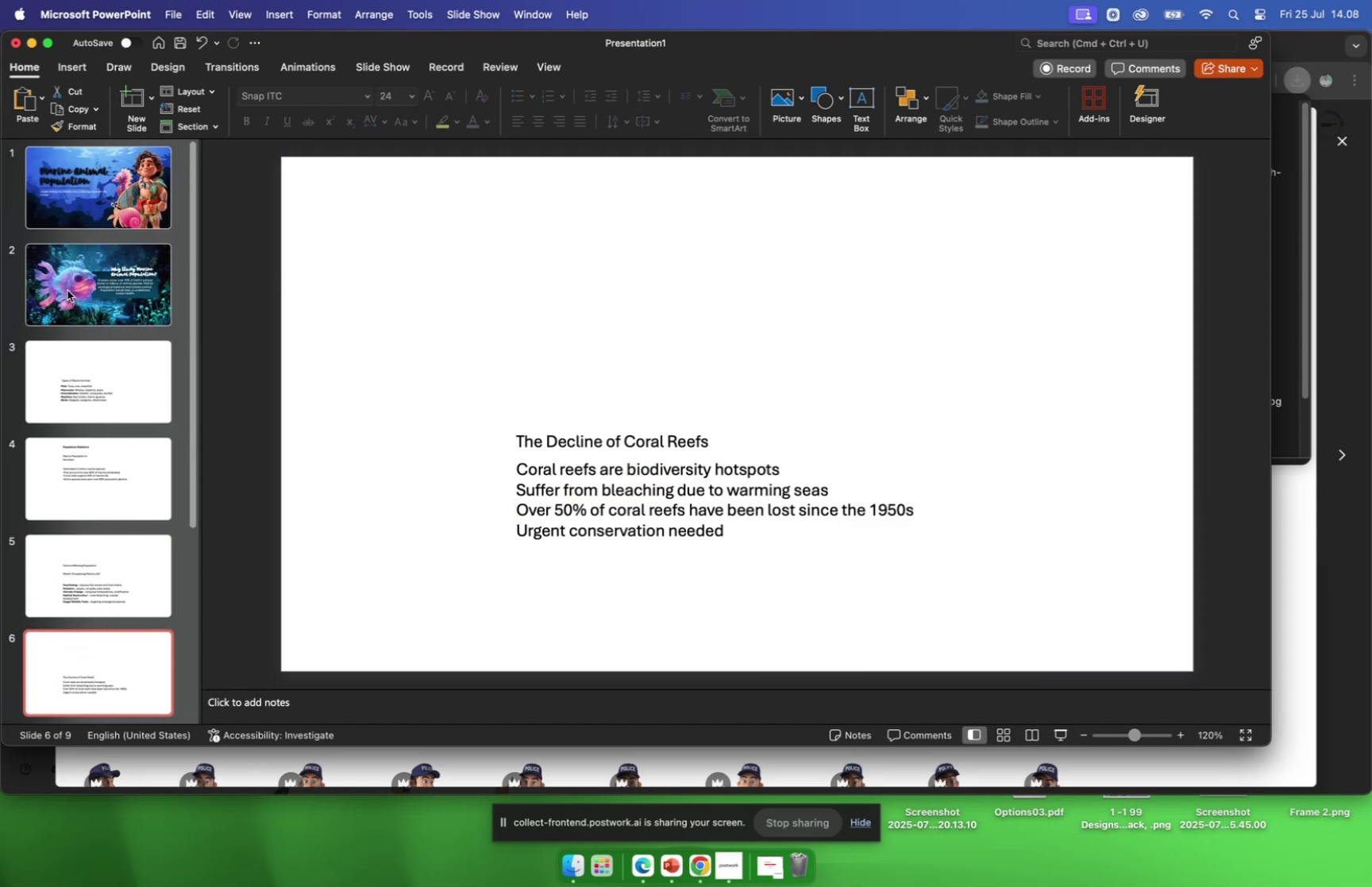 
left_click([67, 290])
 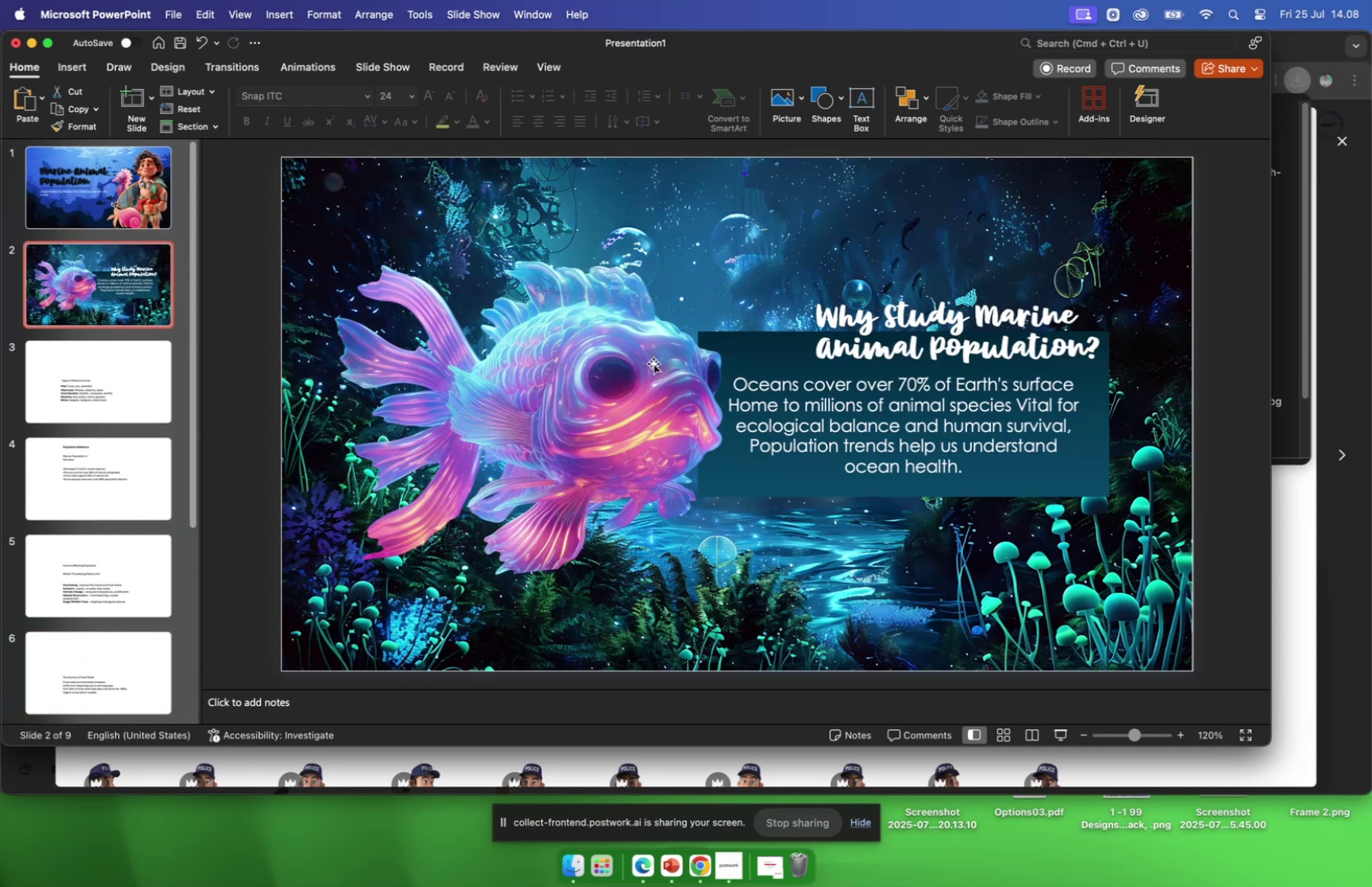 
wait(5.38)
 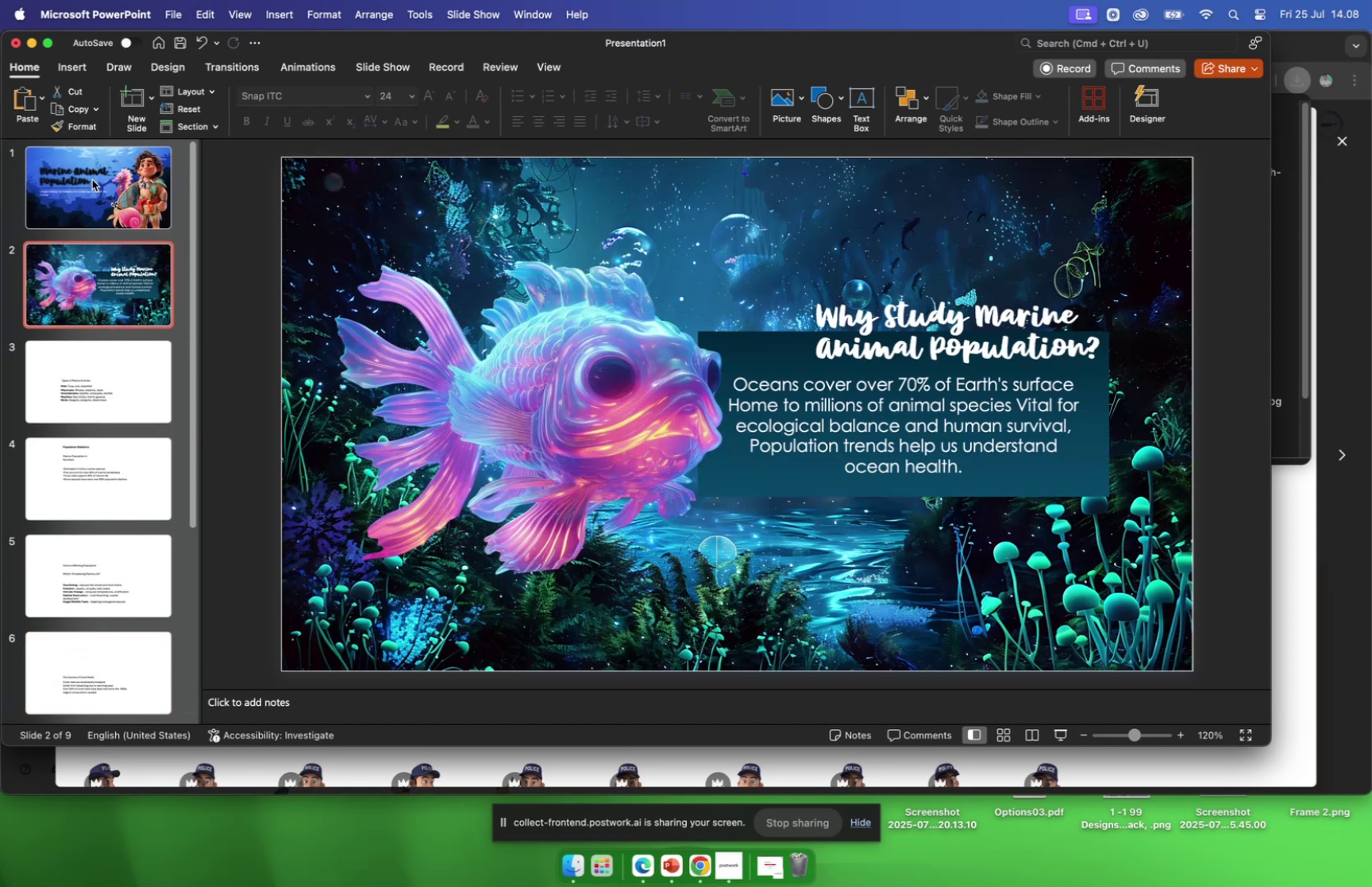 
left_click([126, 377])
 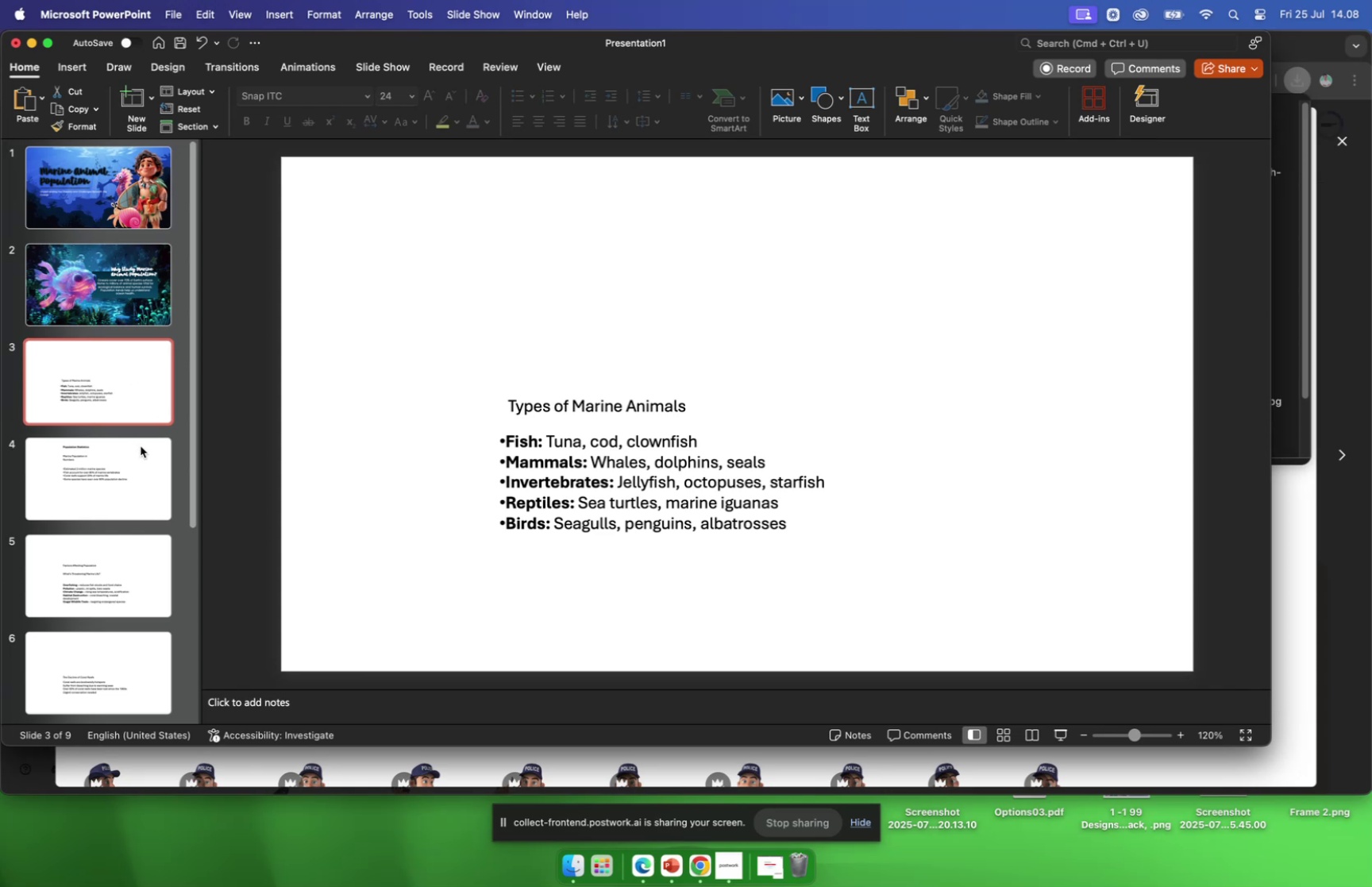 
left_click([137, 476])
 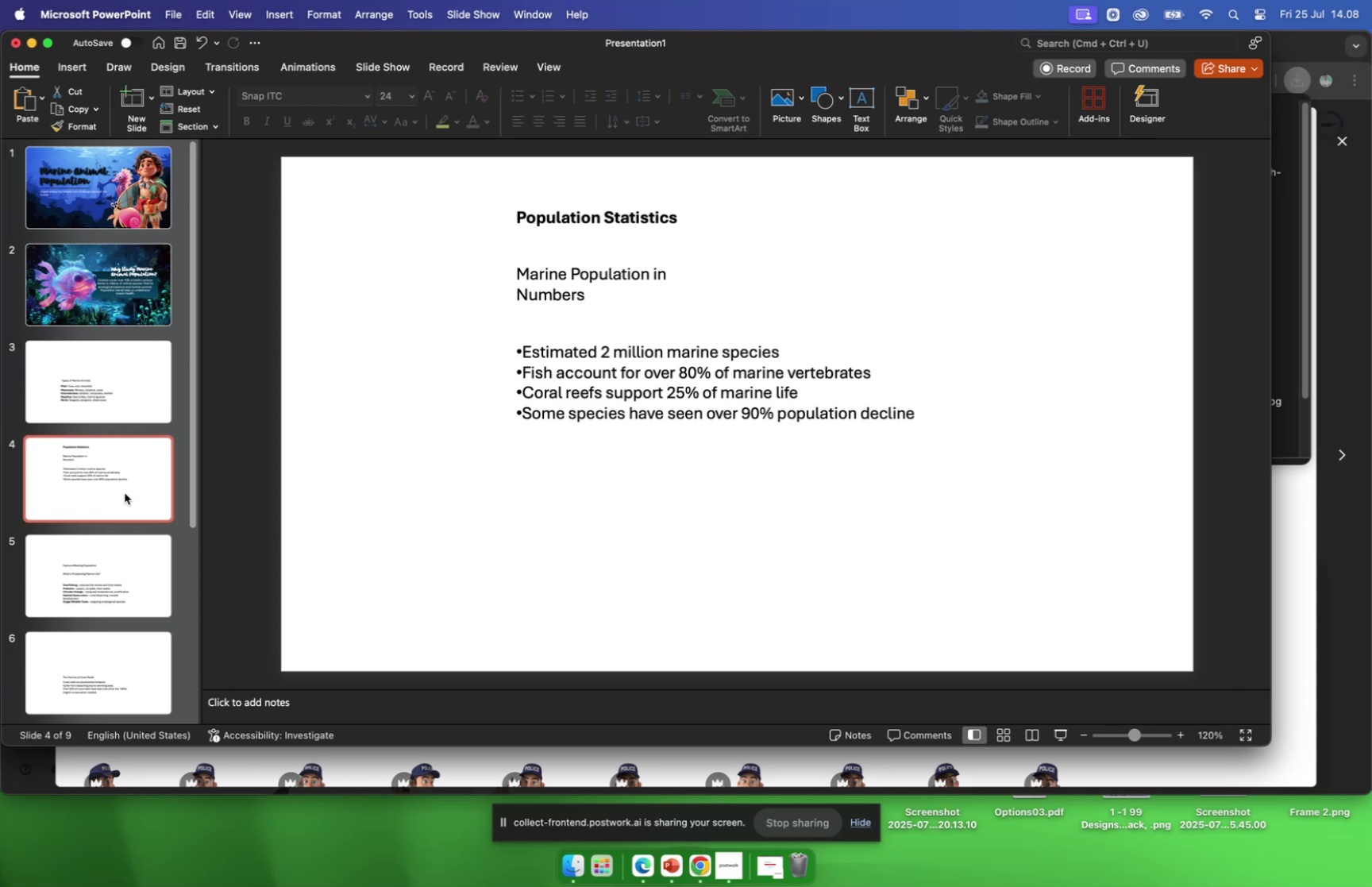 
scroll: coordinate [125, 492], scroll_direction: down, amount: 9.0
 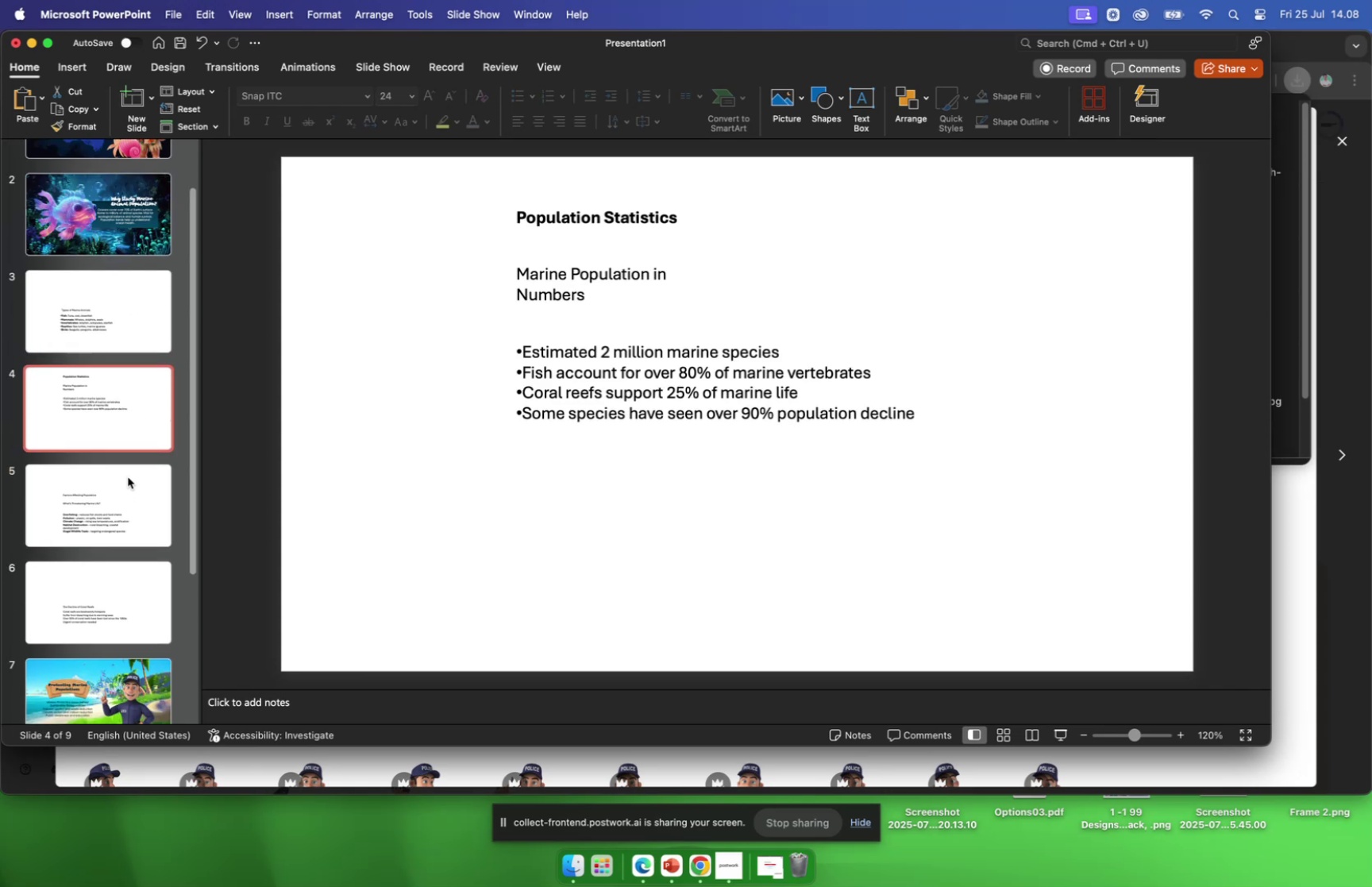 
left_click([128, 476])
 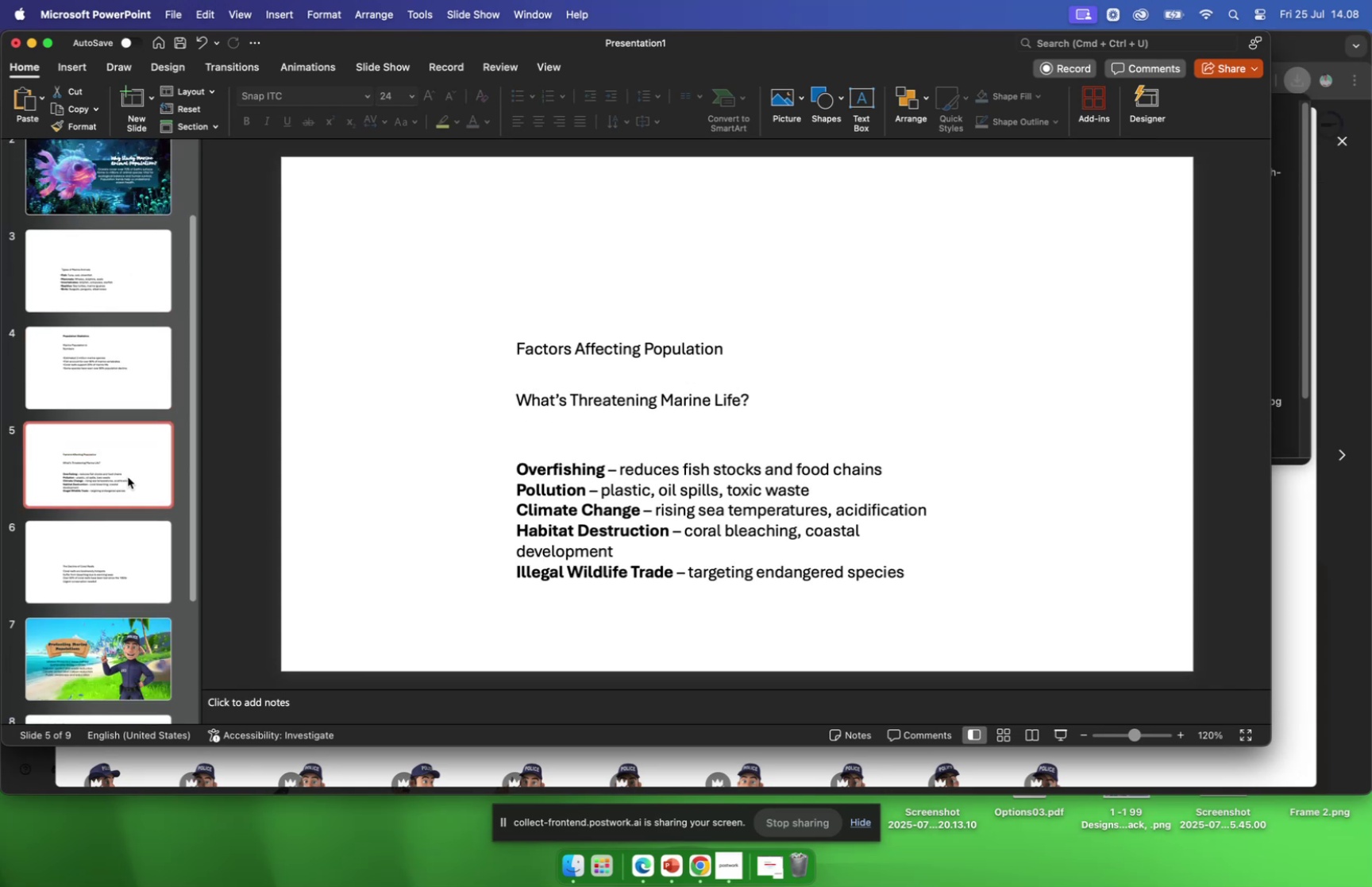 
scroll: coordinate [128, 488], scroll_direction: down, amount: 21.0
 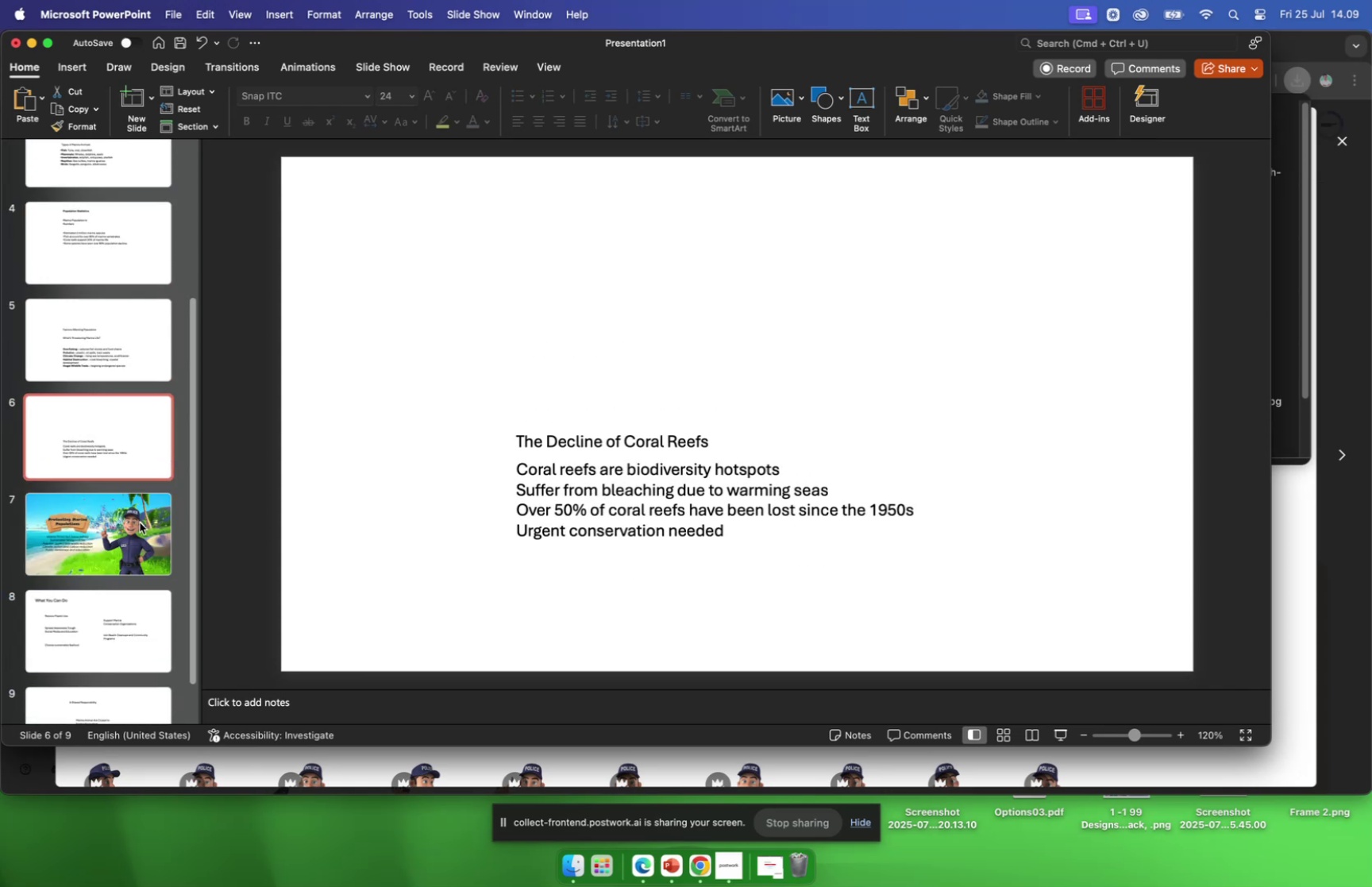 
left_click([140, 522])
 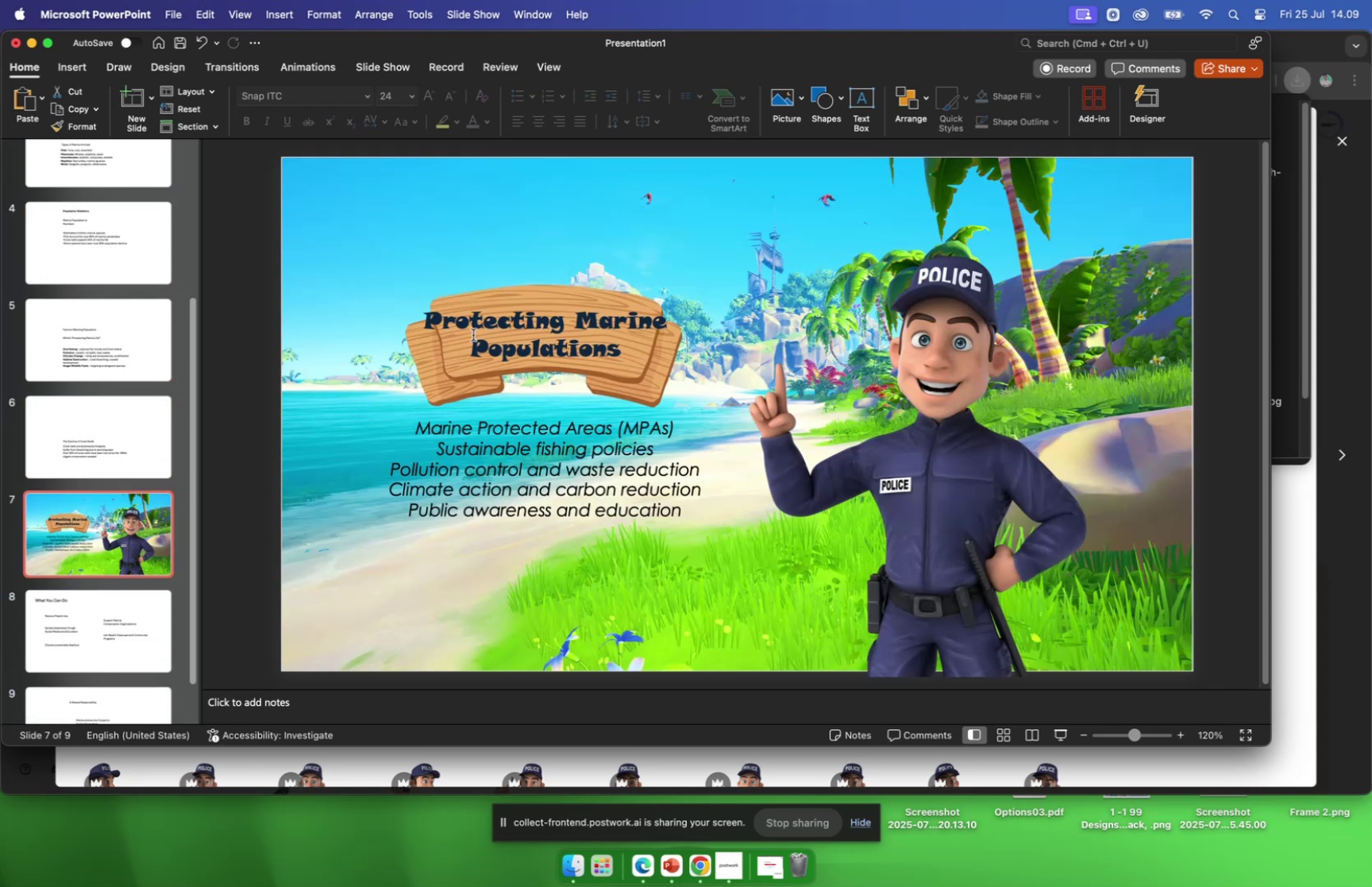 
left_click([474, 334])
 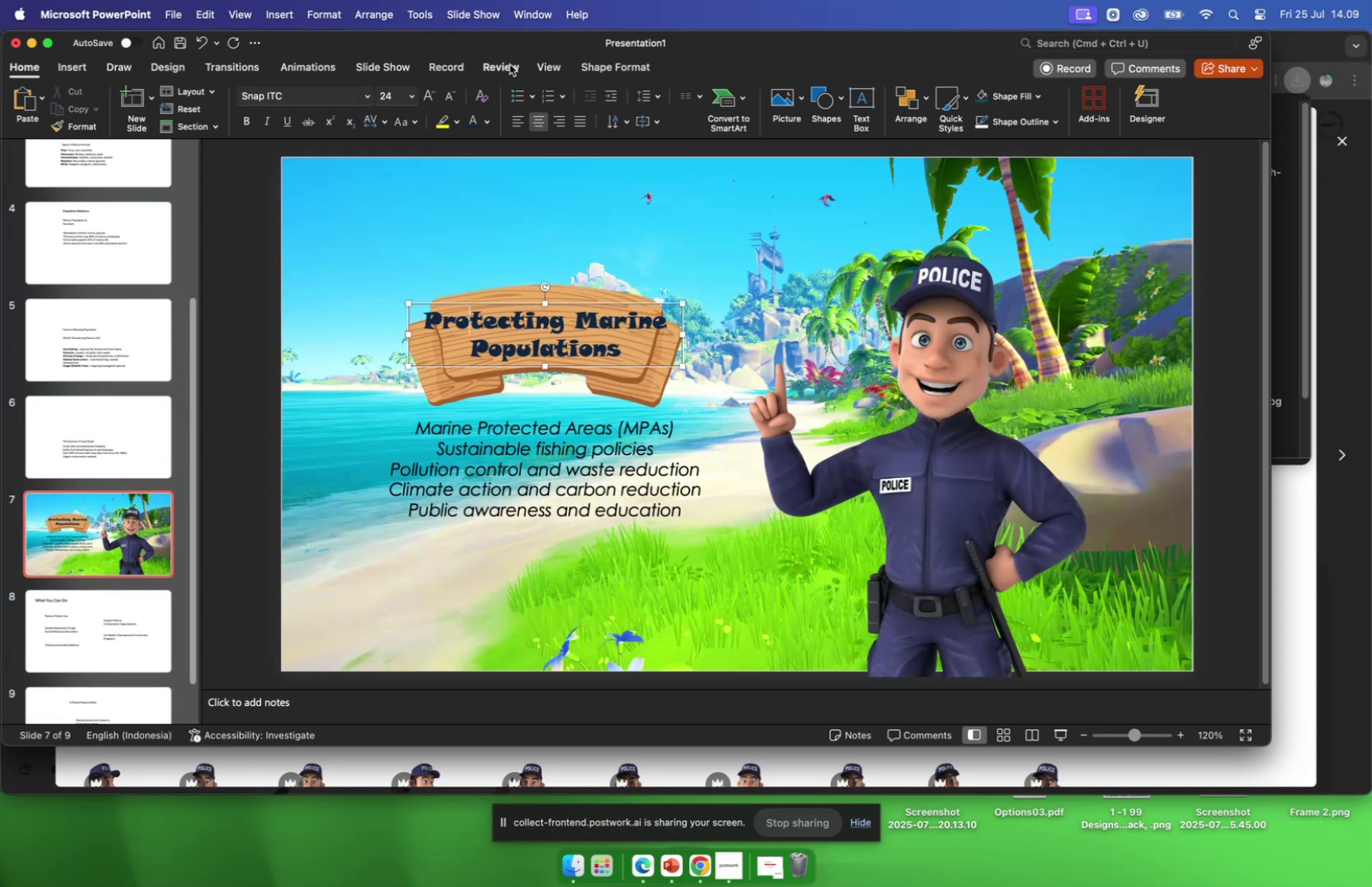 
left_click([511, 64])
 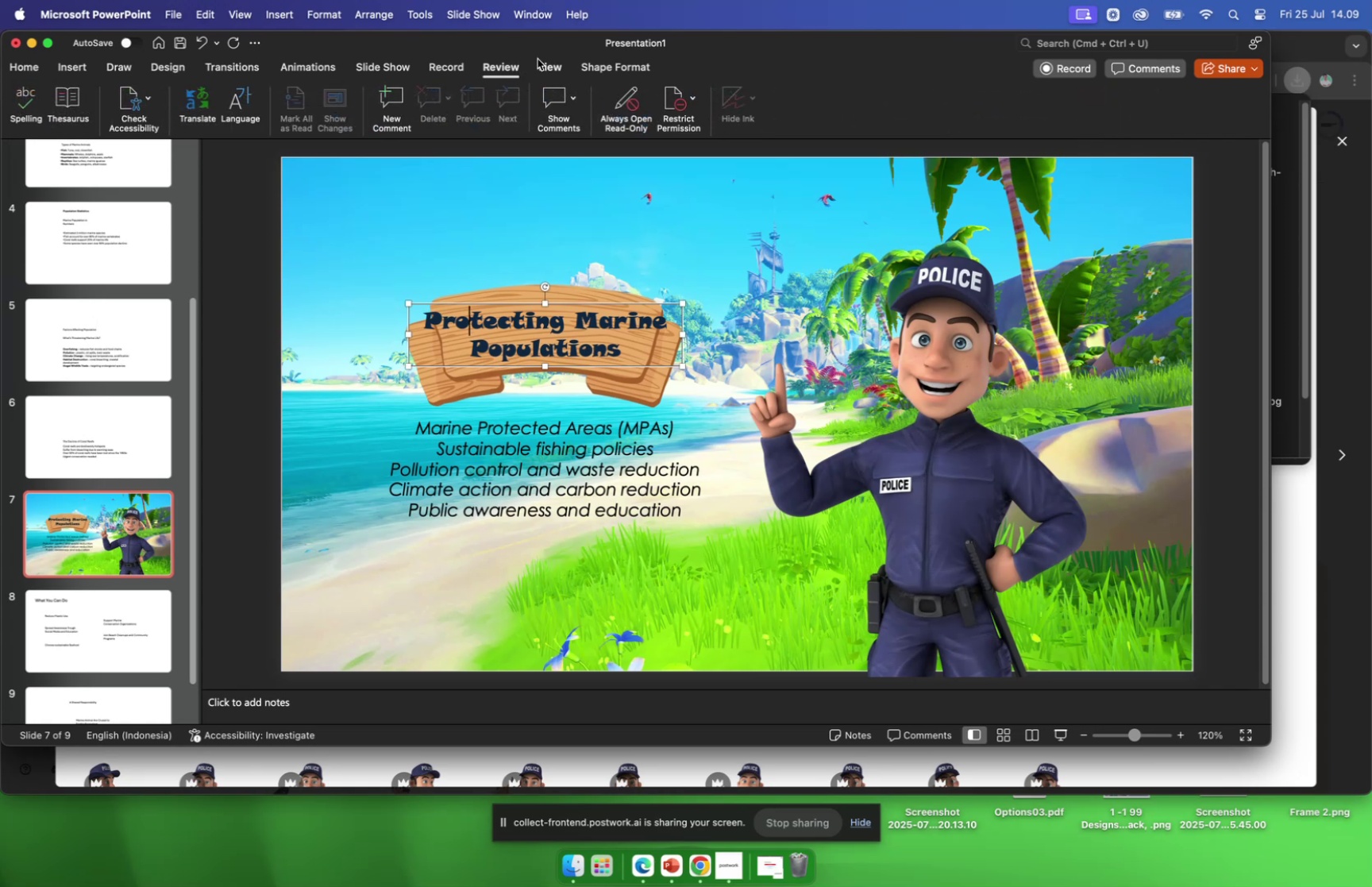 
left_click([541, 59])
 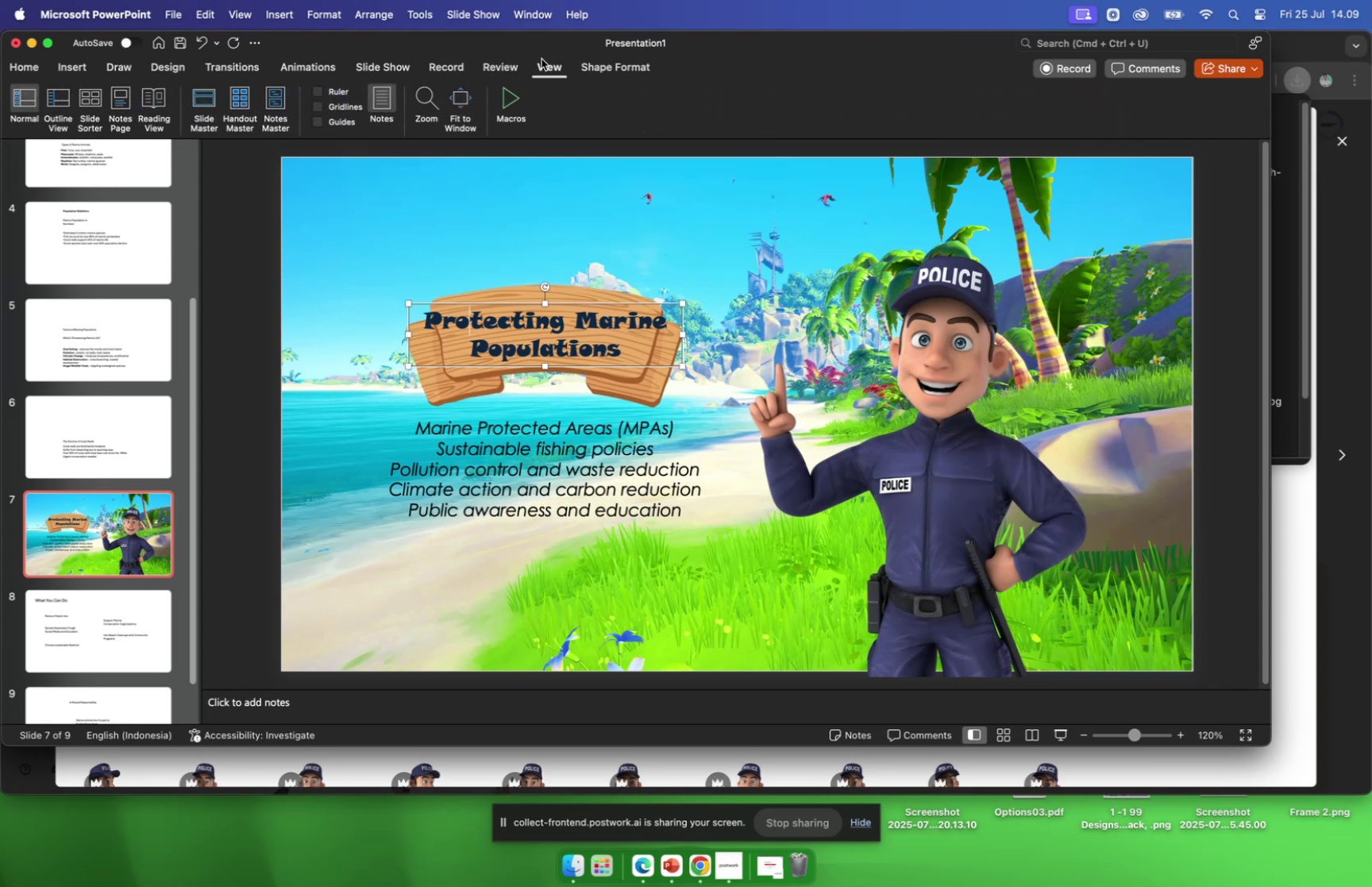 
mouse_move([581, 91])
 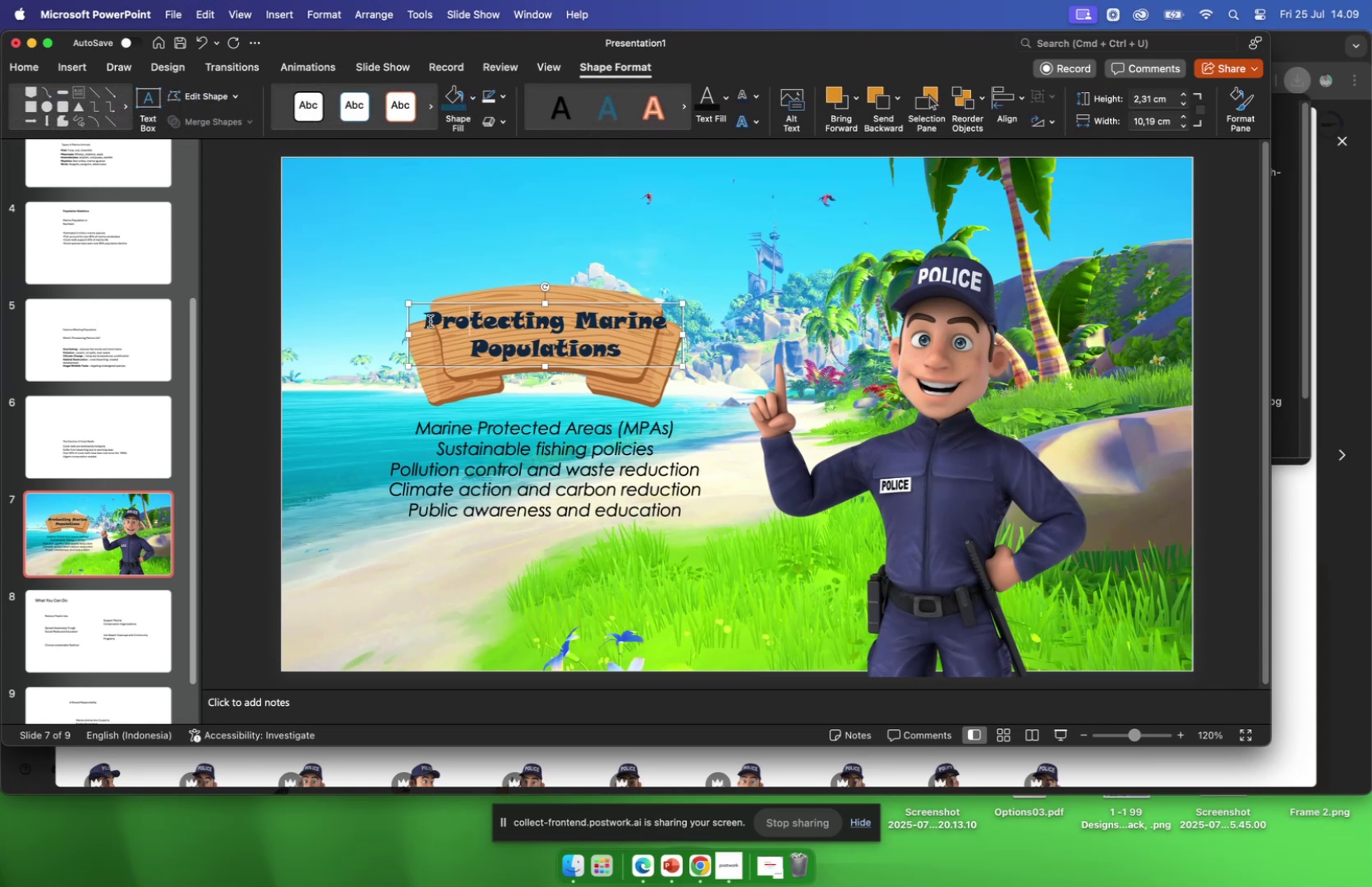 
wait(8.06)
 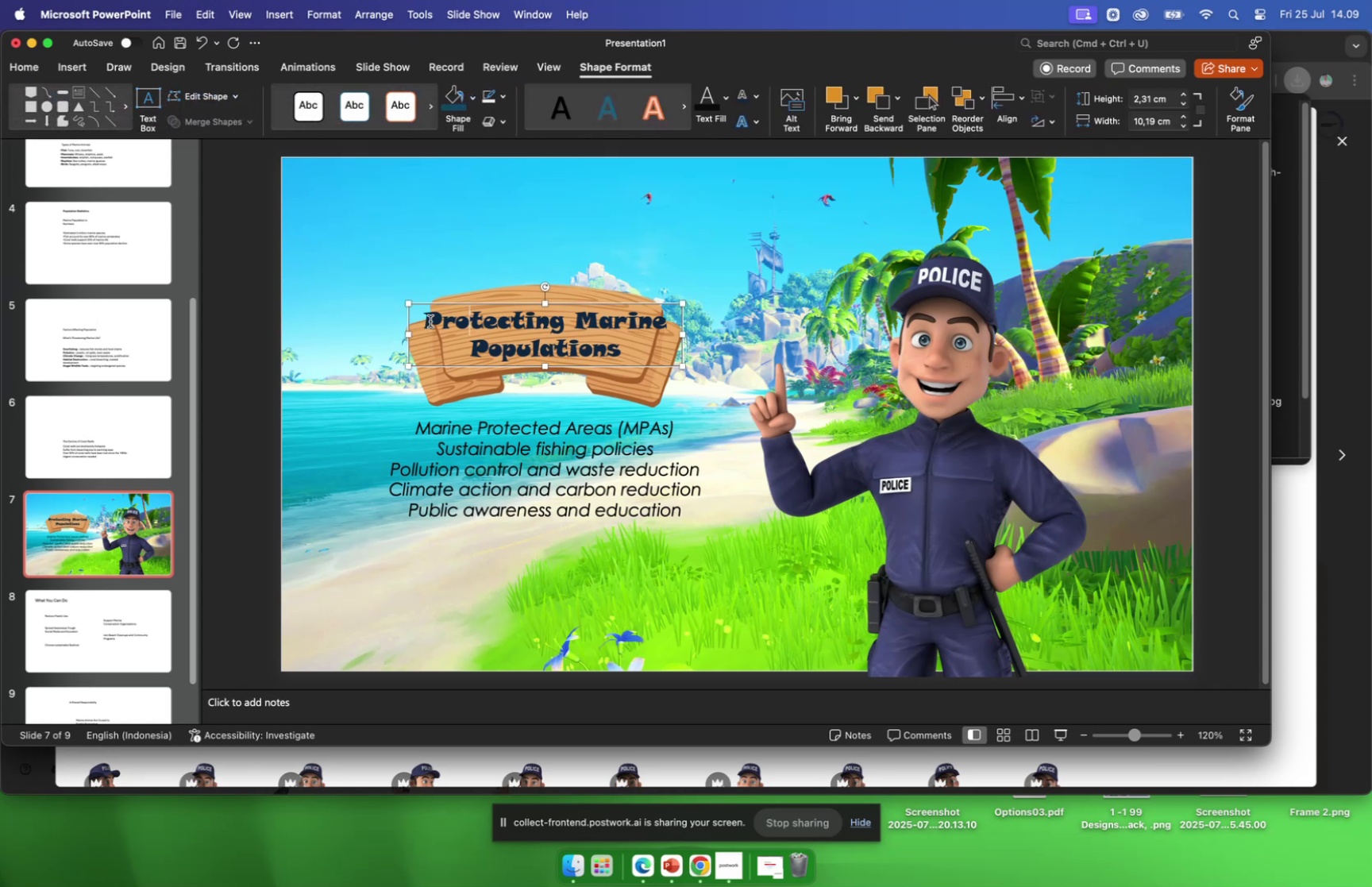 
left_click([56, 630])
 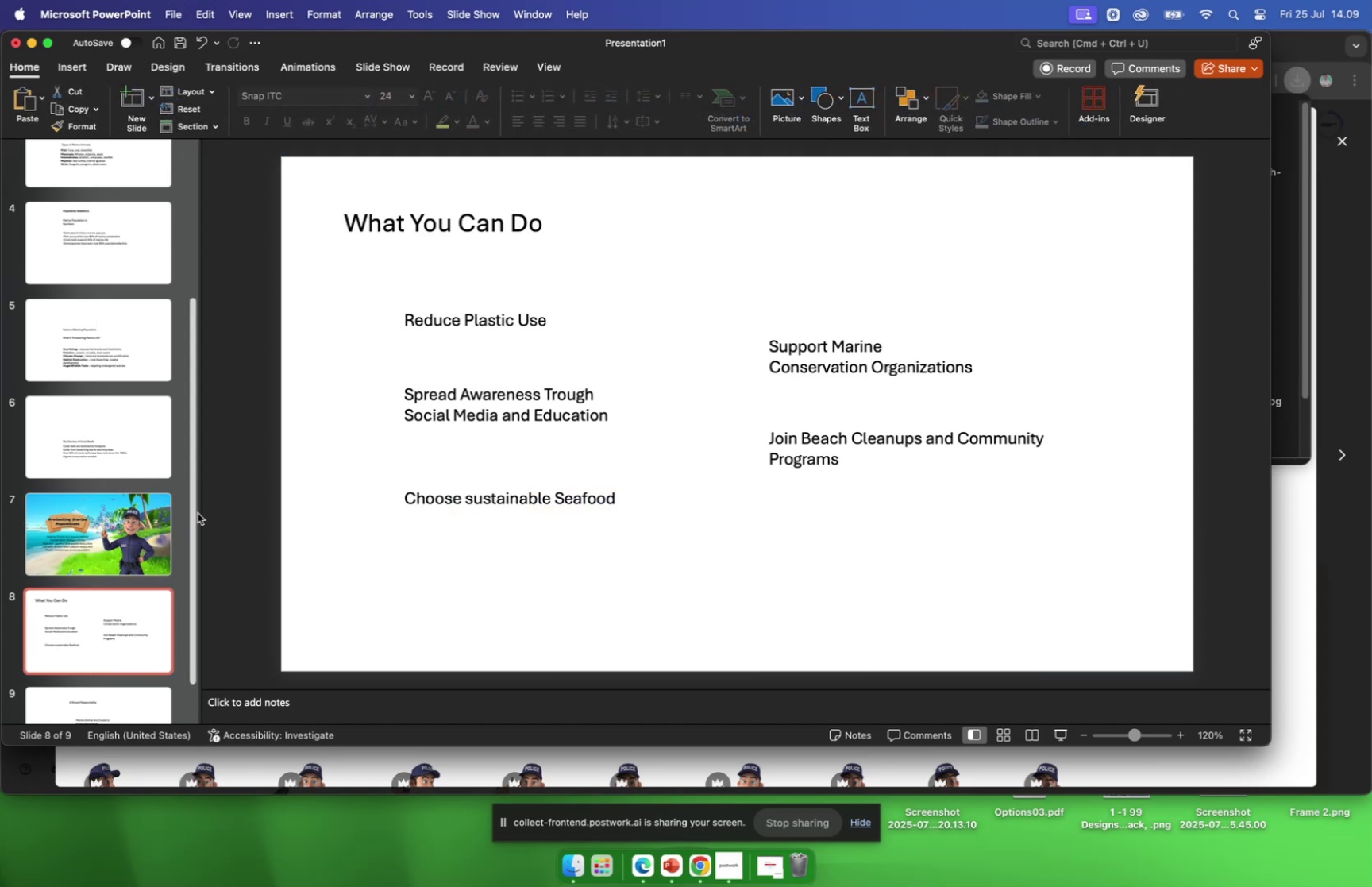 
wait(5.83)
 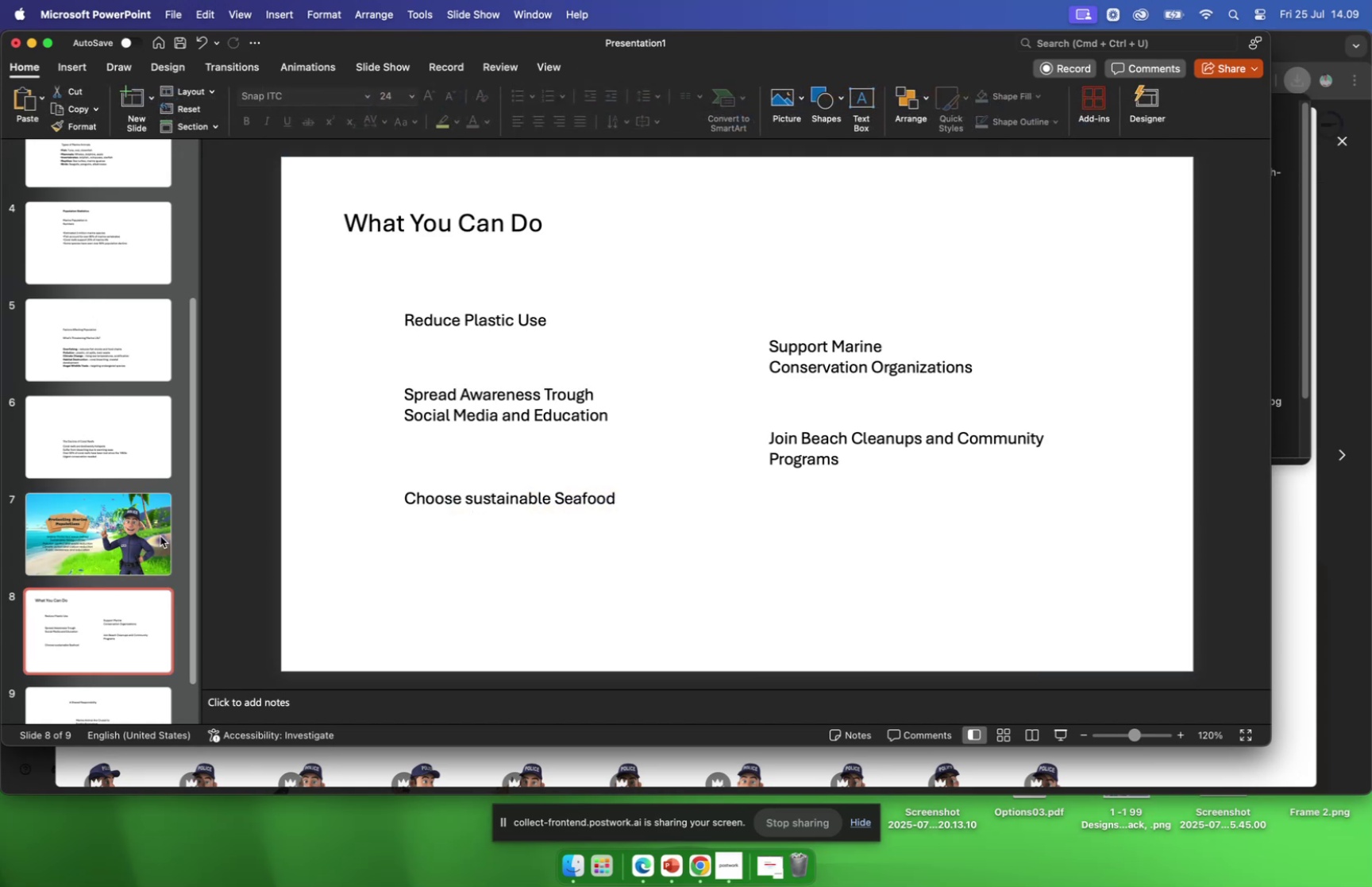 
left_click([87, 694])
 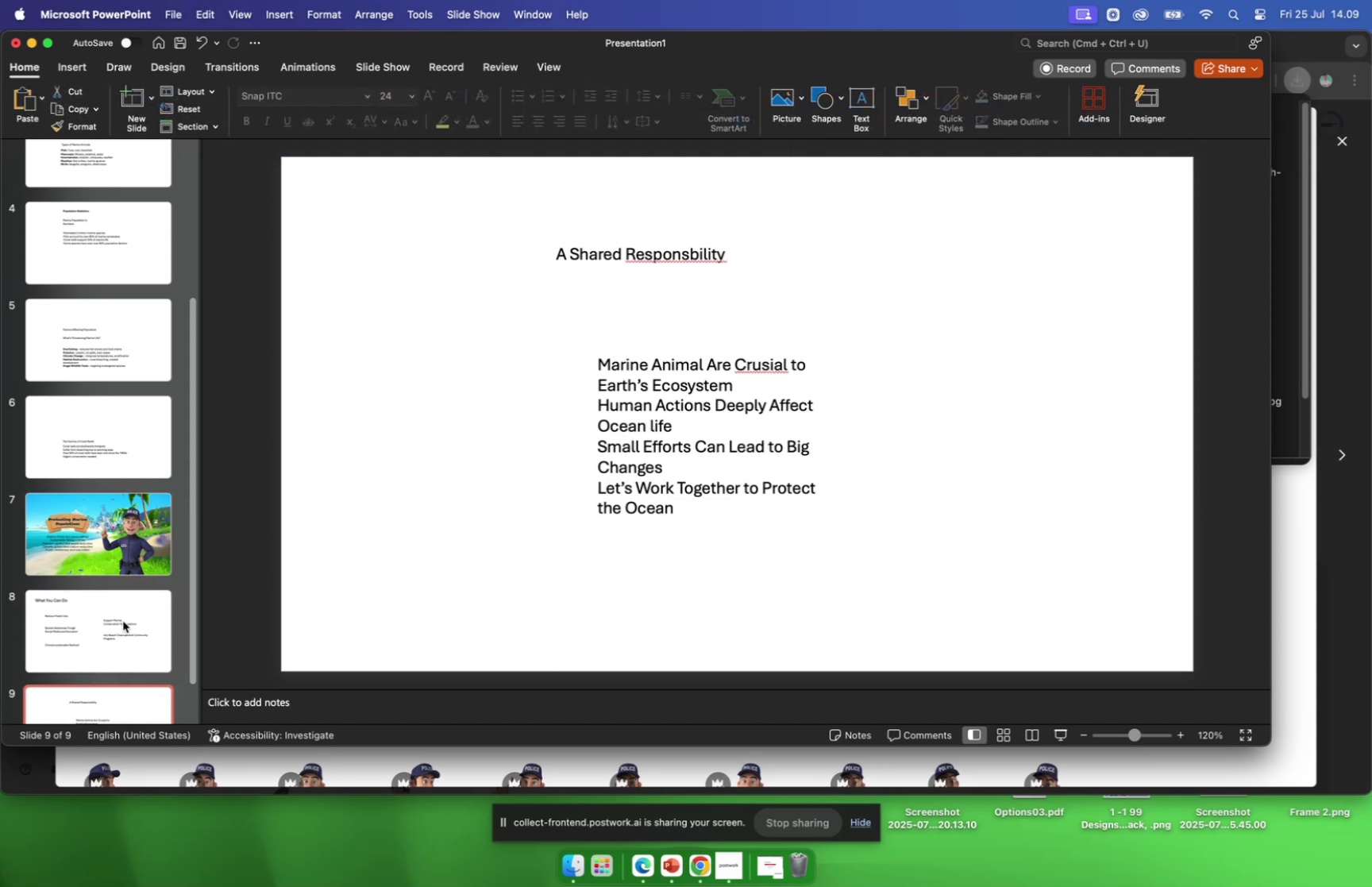 
scroll: coordinate [124, 616], scroll_direction: down, amount: 8.0
 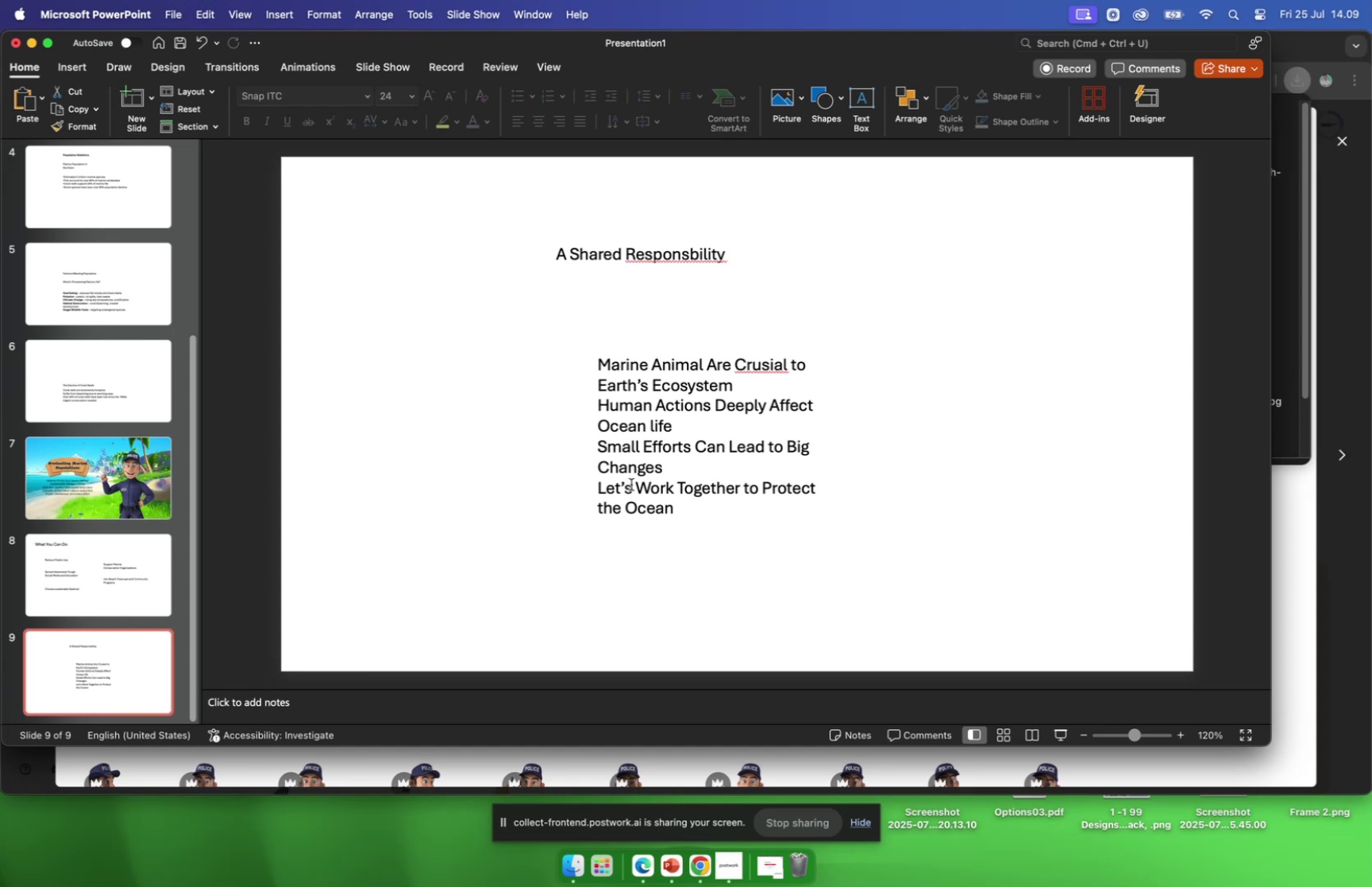 
left_click([631, 484])
 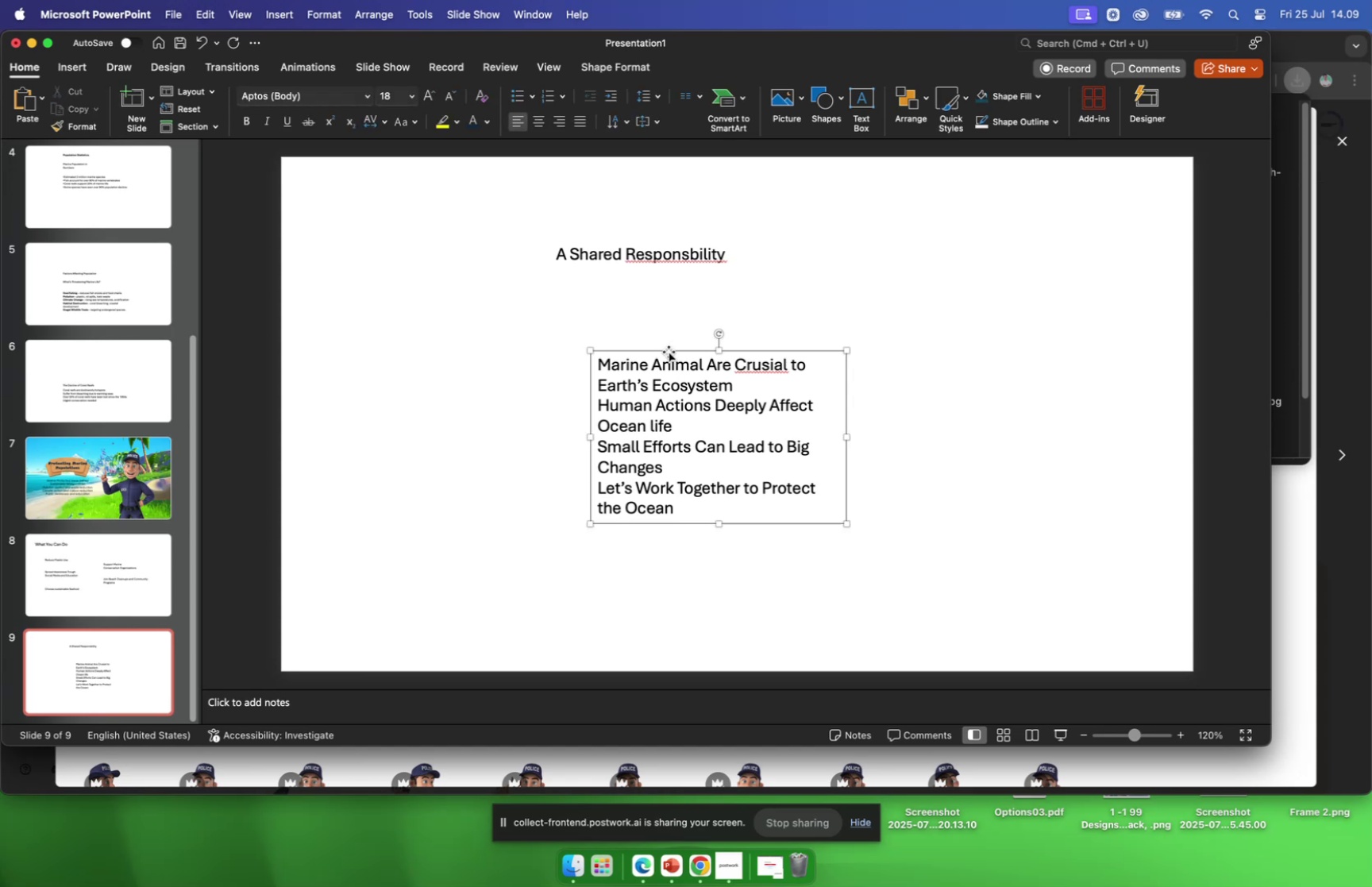 
left_click_drag(start_coordinate=[668, 346], to_coordinate=[549, 372])
 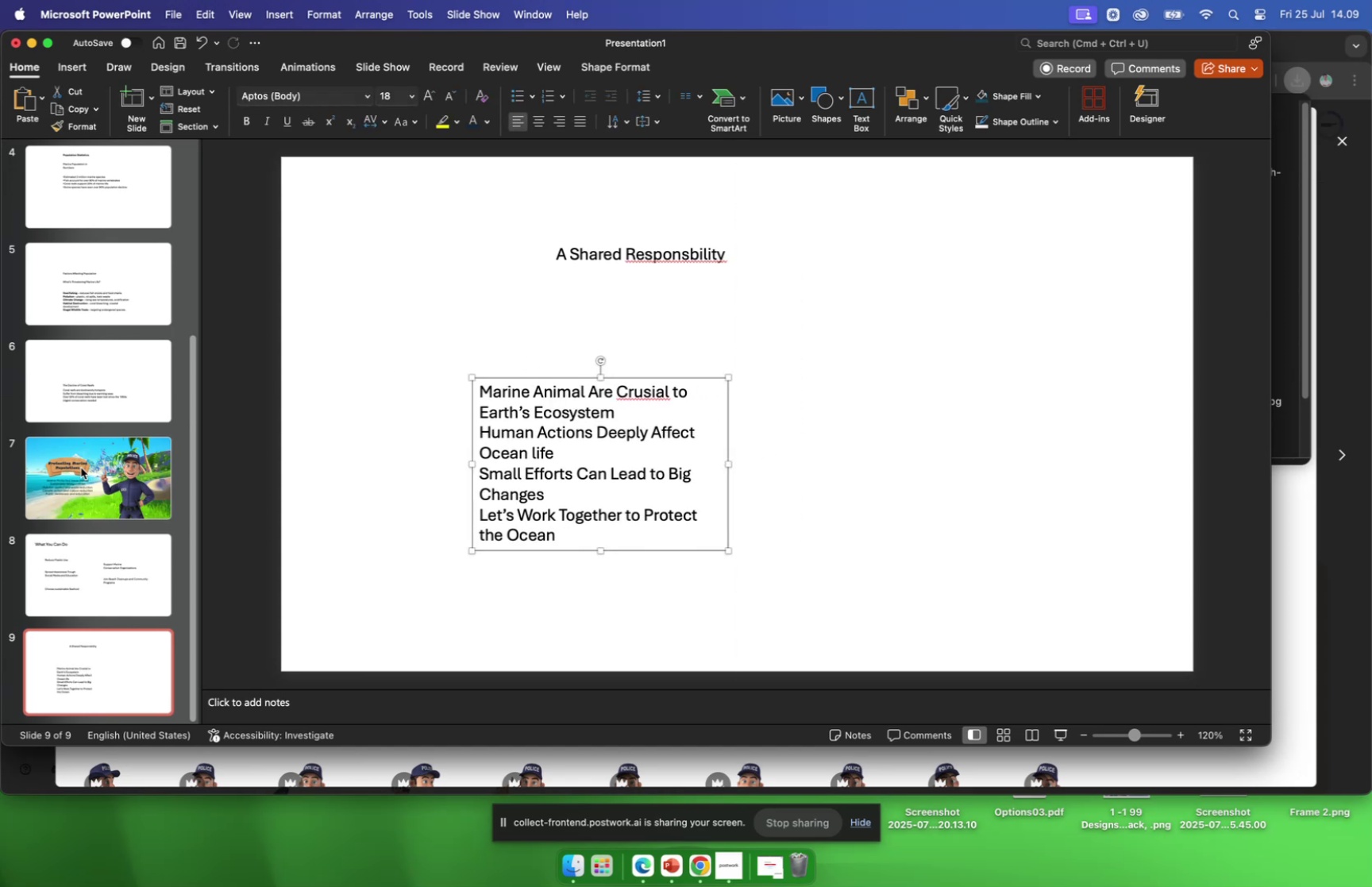 
scroll: coordinate [86, 457], scroll_direction: up, amount: 24.0
 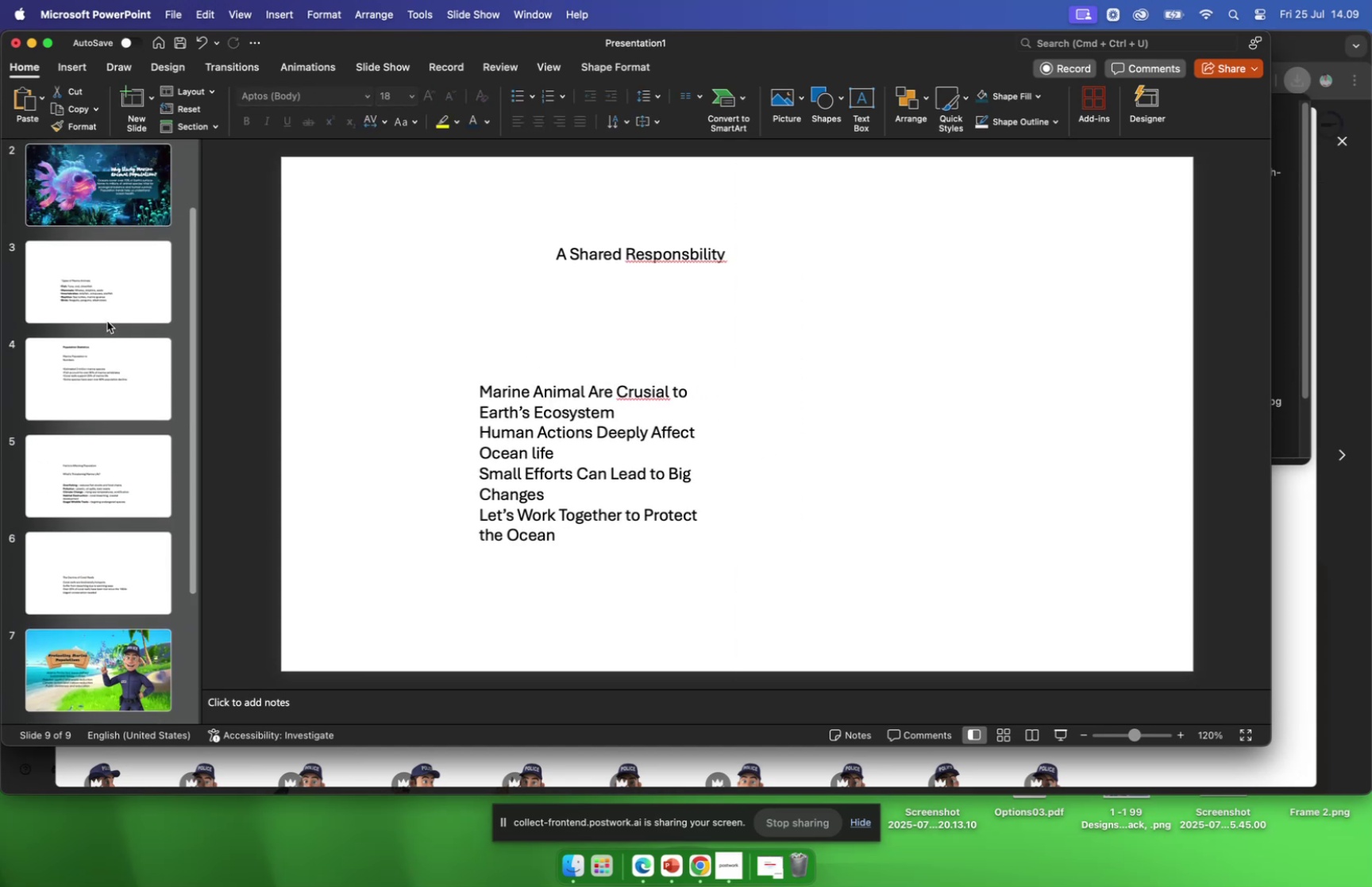 
left_click([107, 321])
 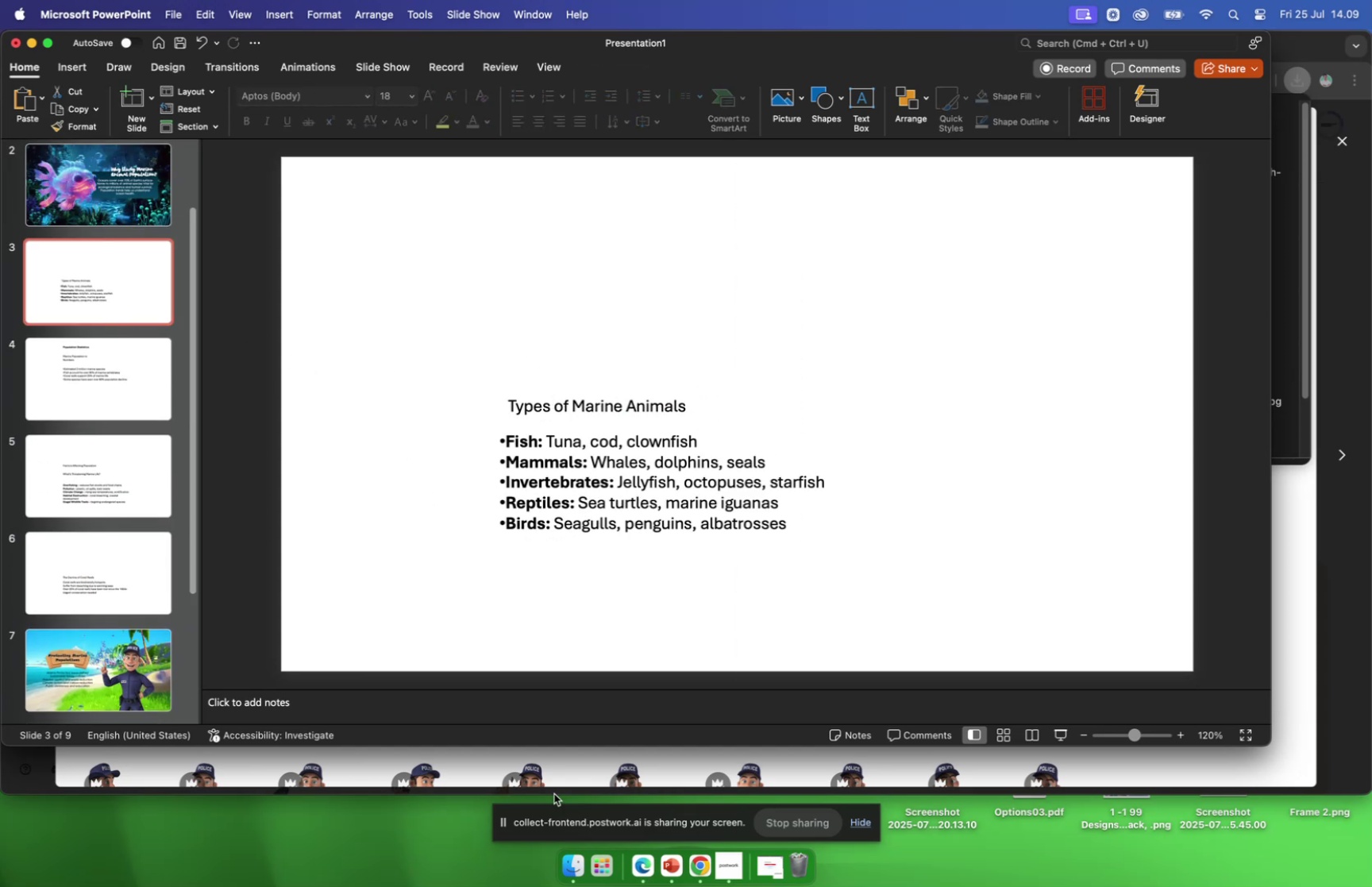 
left_click([573, 866])
 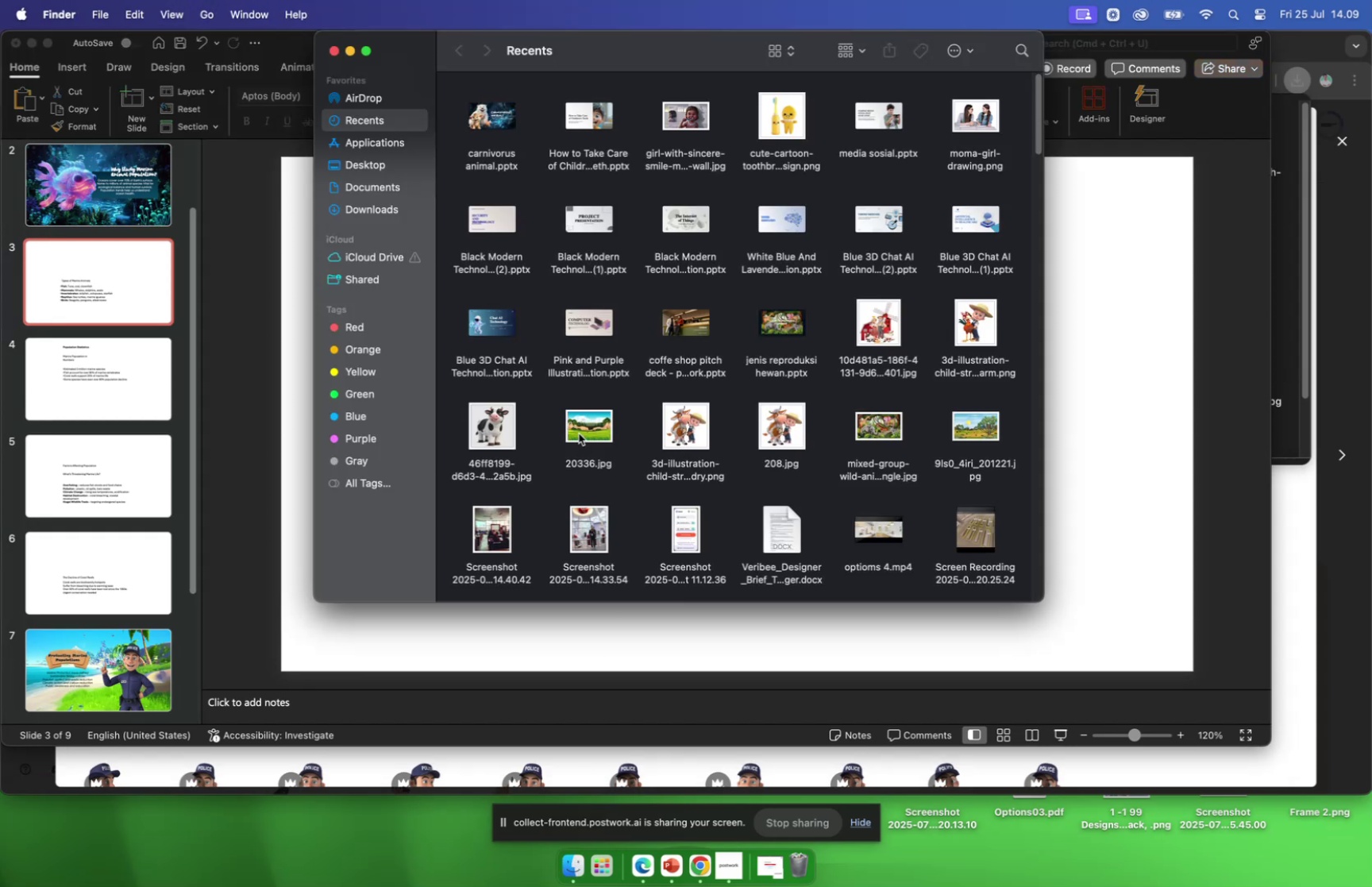 
scroll: coordinate [578, 439], scroll_direction: up, amount: 11.0
 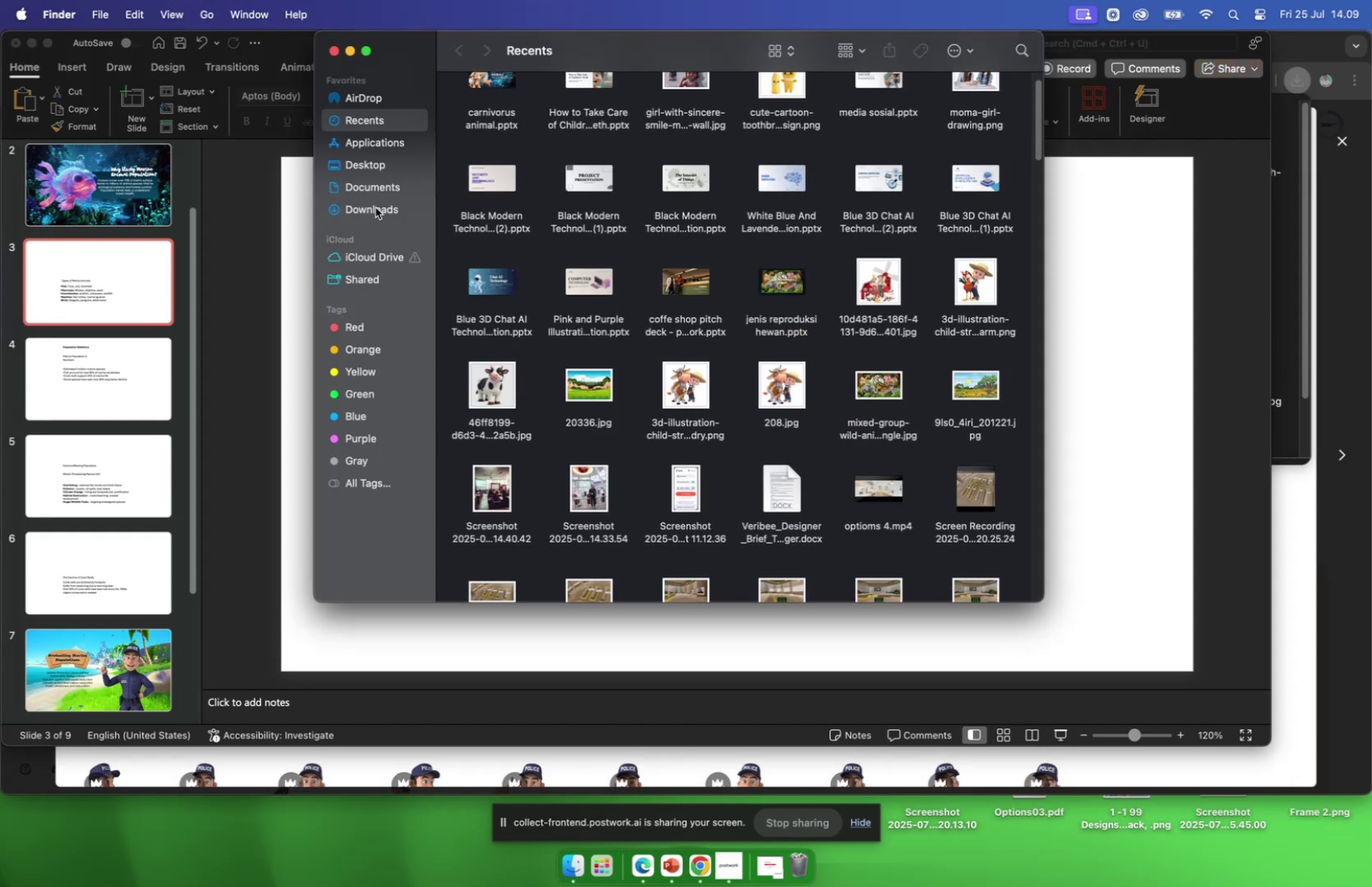 
left_click([376, 207])
 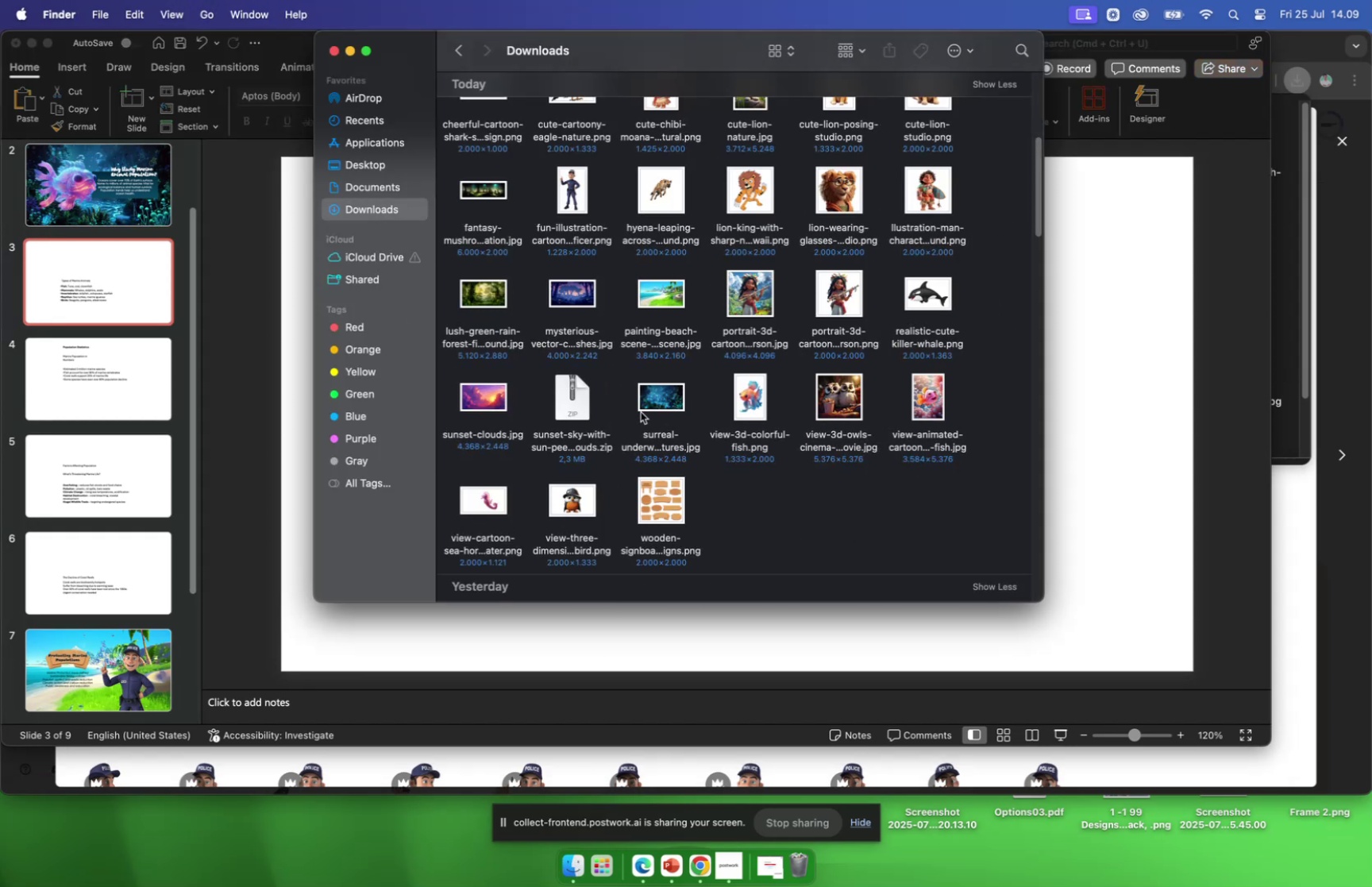 
scroll: coordinate [642, 420], scroll_direction: up, amount: 51.0
 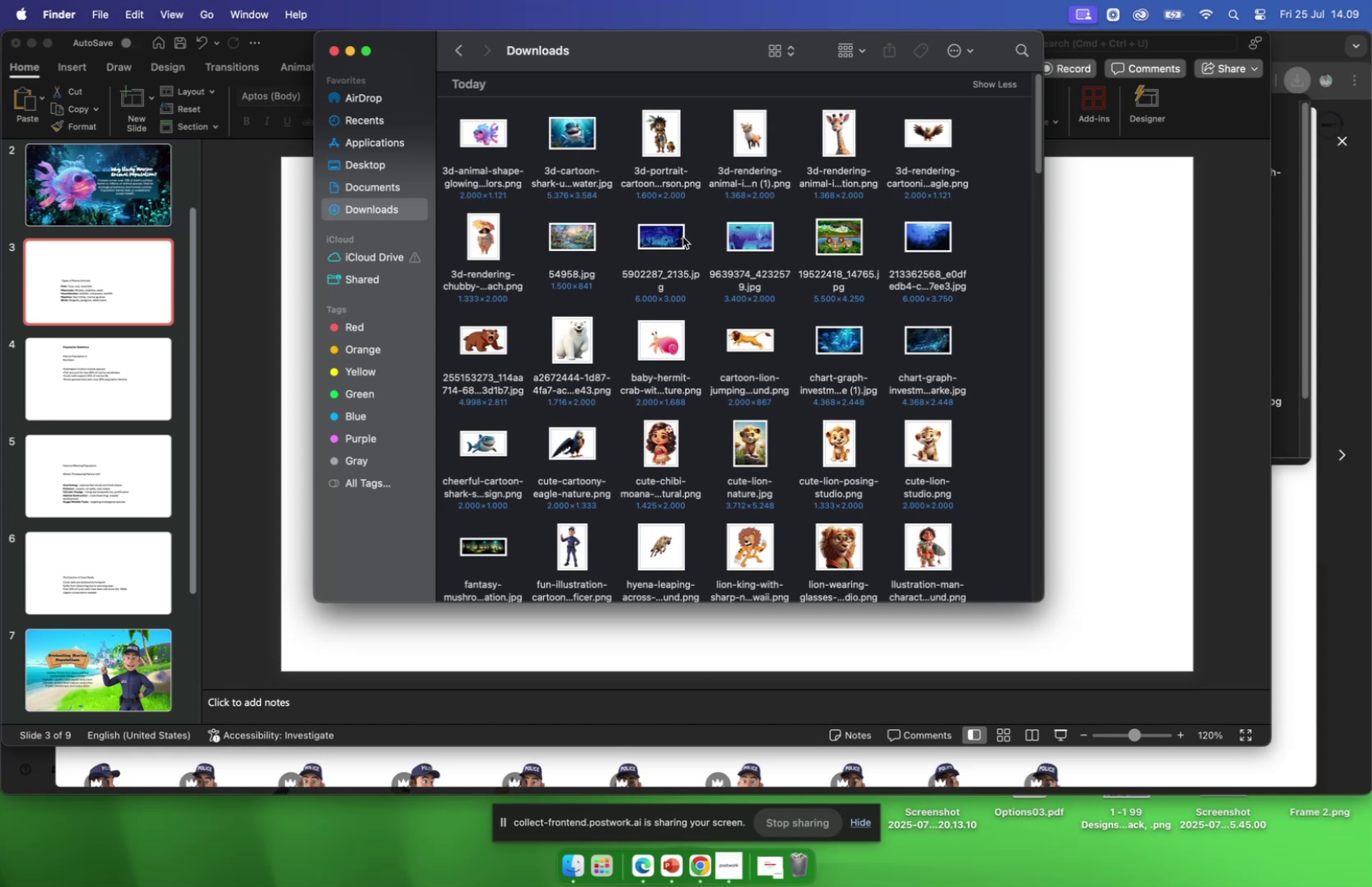 
wait(6.11)
 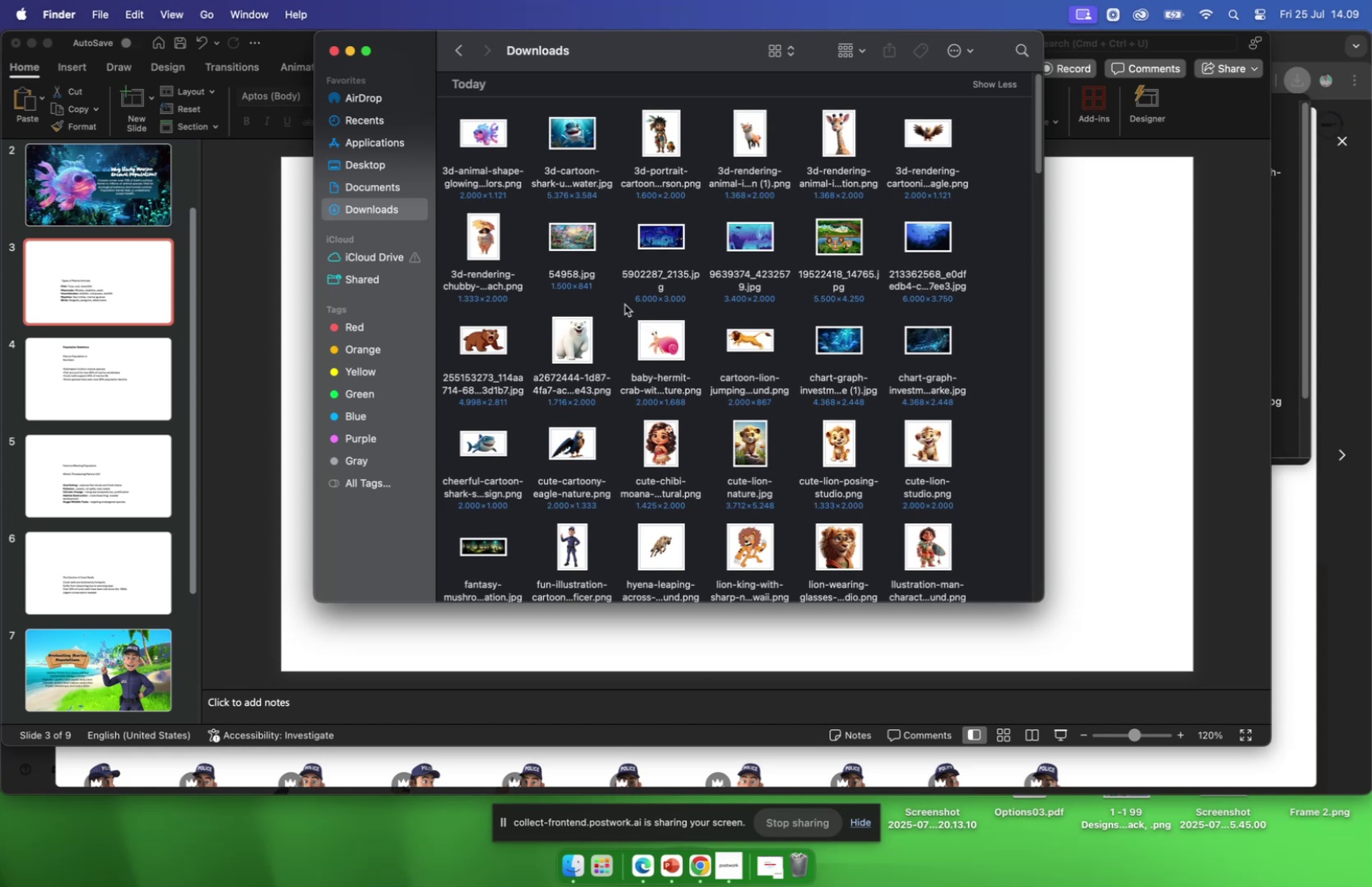 
left_click_drag(start_coordinate=[652, 238], to_coordinate=[1085, 243])
 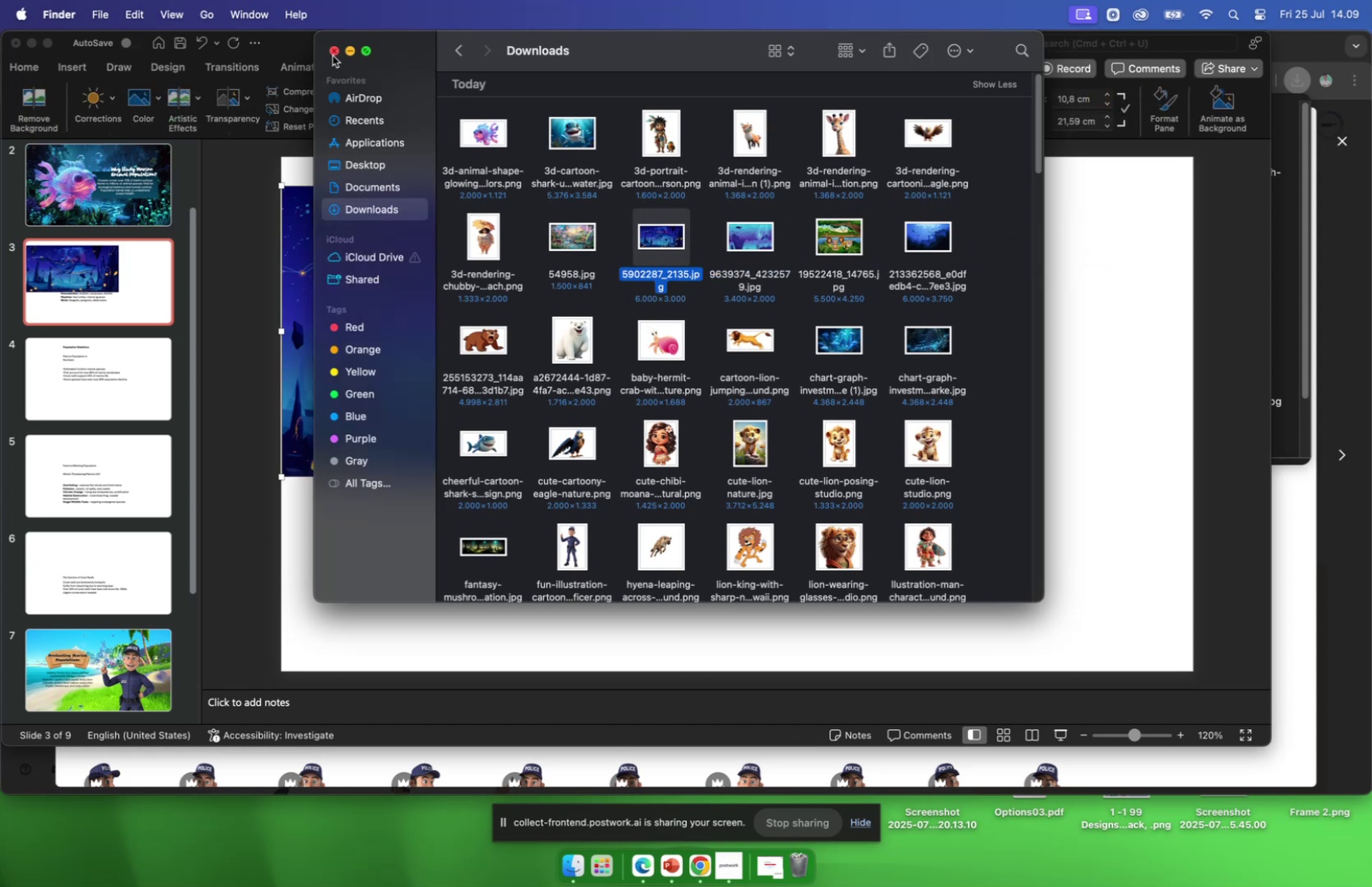 
left_click([333, 55])
 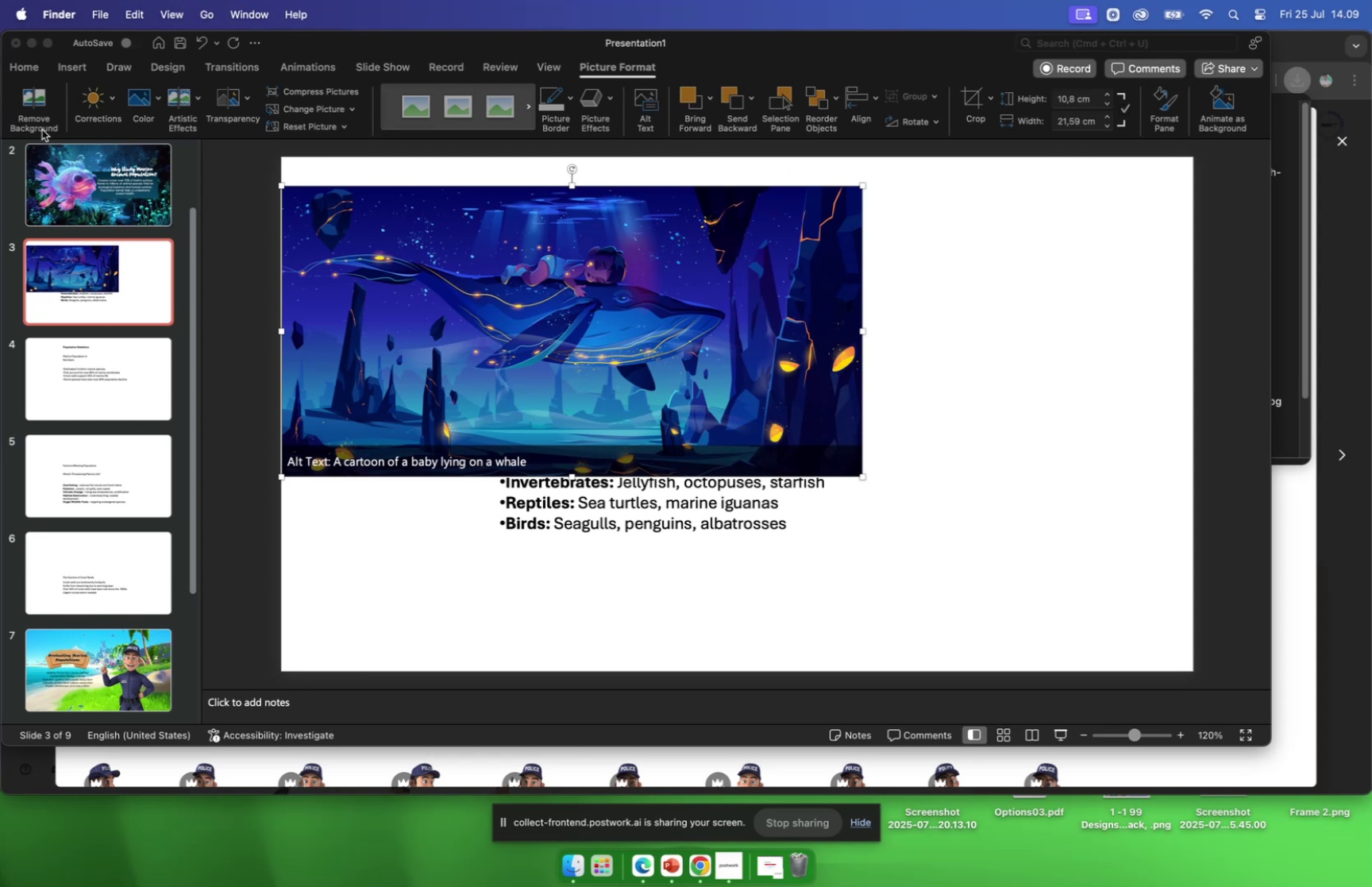 
left_click([17, 66])
 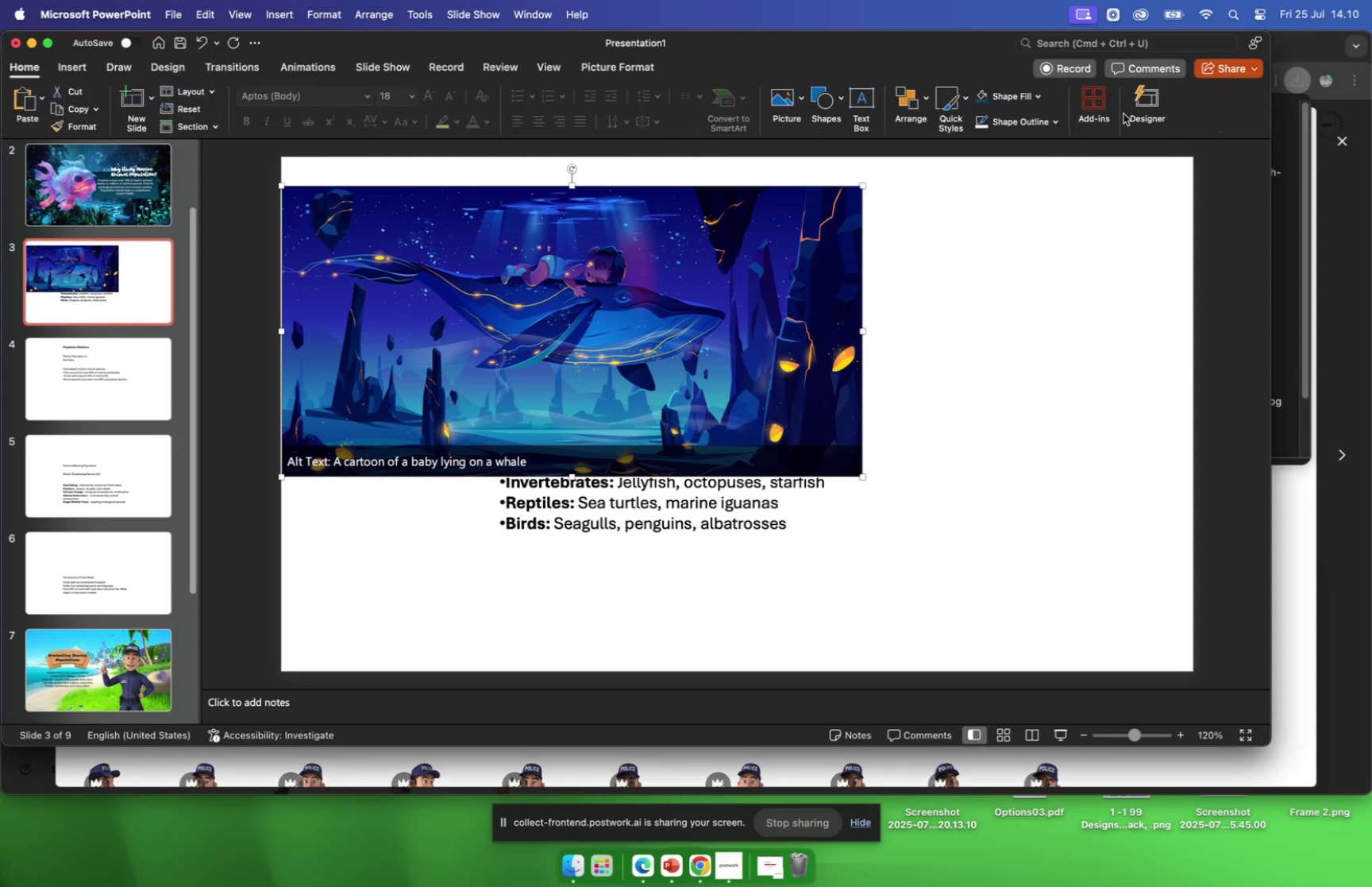 
double_click([1134, 108])
 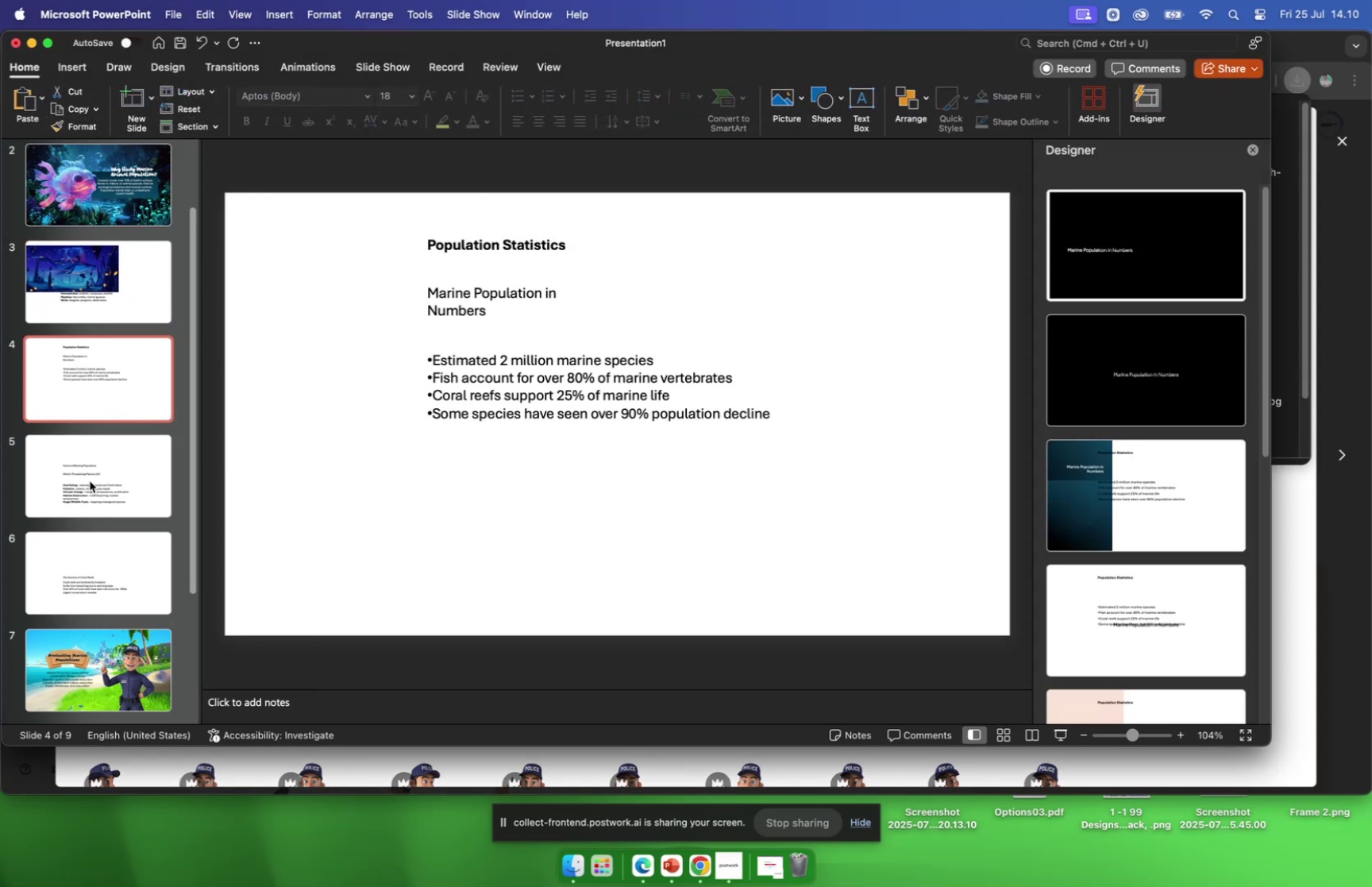 
left_click([89, 475])
 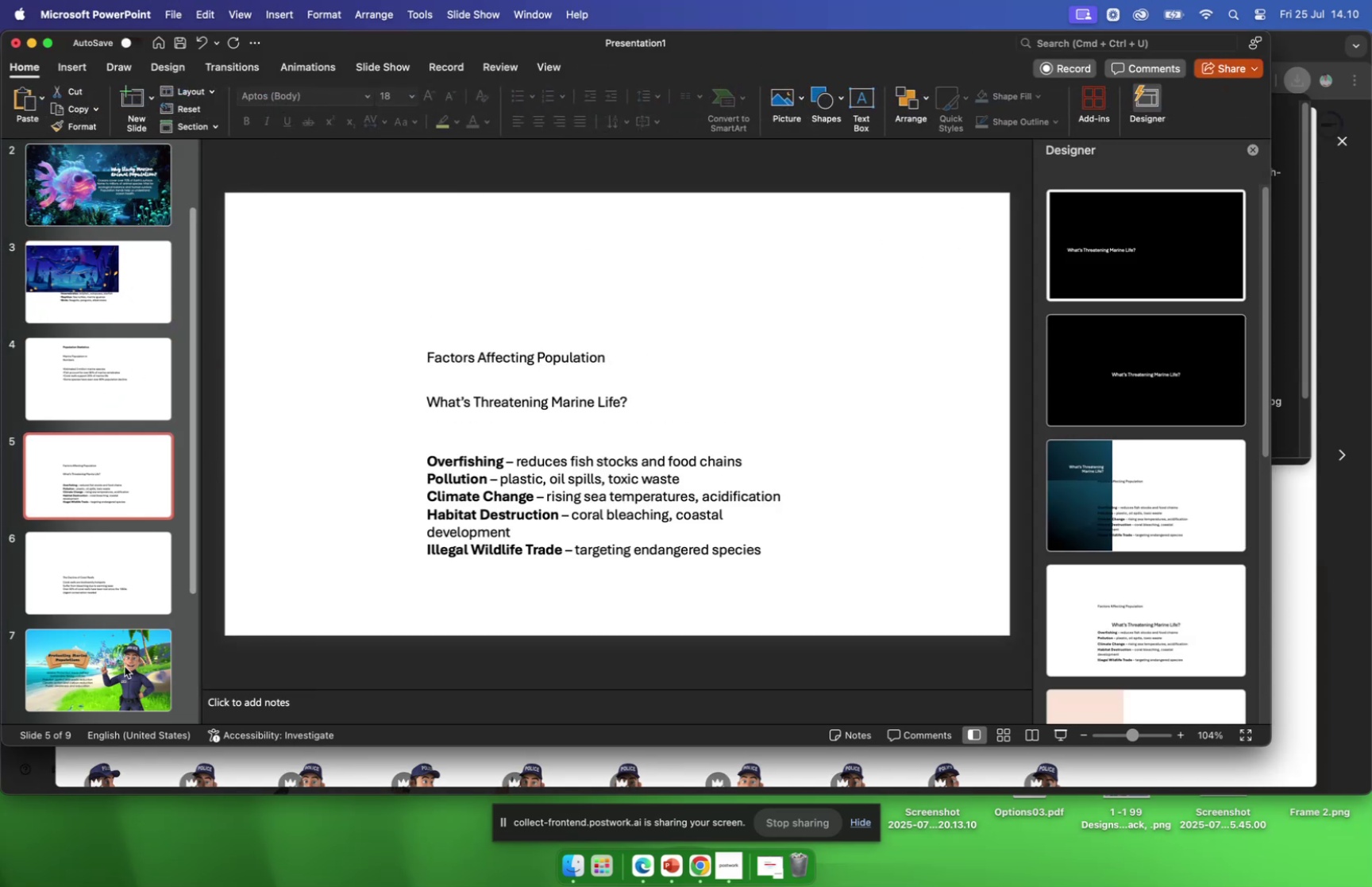 
left_click([125, 665])
 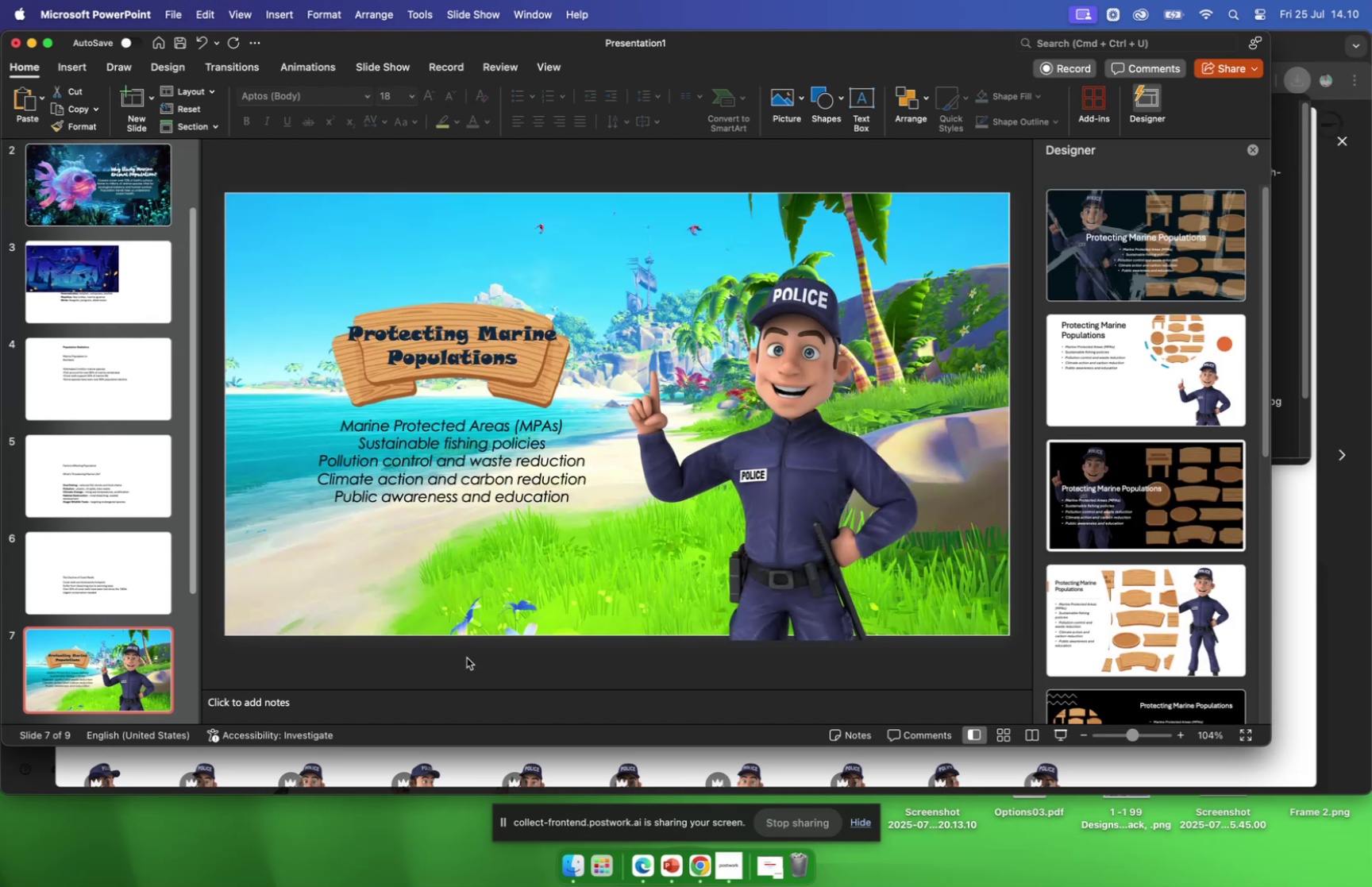 
scroll: coordinate [1169, 546], scroll_direction: down, amount: 82.0
 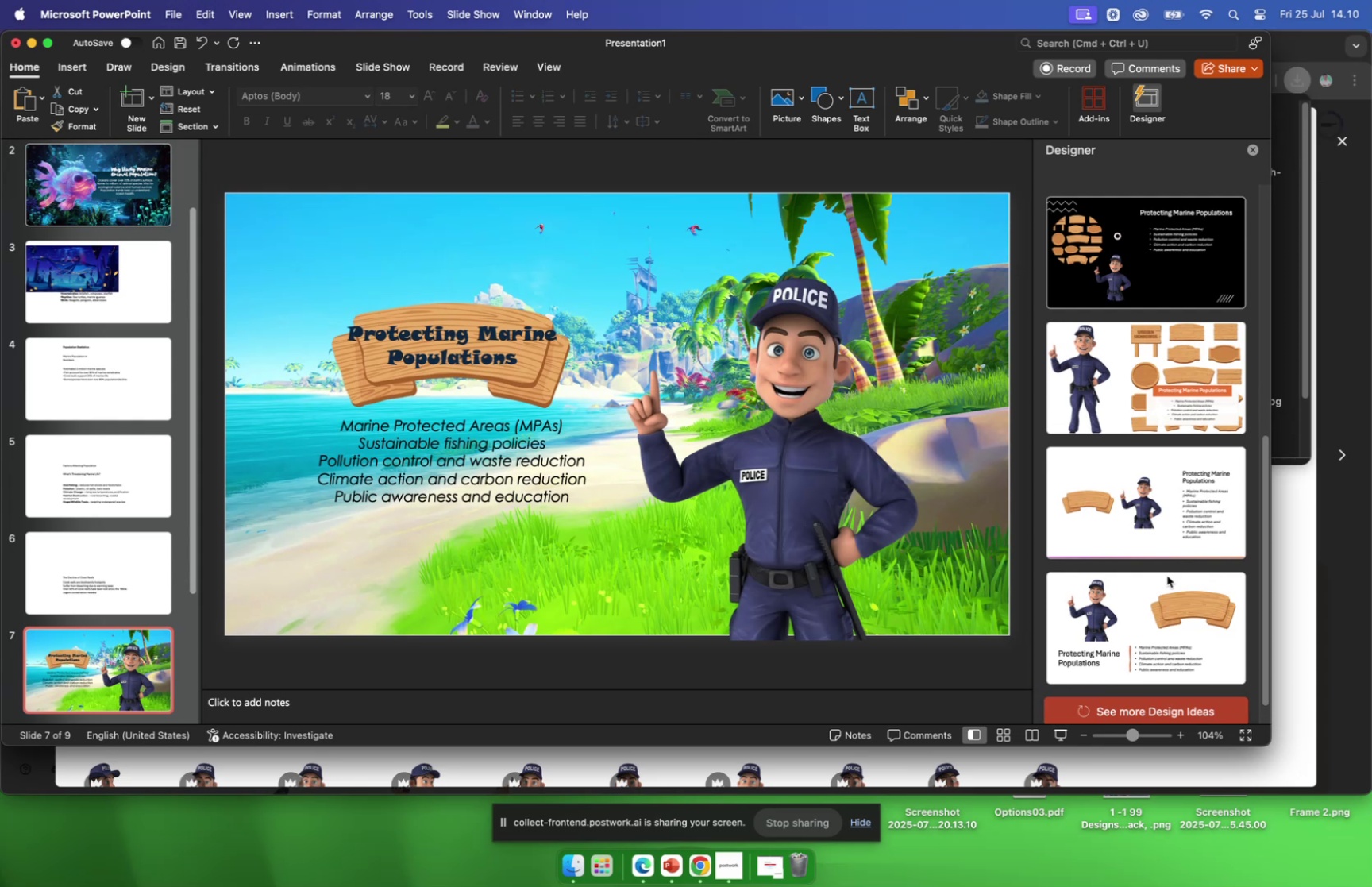 
scroll: coordinate [1168, 575], scroll_direction: up, amount: 5.0
 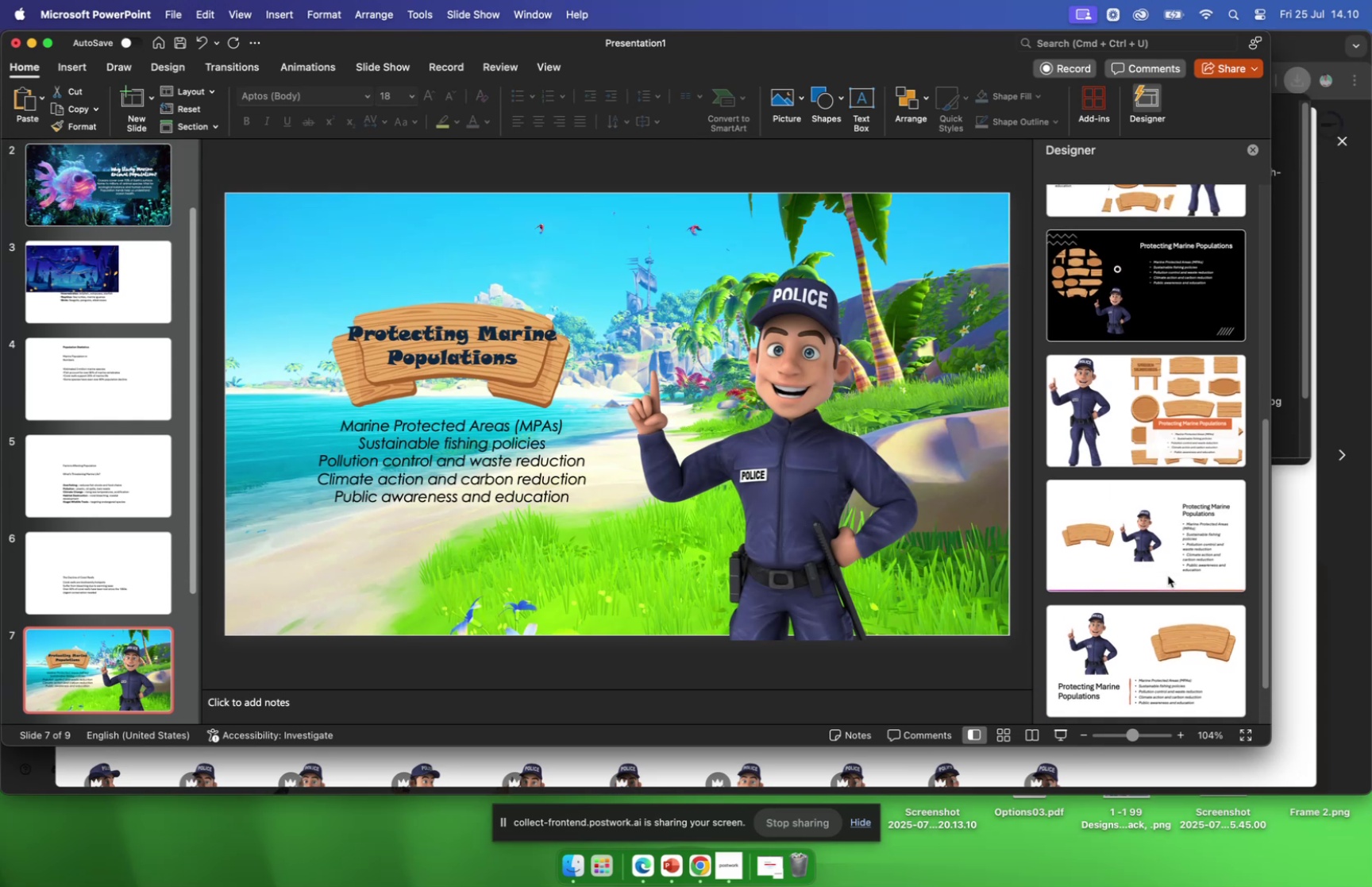 
scroll: coordinate [1167, 574], scroll_direction: down, amount: 18.0
 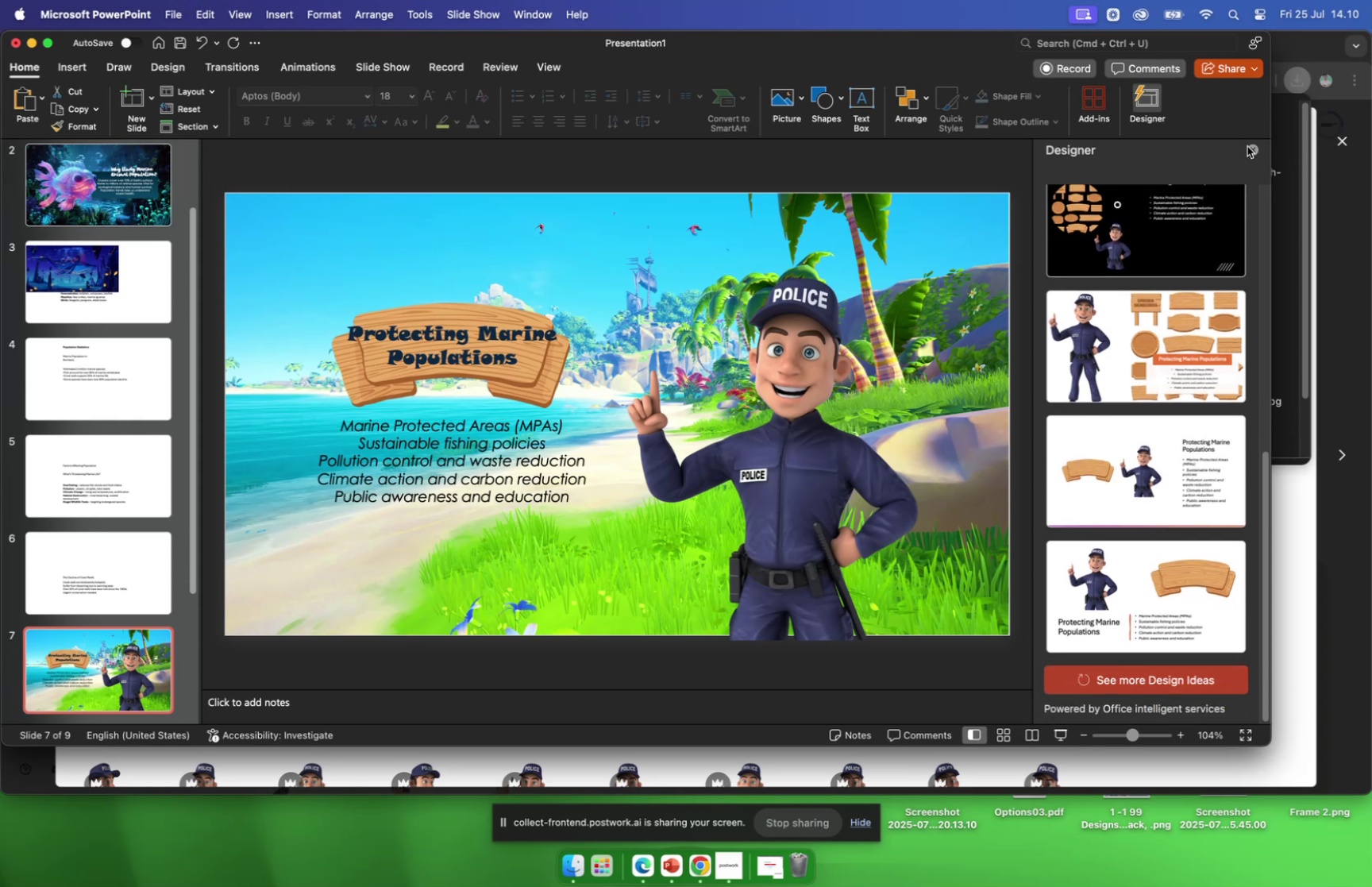 
left_click([1250, 146])
 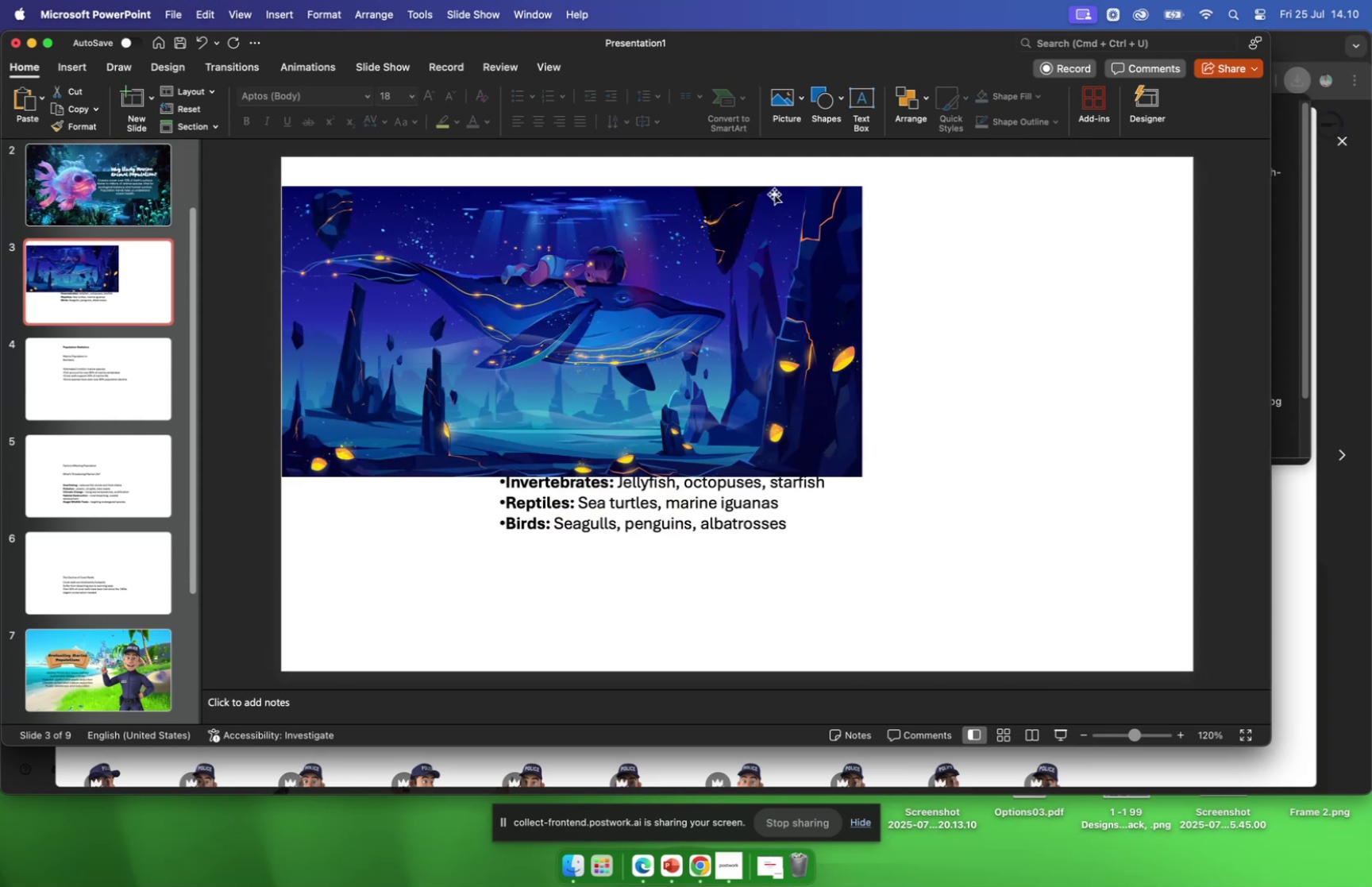 
wait(5.17)
 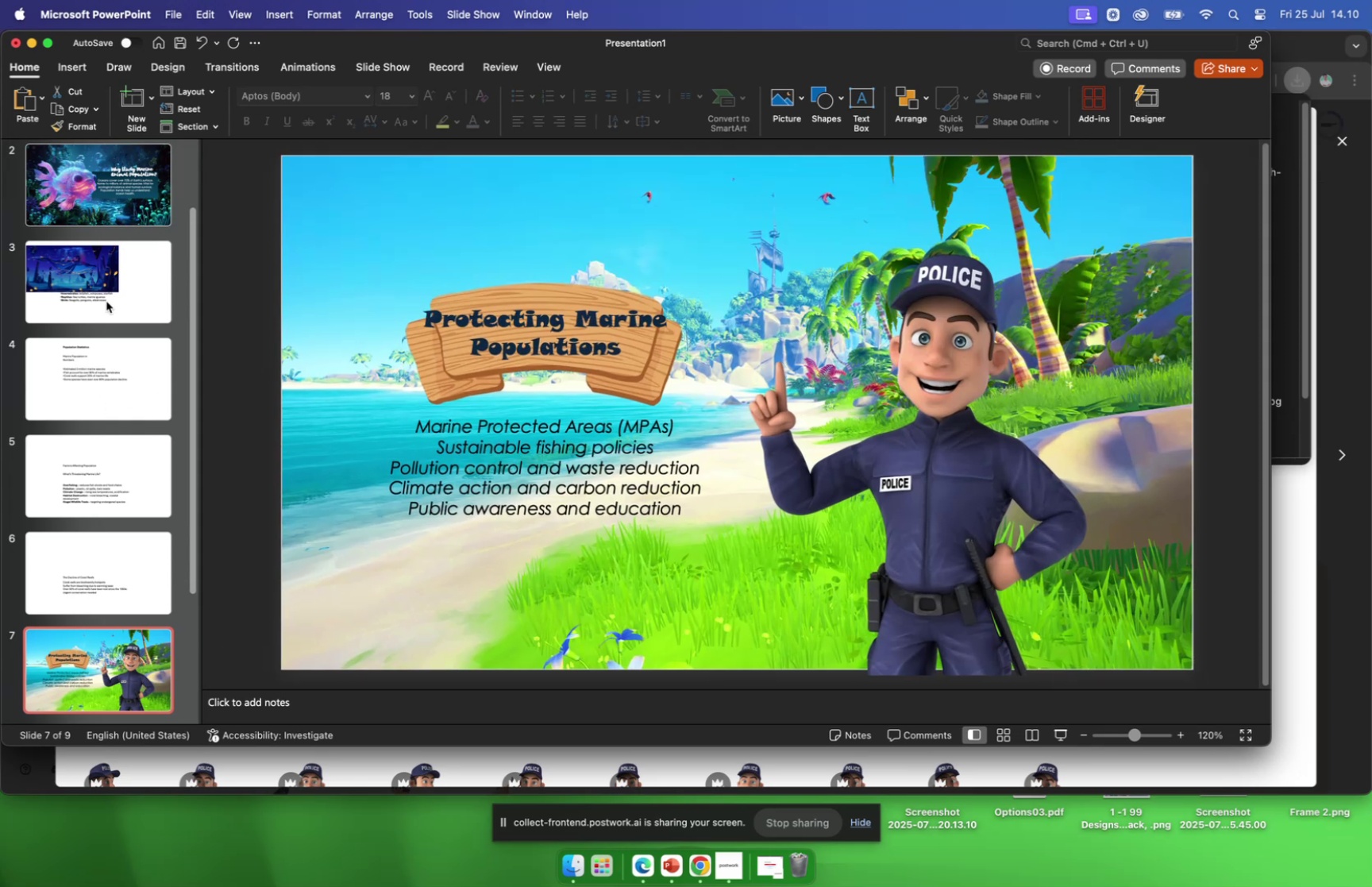 
left_click([927, 101])
 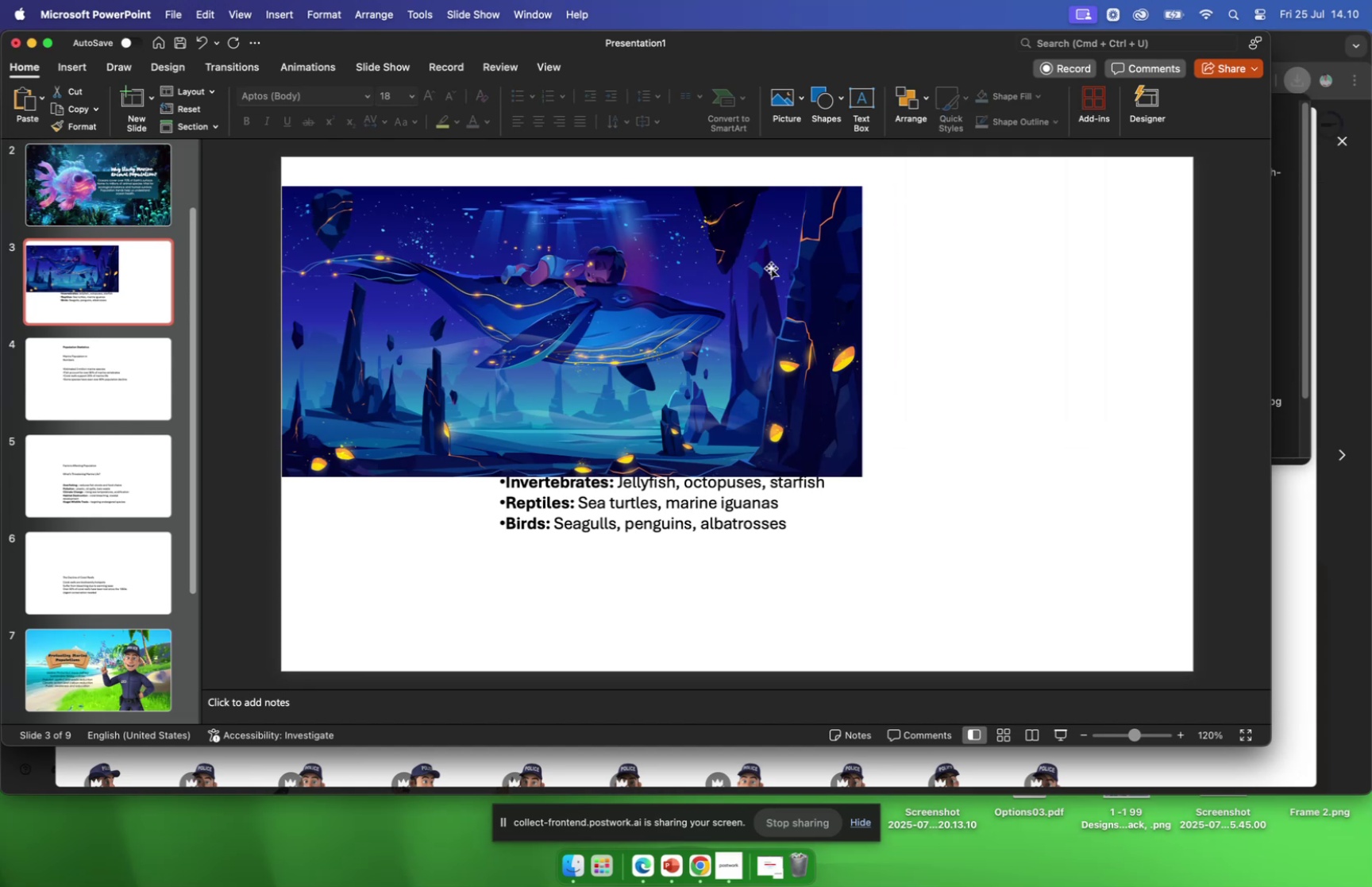 
mouse_move([923, 121])
 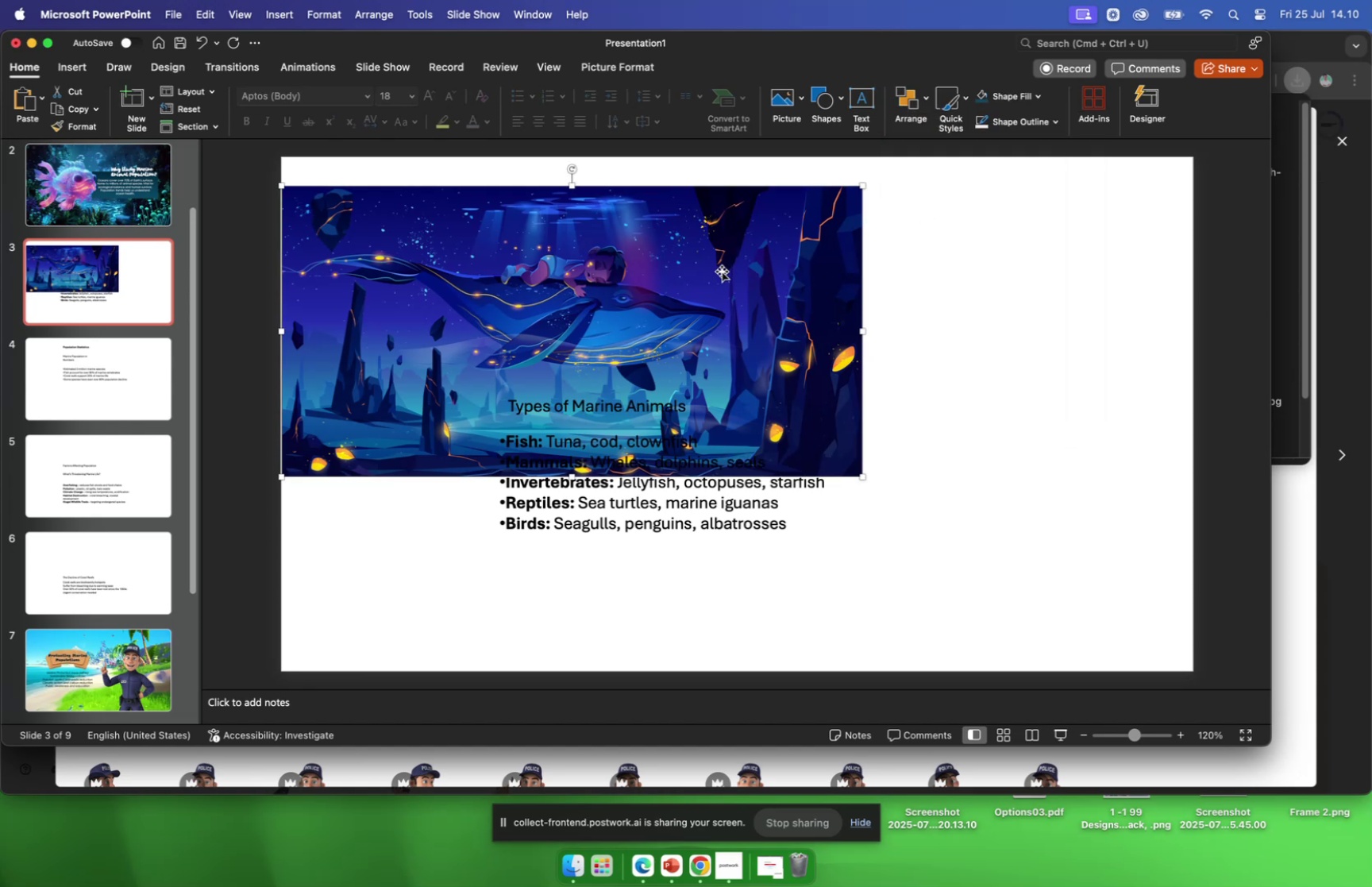 
left_click_drag(start_coordinate=[720, 257], to_coordinate=[709, 222])
 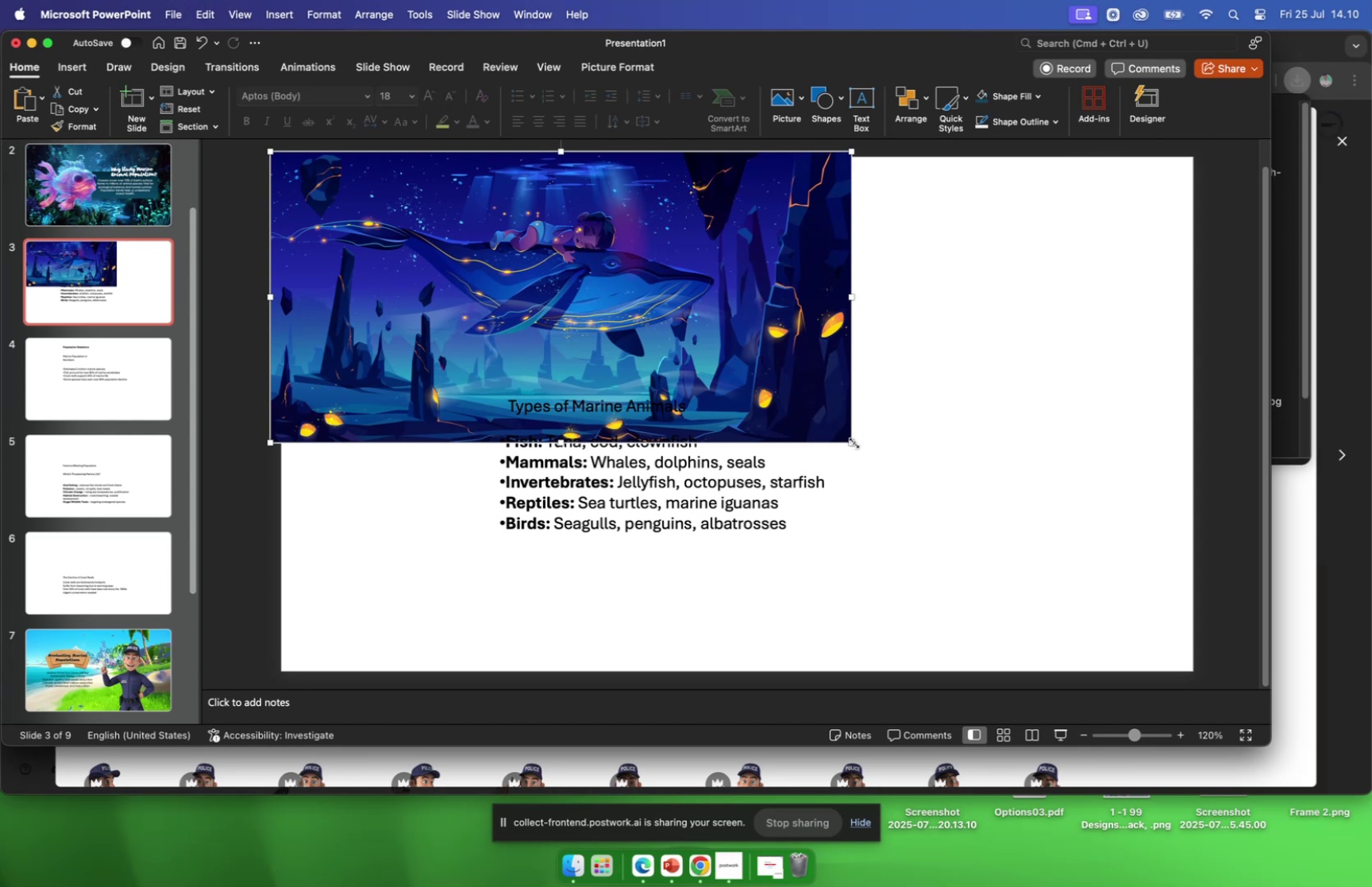 
left_click_drag(start_coordinate=[853, 442], to_coordinate=[1266, 634])
 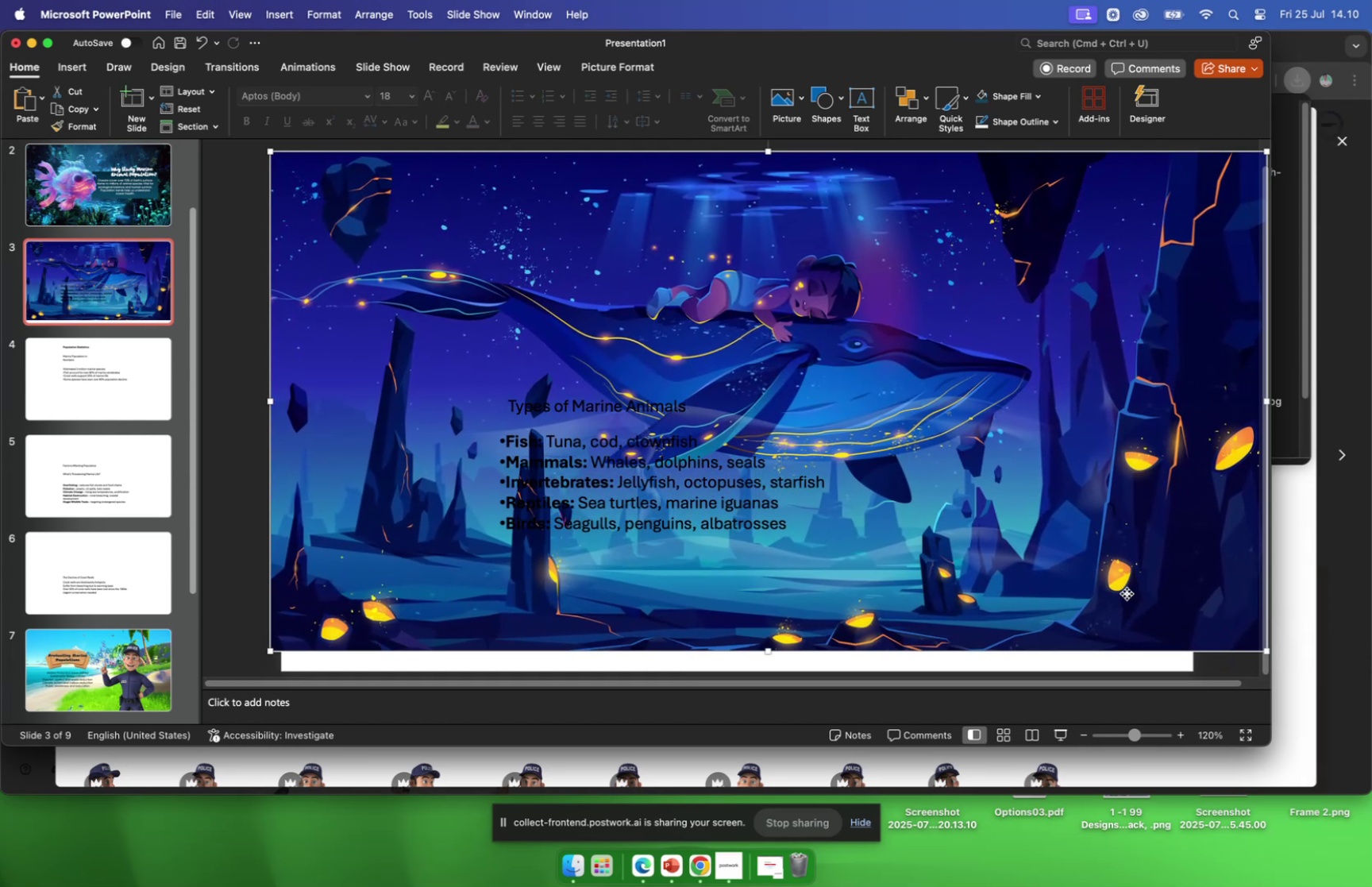 
left_click_drag(start_coordinate=[1127, 592], to_coordinate=[1092, 592])
 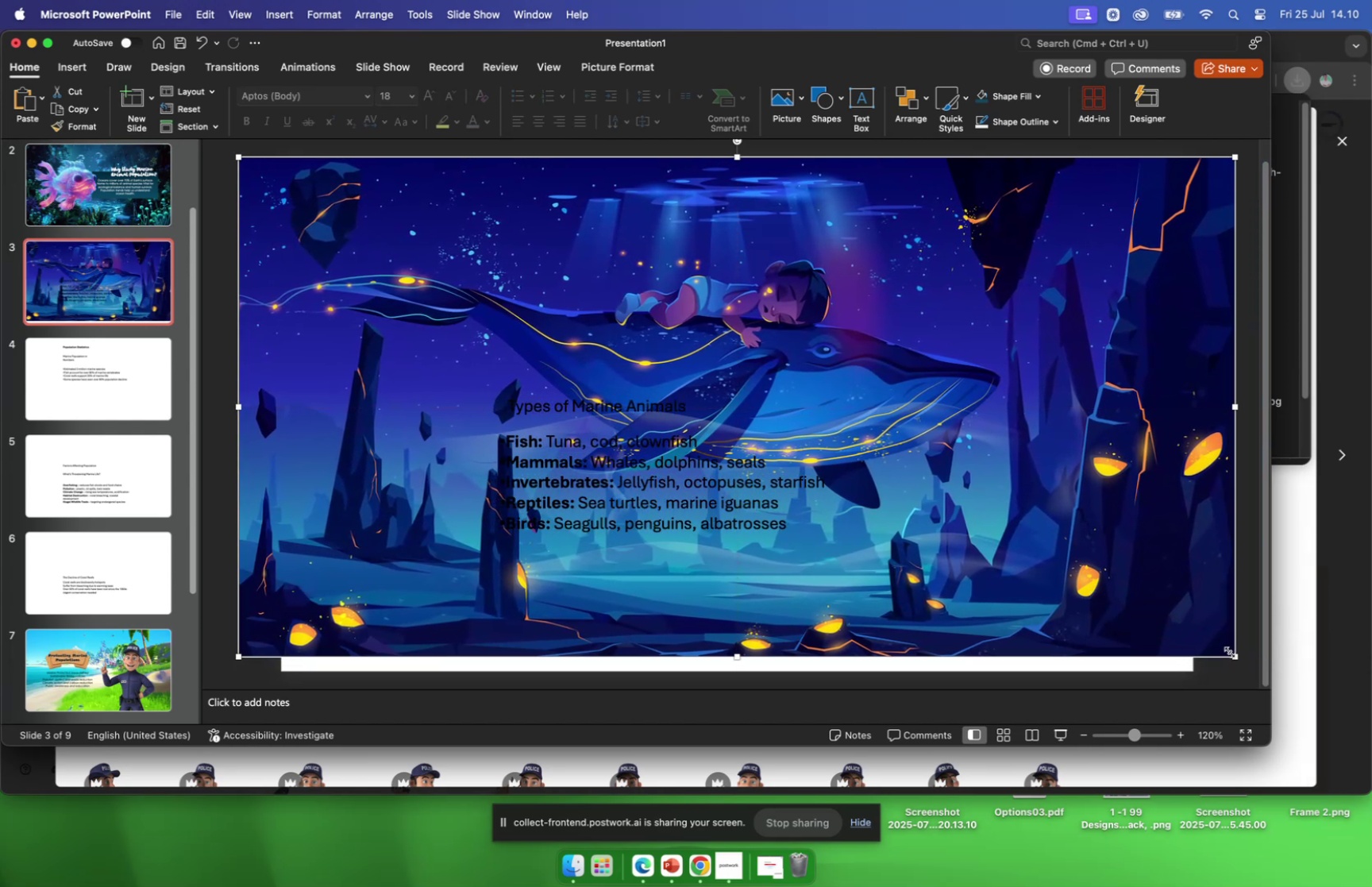 
left_click_drag(start_coordinate=[1234, 655], to_coordinate=[1281, 670])
 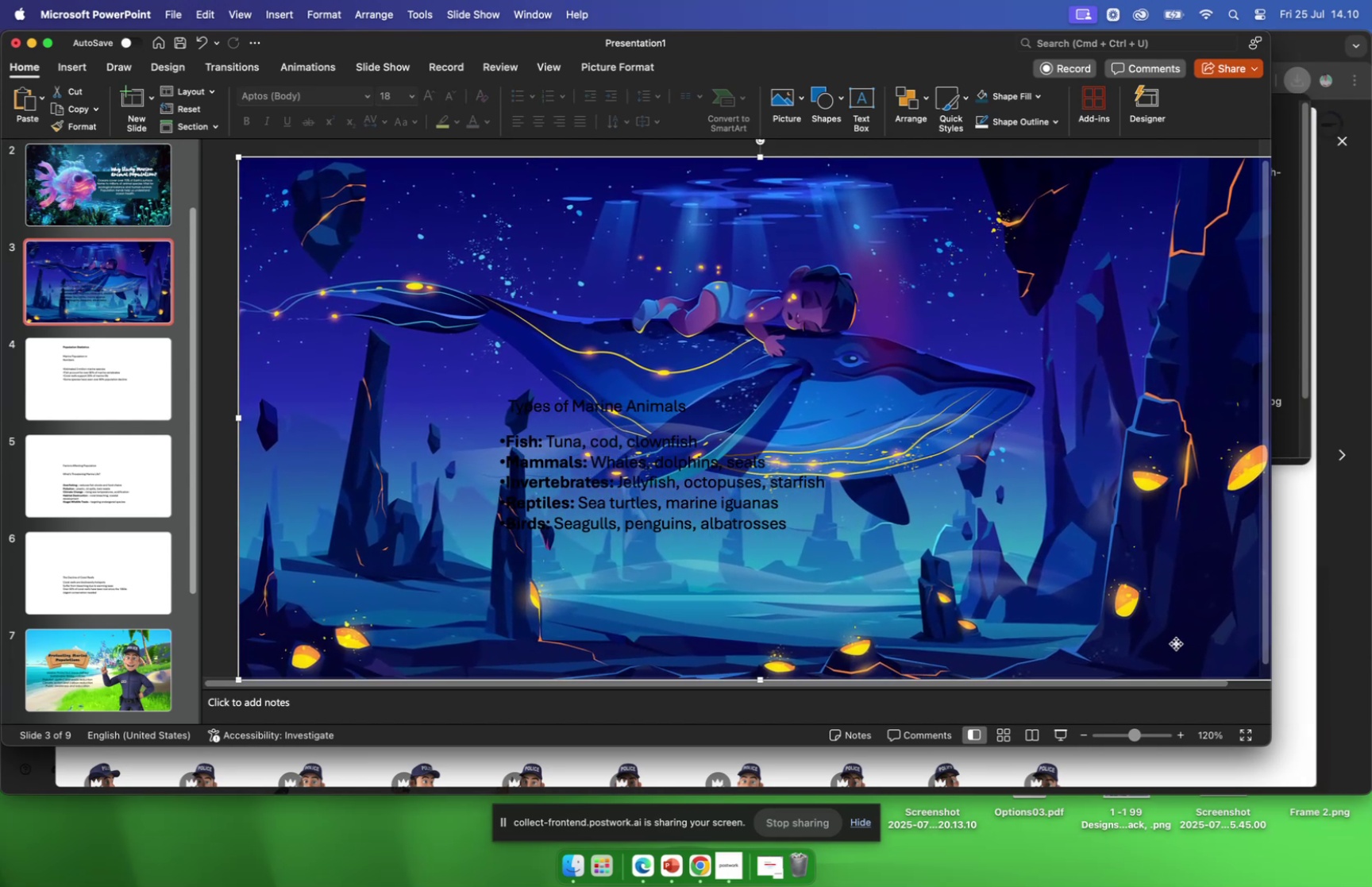 
left_click_drag(start_coordinate=[1176, 642], to_coordinate=[1155, 638])
 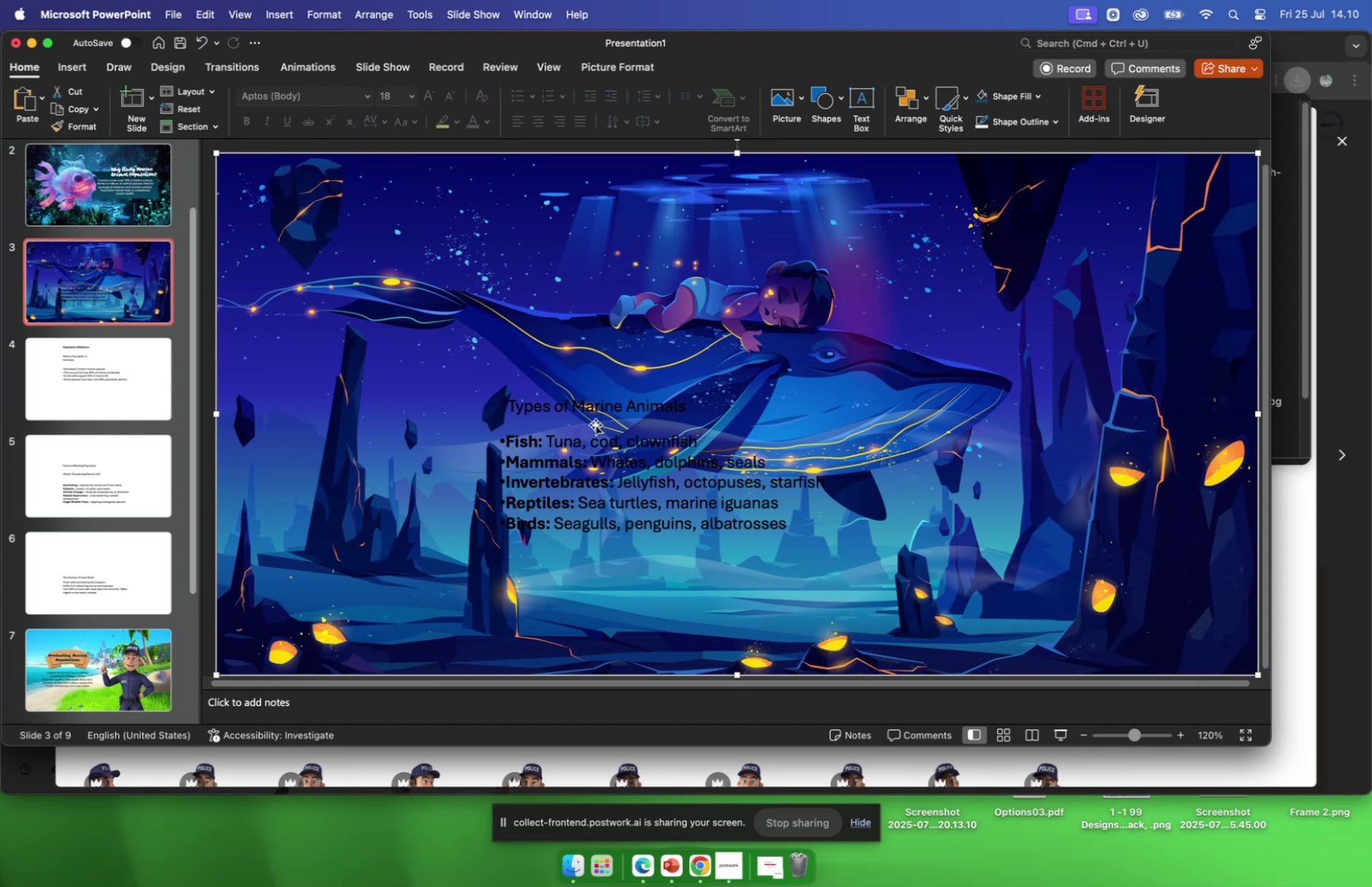 
left_click([588, 407])
 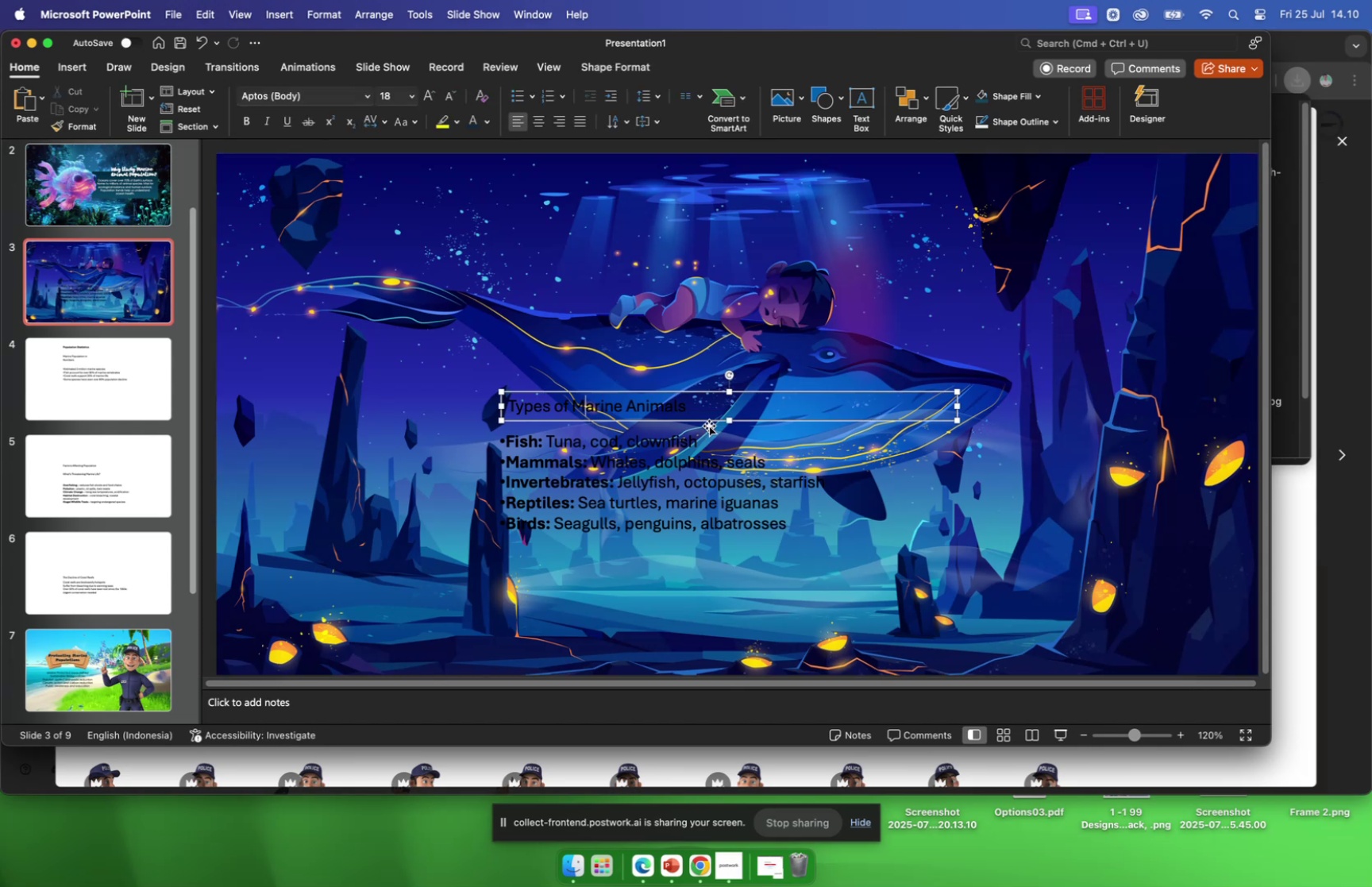 
left_click_drag(start_coordinate=[710, 425], to_coordinate=[720, 424])
 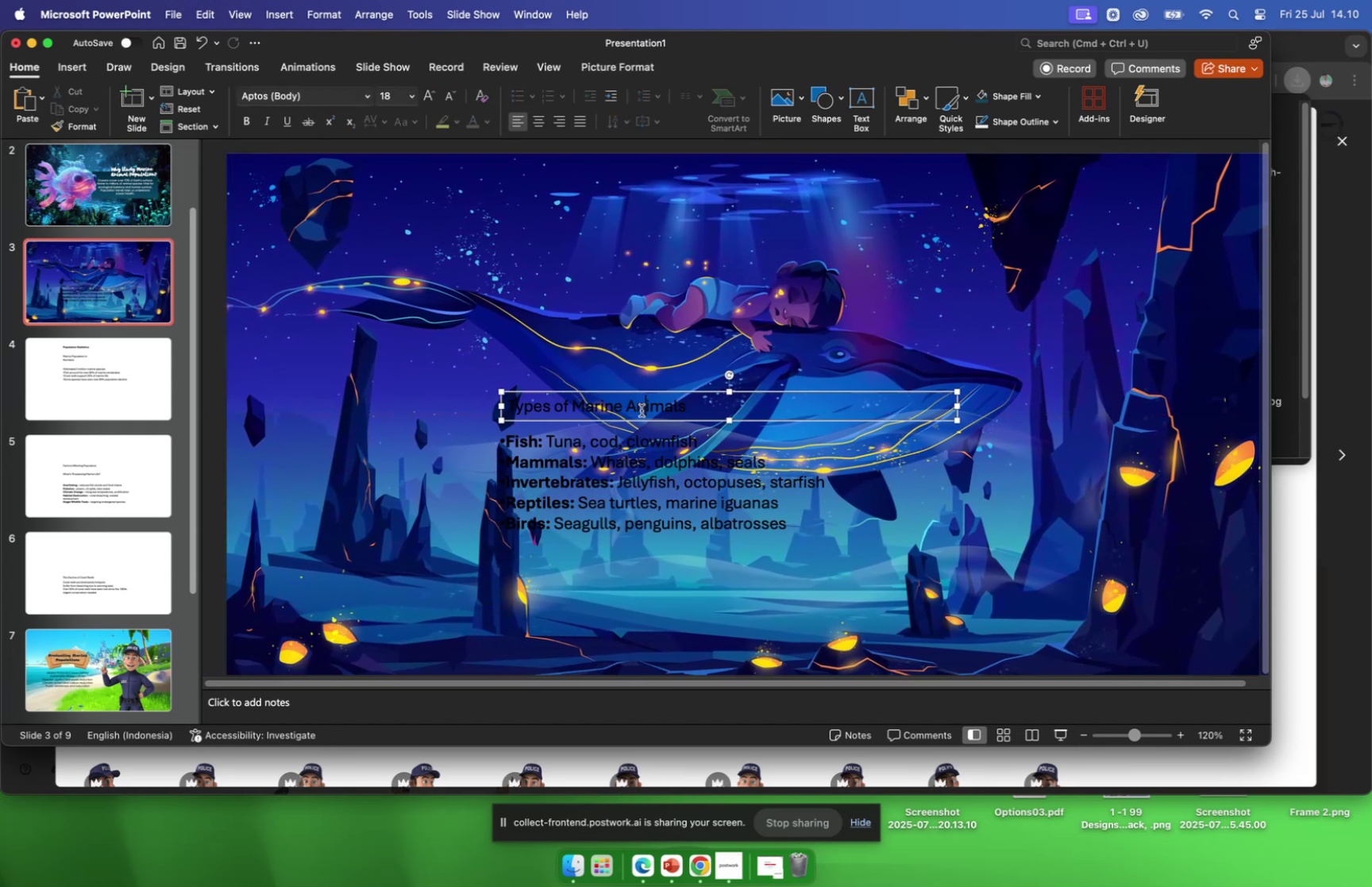 
left_click([642, 410])
 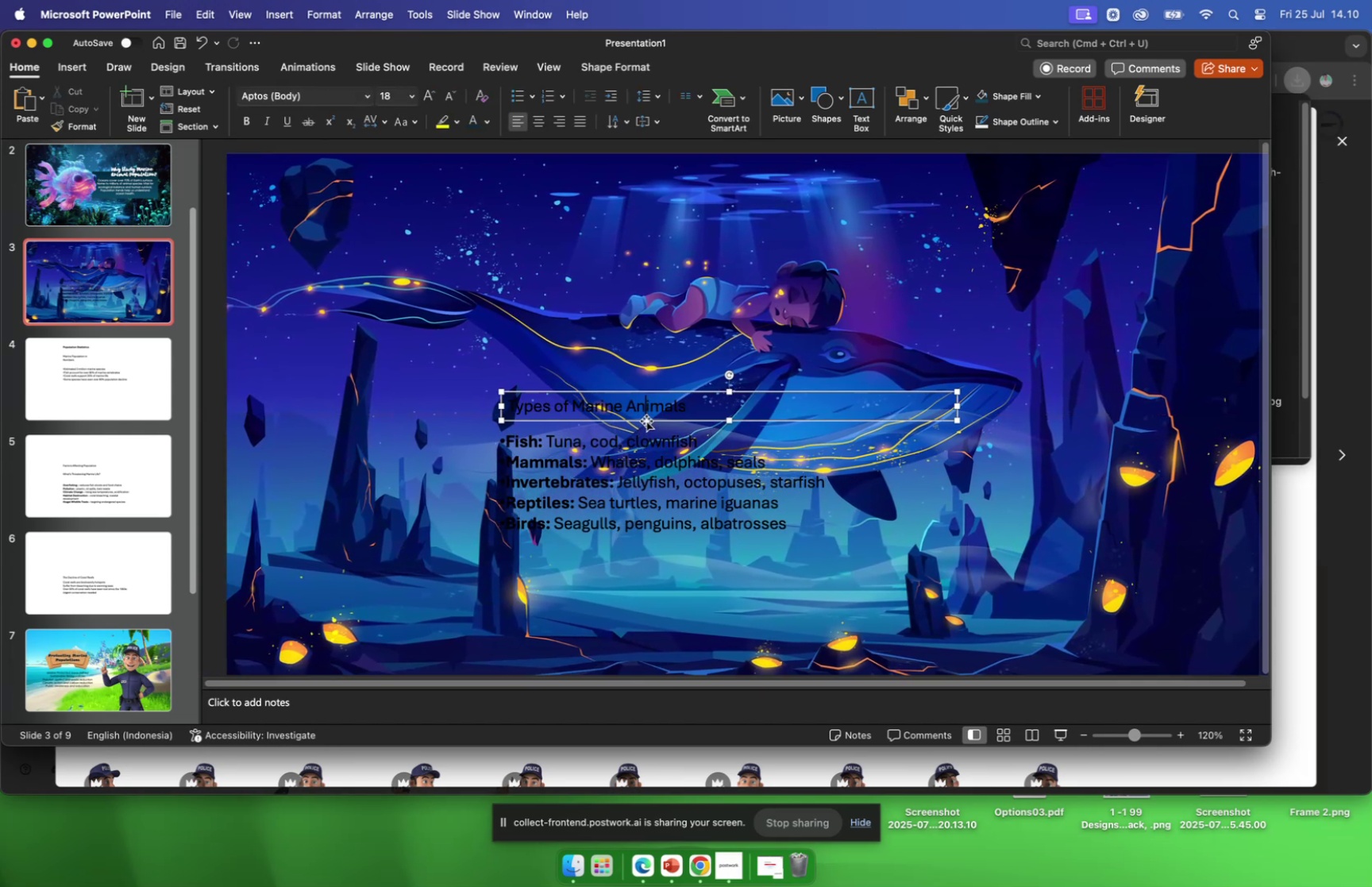 
left_click_drag(start_coordinate=[646, 419], to_coordinate=[512, 262])
 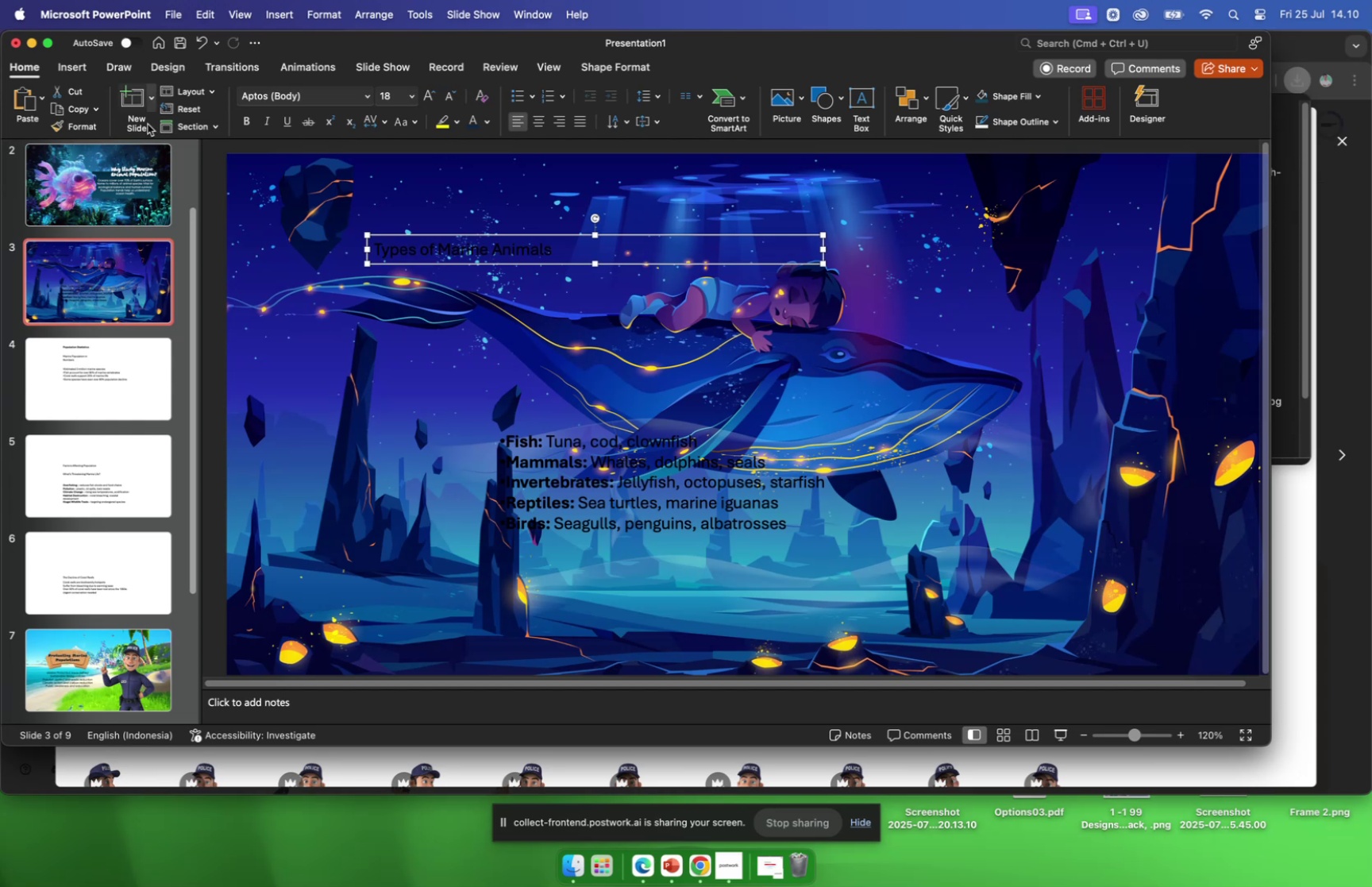 
left_click([1146, 110])
 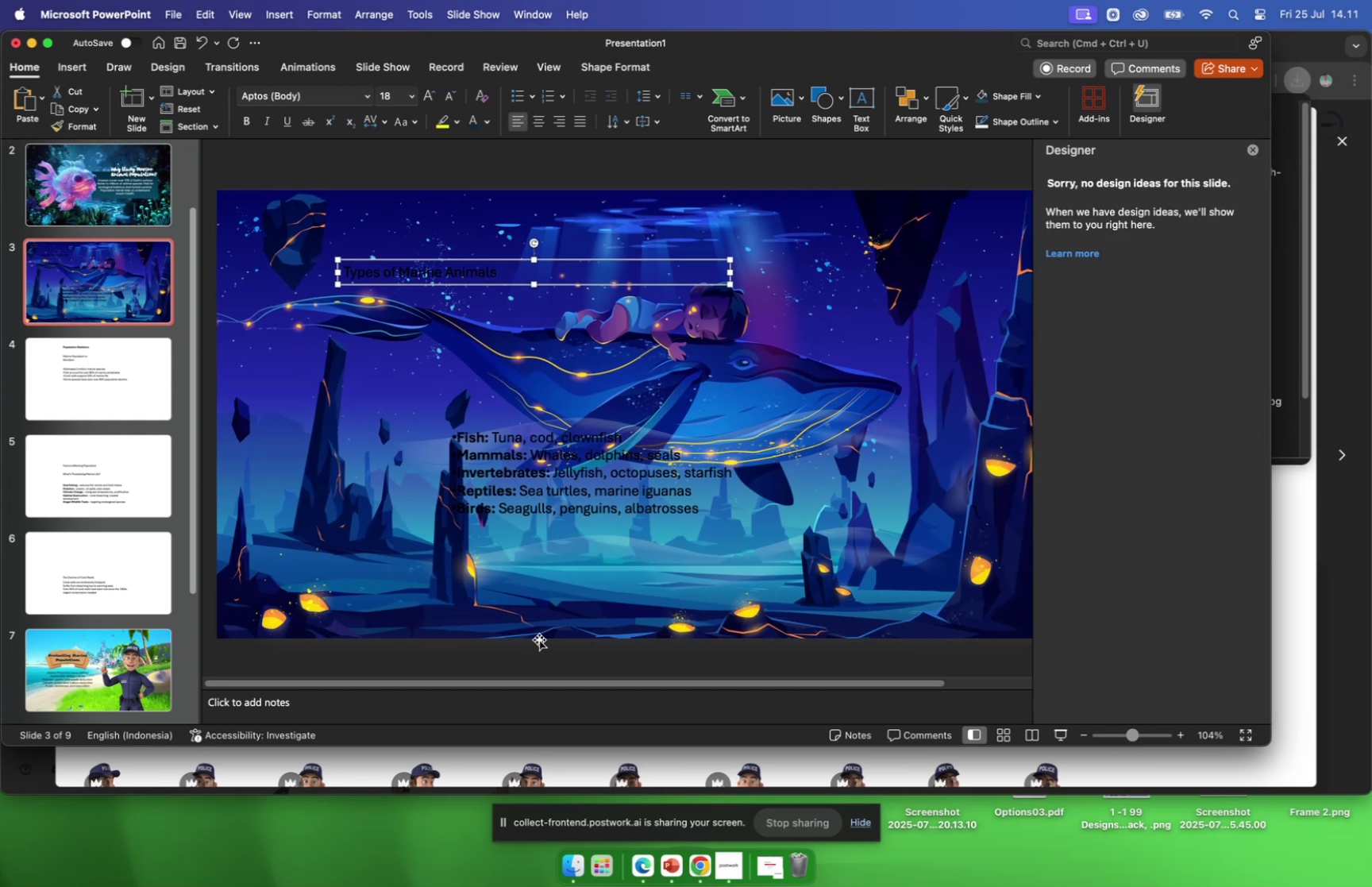 
mouse_move([571, 847])
 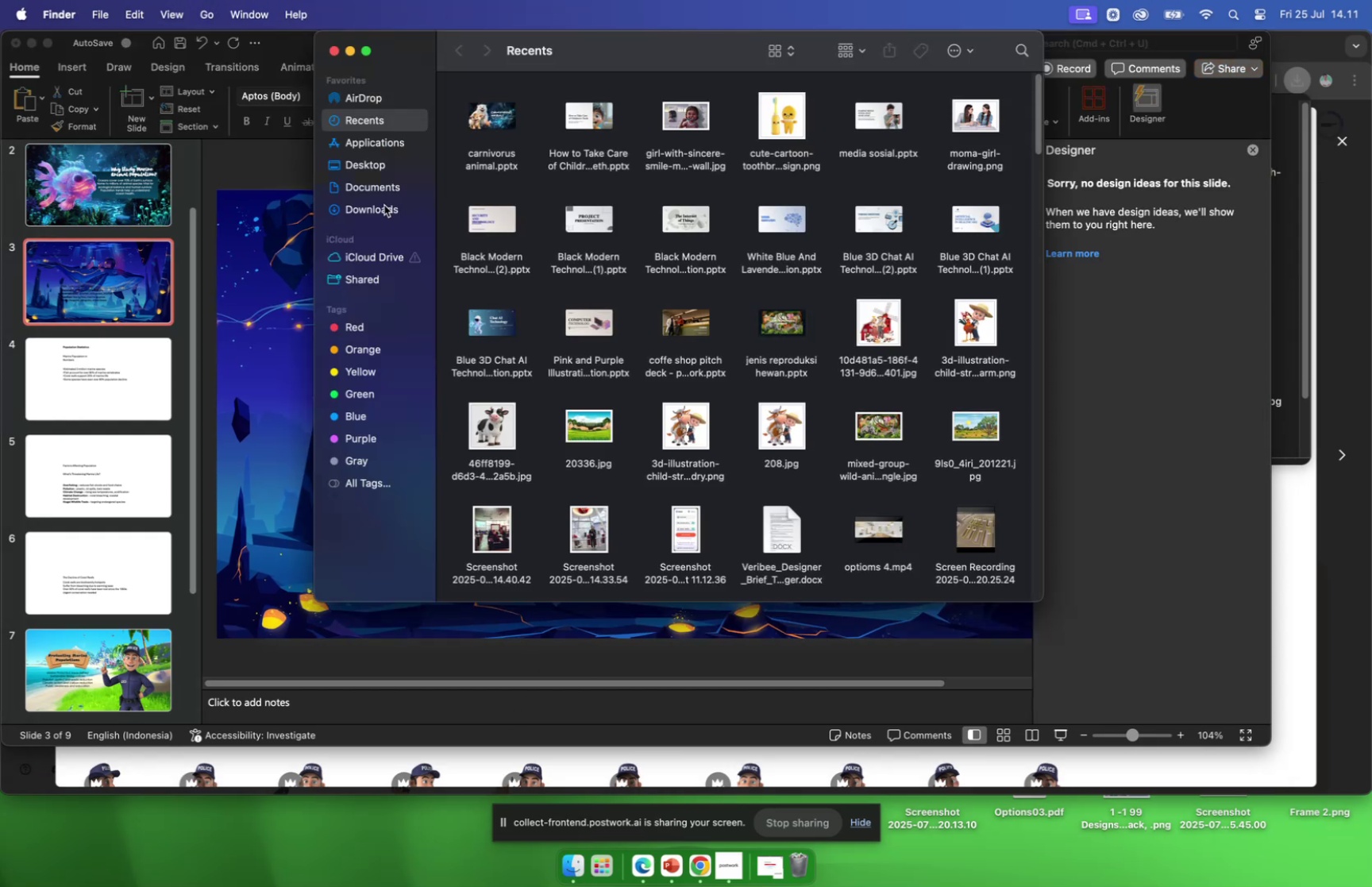 
left_click([380, 209])
 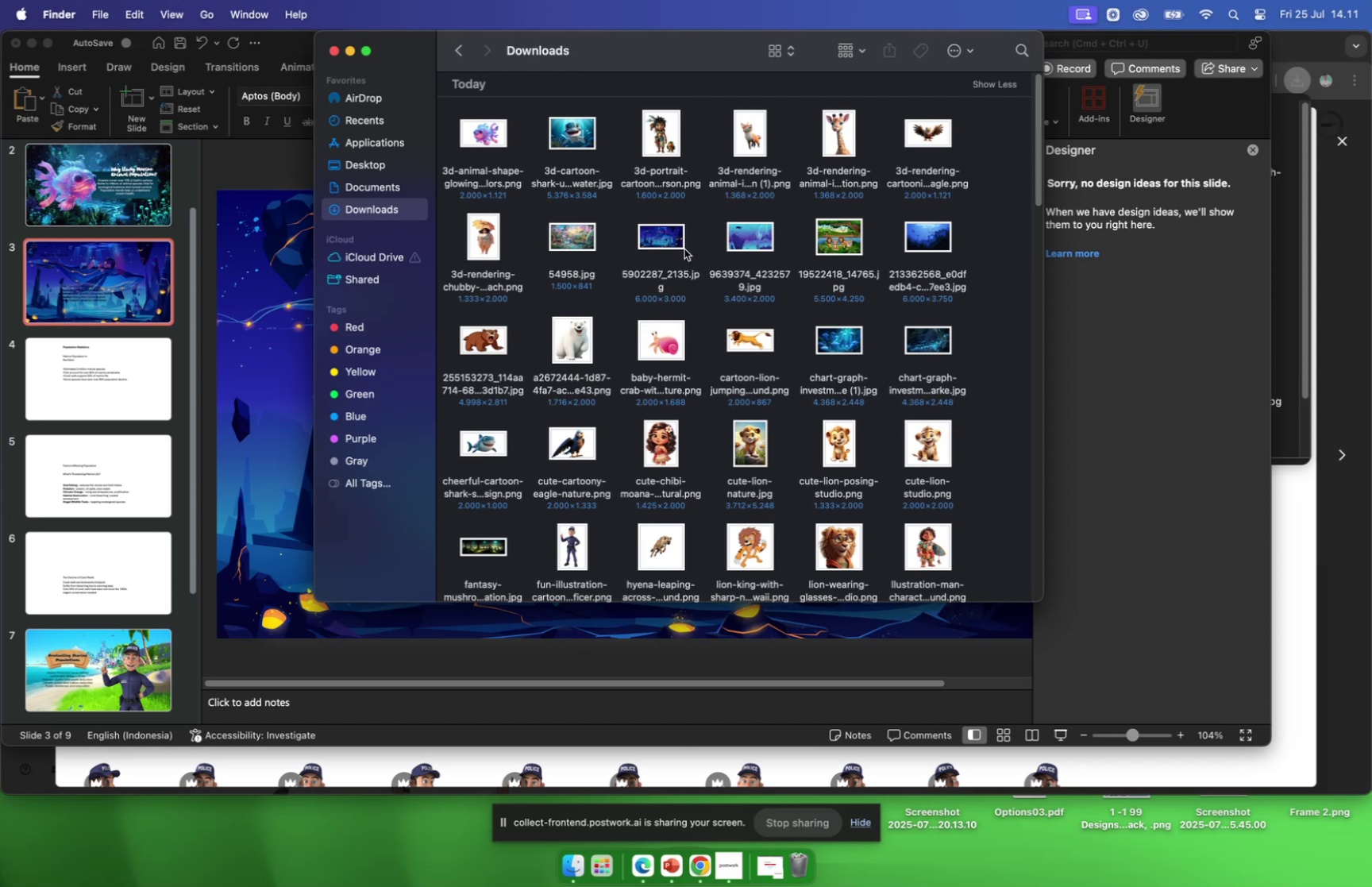 
wait(5.75)
 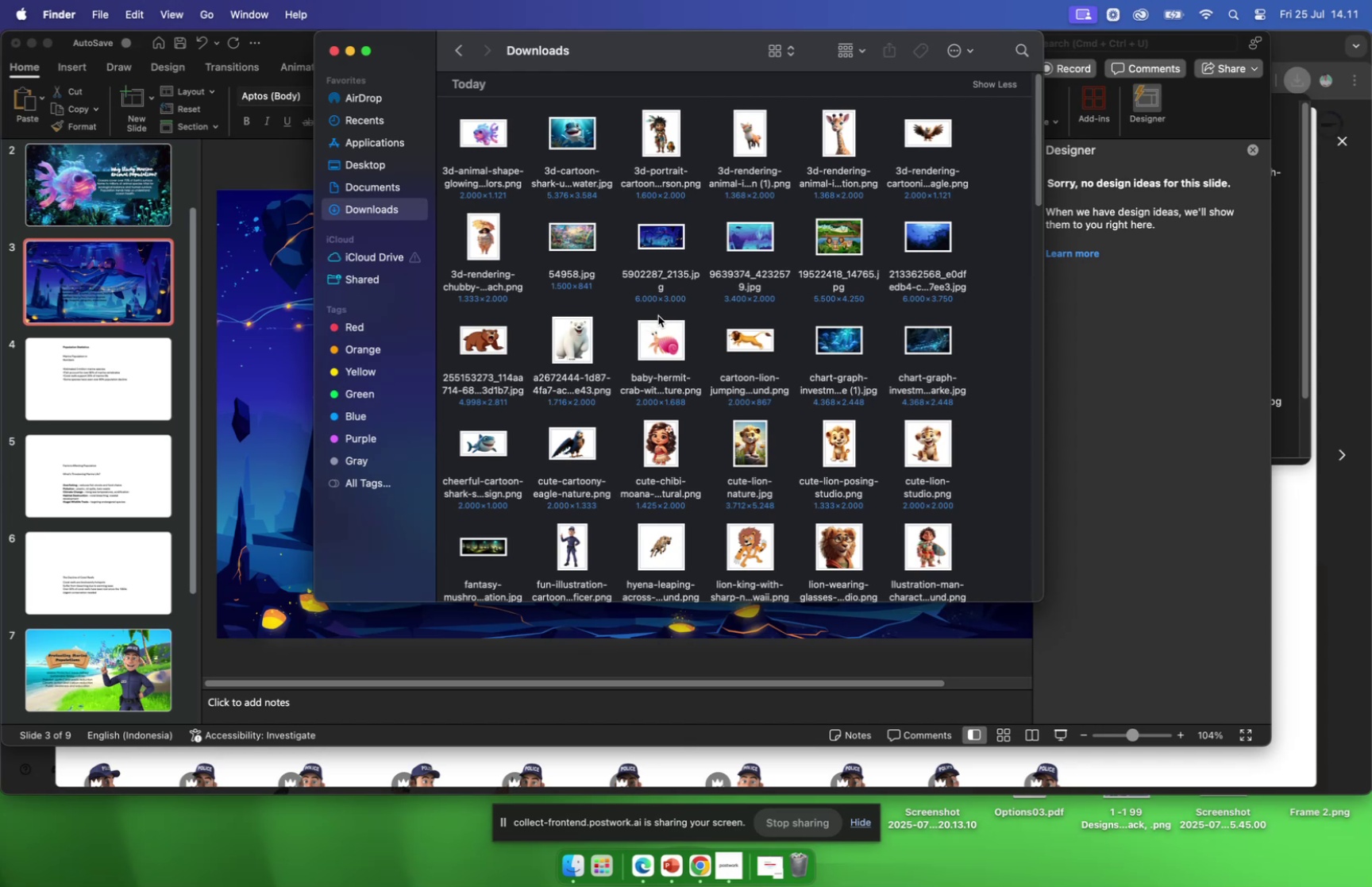 
scroll: coordinate [533, 436], scroll_direction: down, amount: 40.0
 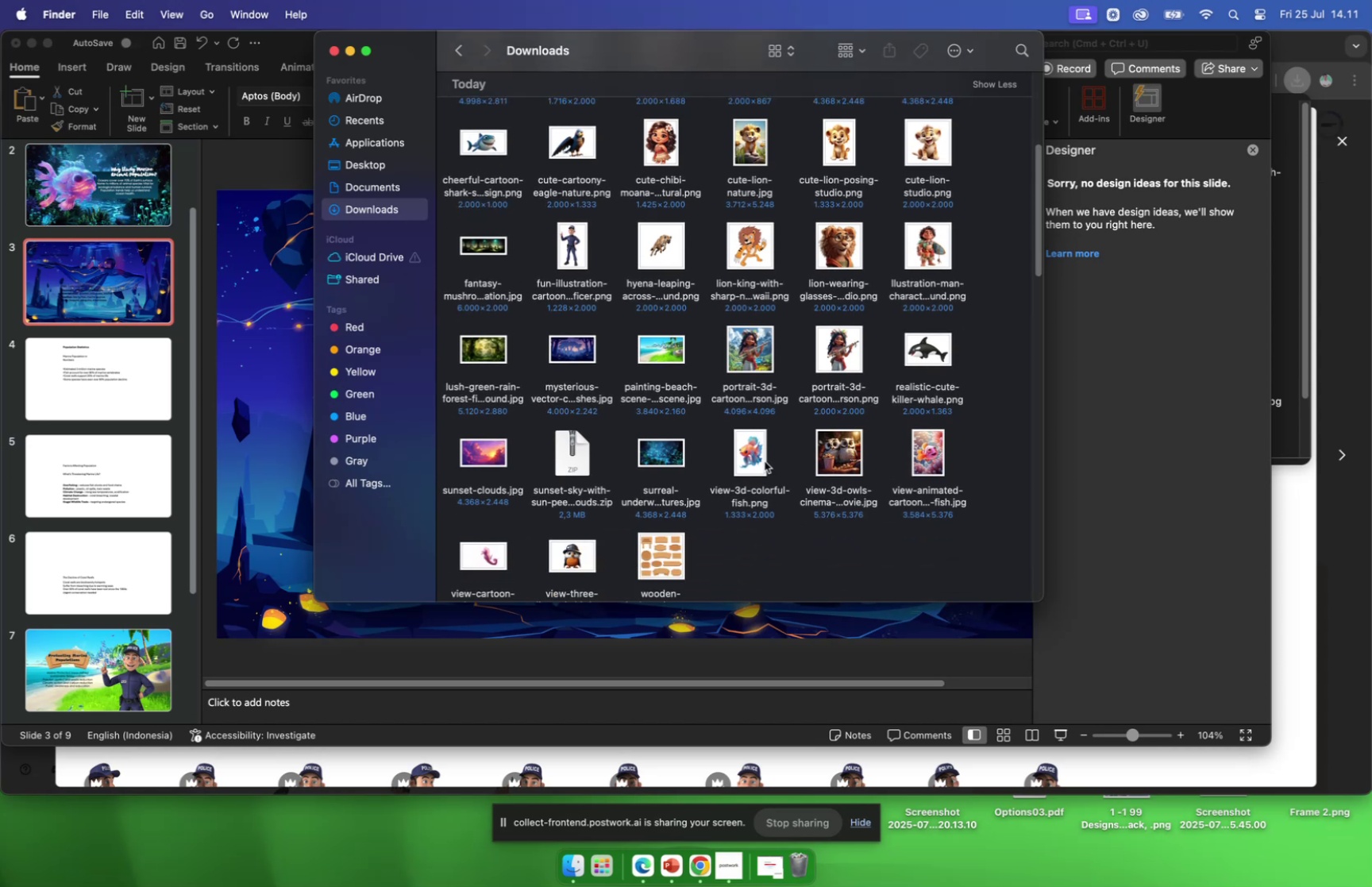 
left_click_drag(start_coordinate=[753, 461], to_coordinate=[270, 507])
 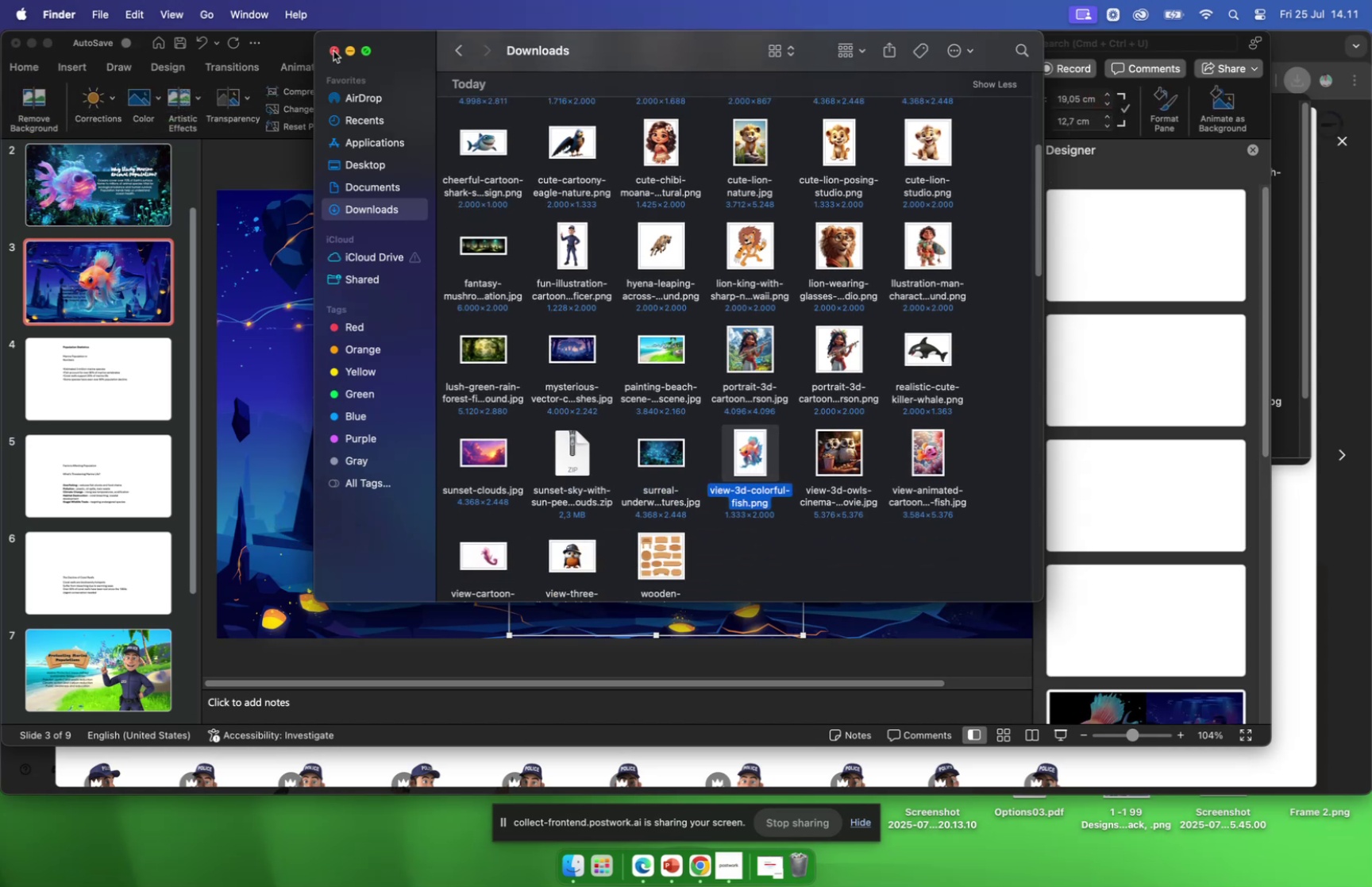 
left_click([335, 51])
 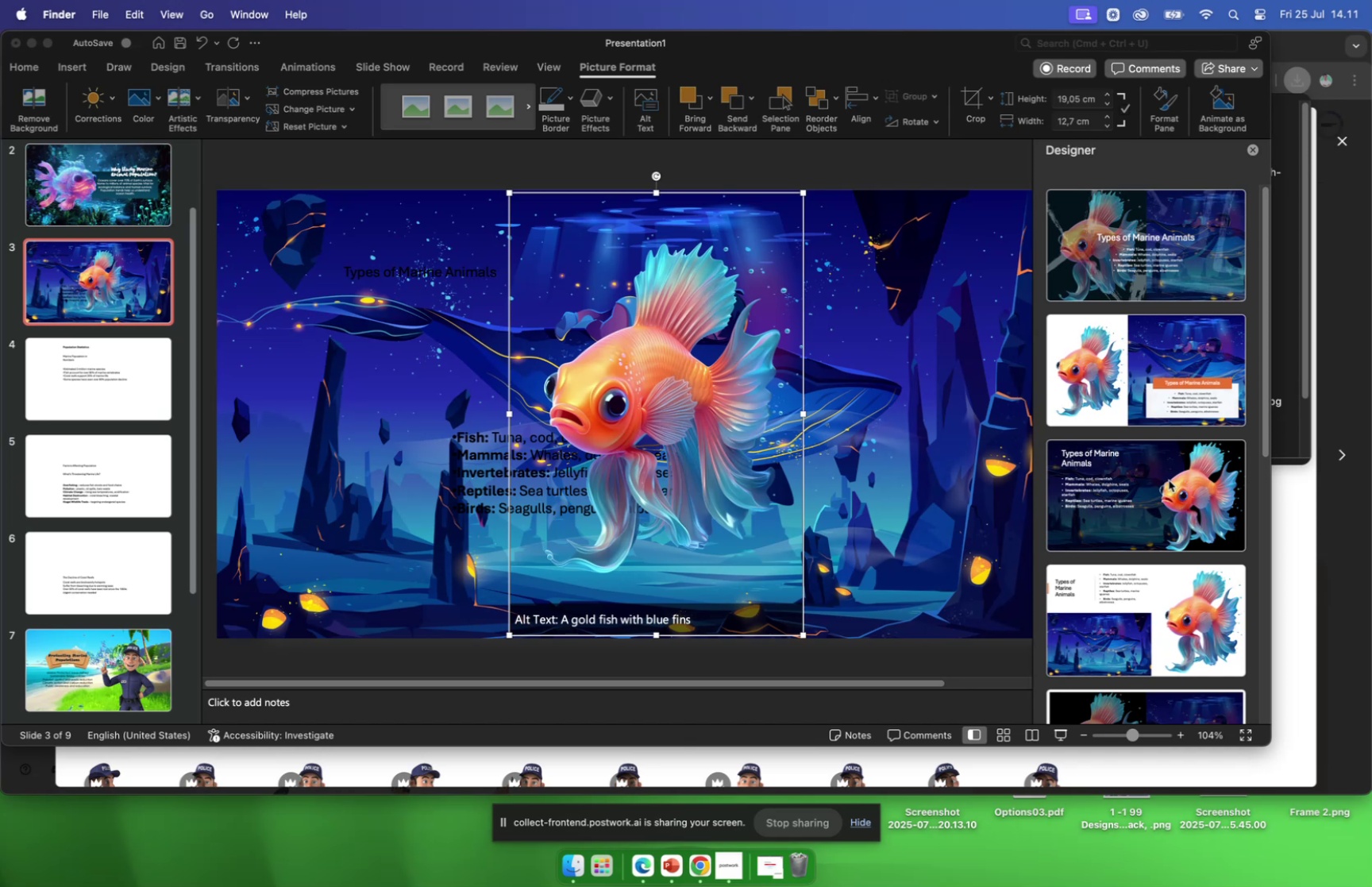 
left_click([1169, 480])
 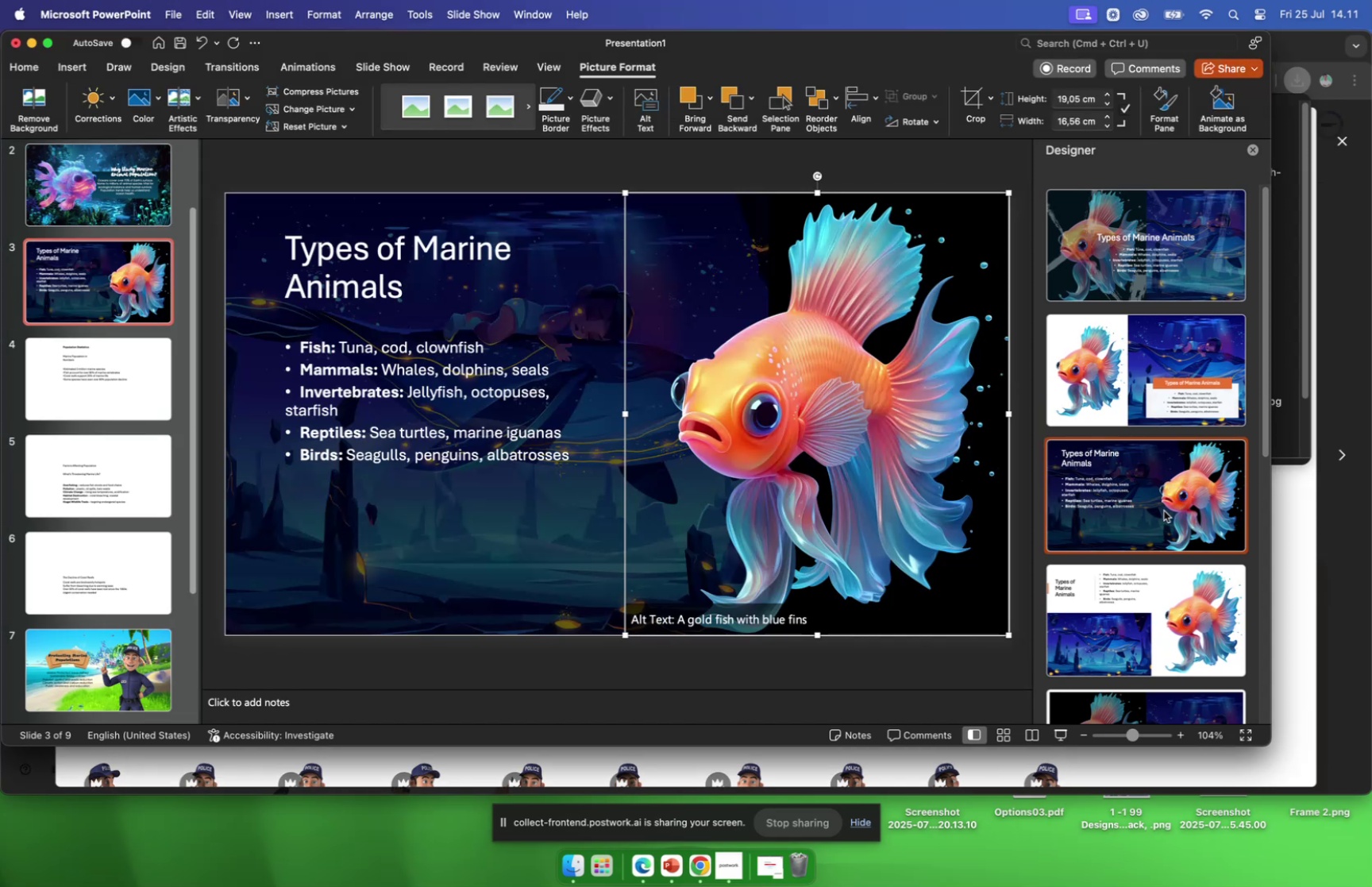 
scroll: coordinate [1161, 536], scroll_direction: down, amount: 70.0
 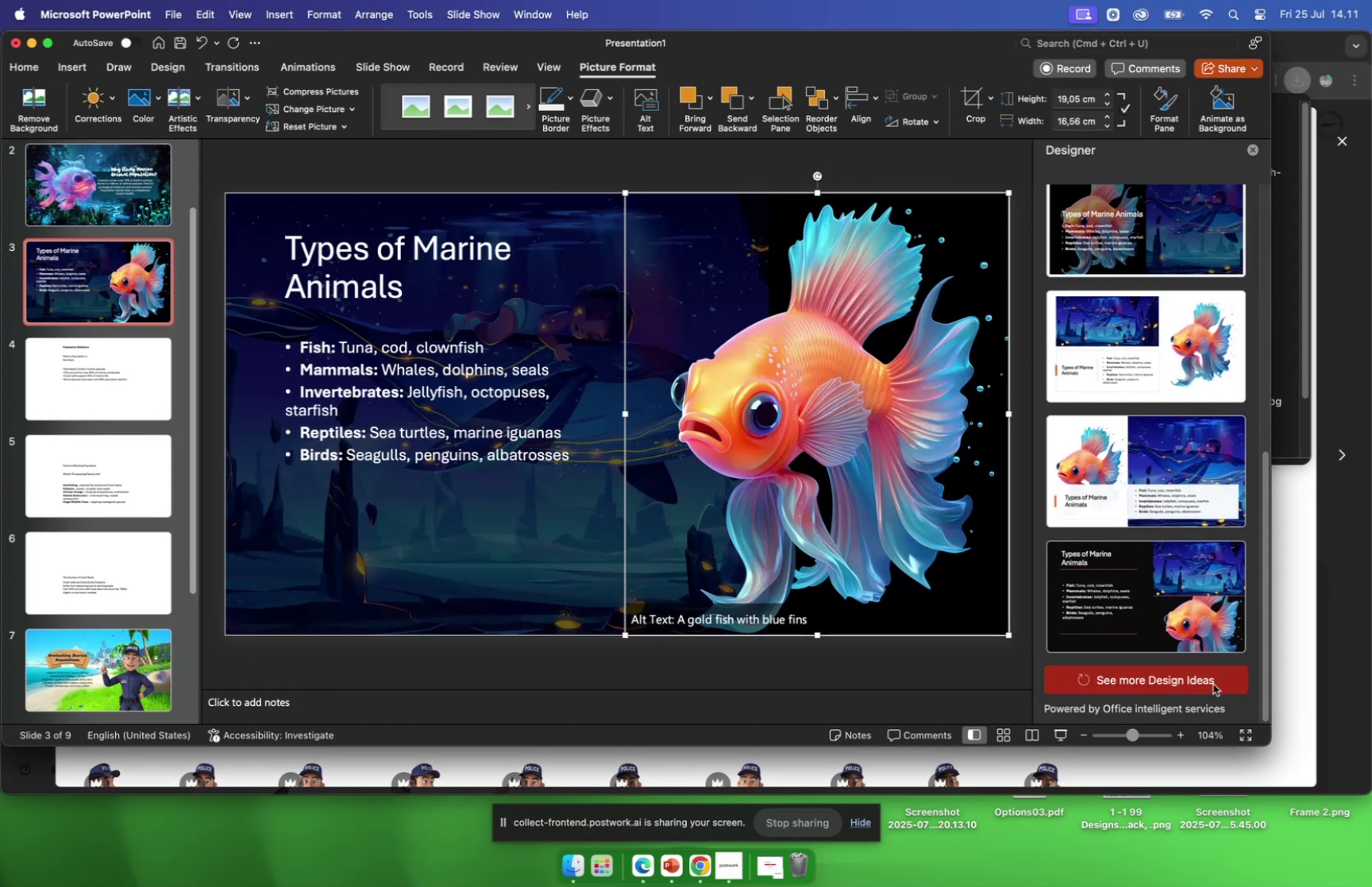 
left_click([1213, 683])
 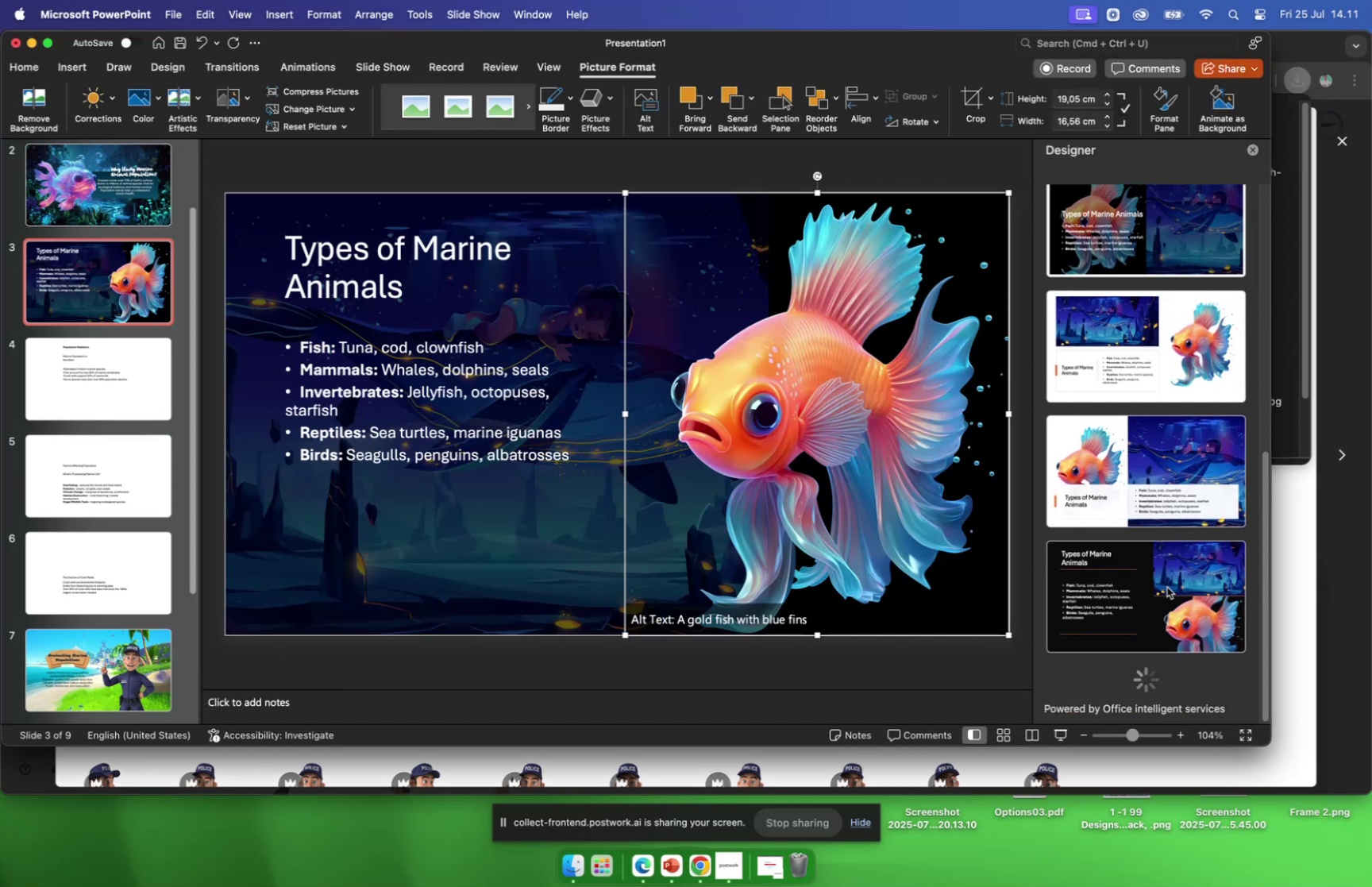 
scroll: coordinate [1170, 557], scroll_direction: down, amount: 55.0
 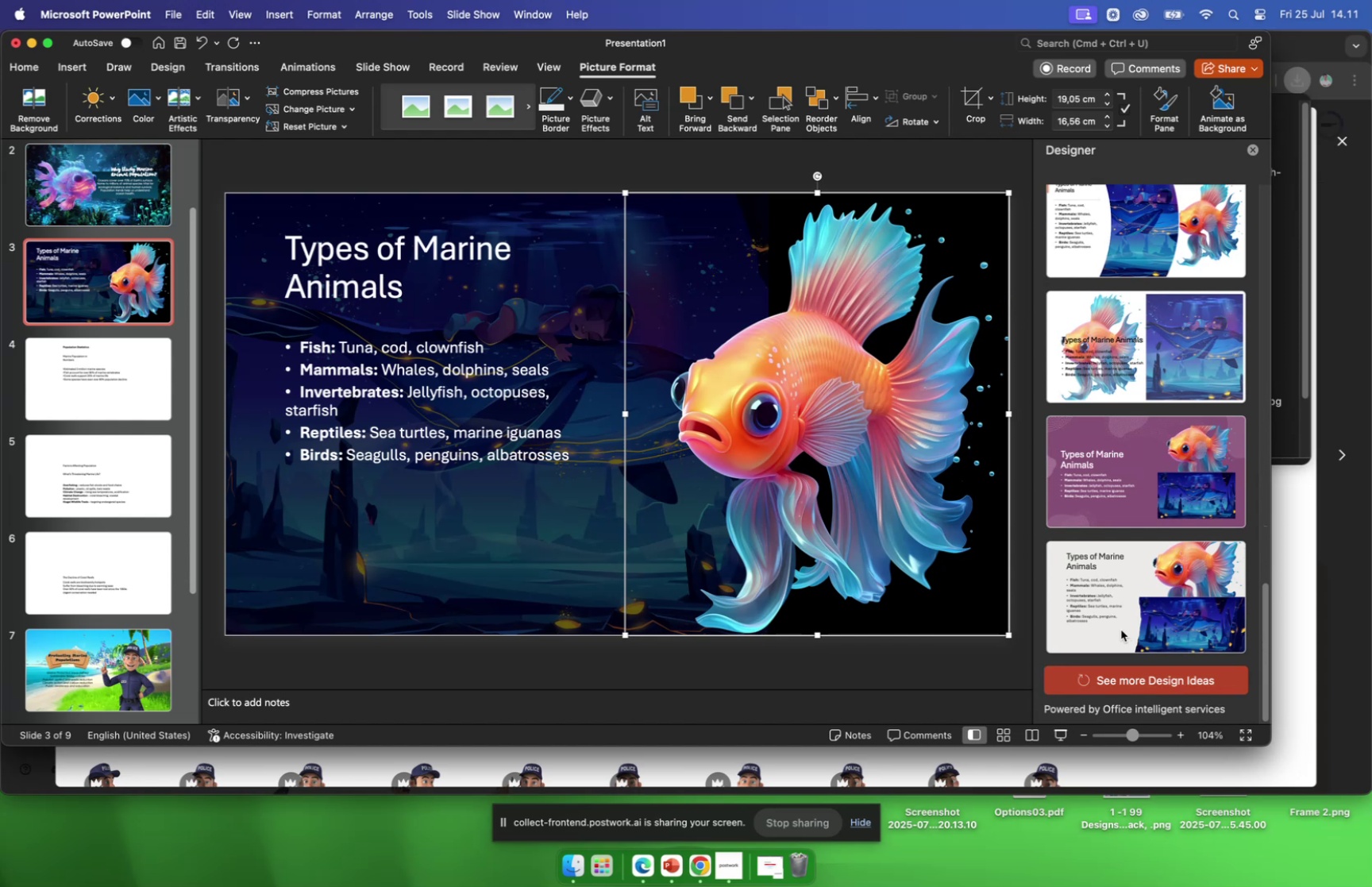 
wait(6.27)
 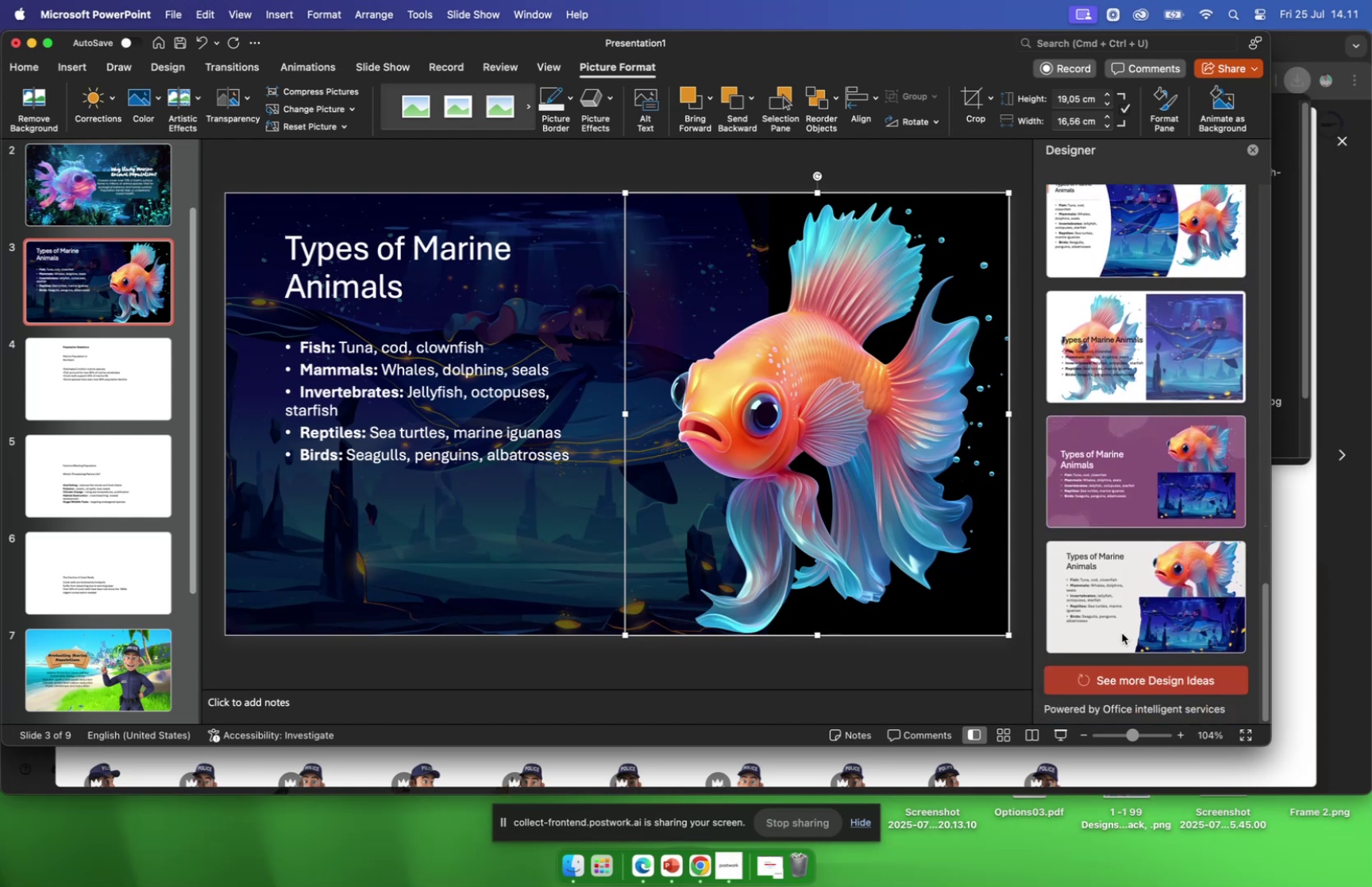 
left_click([1140, 681])
 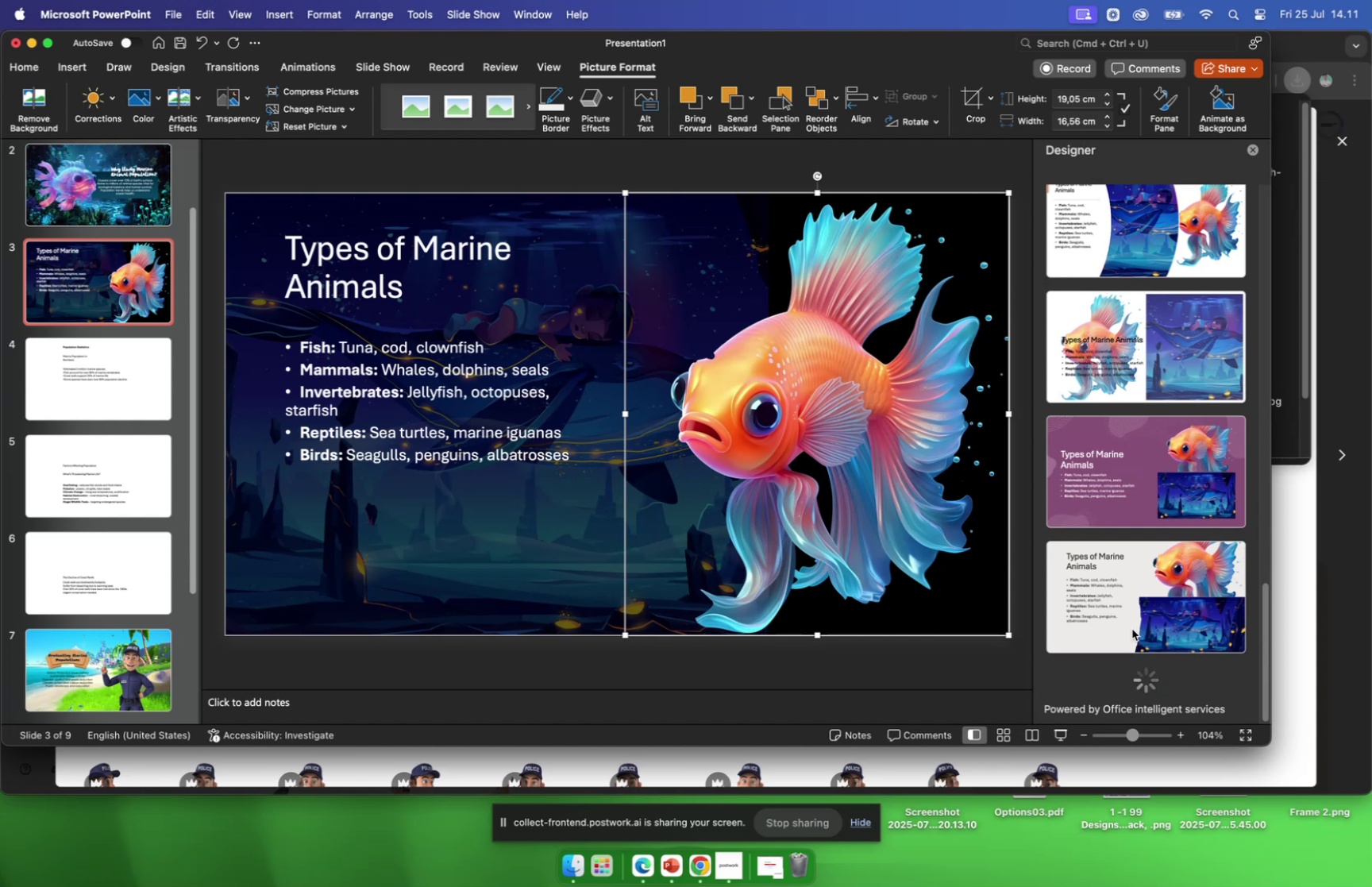 
scroll: coordinate [1132, 628], scroll_direction: down, amount: 164.0
 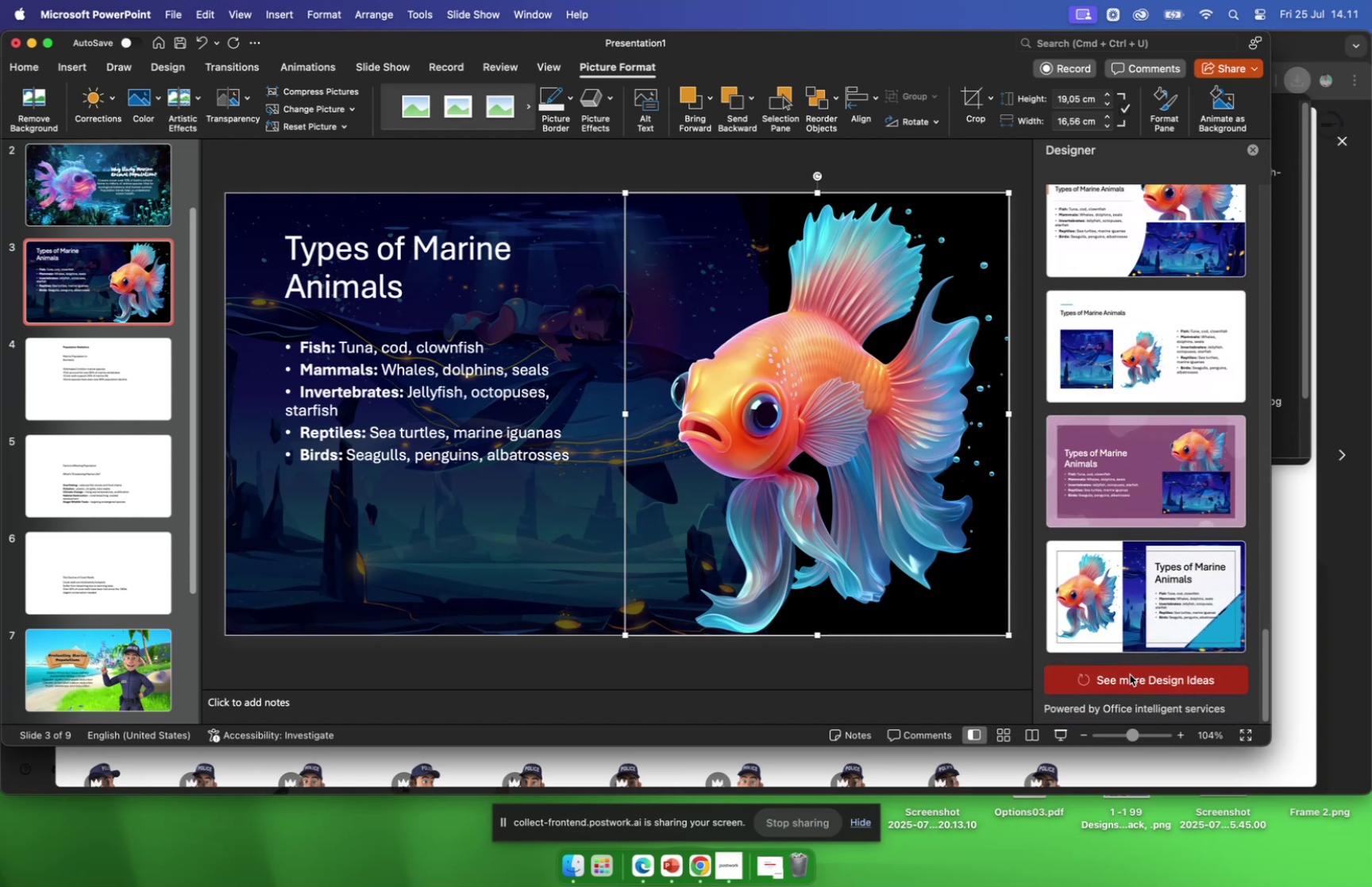 
left_click([1130, 673])
 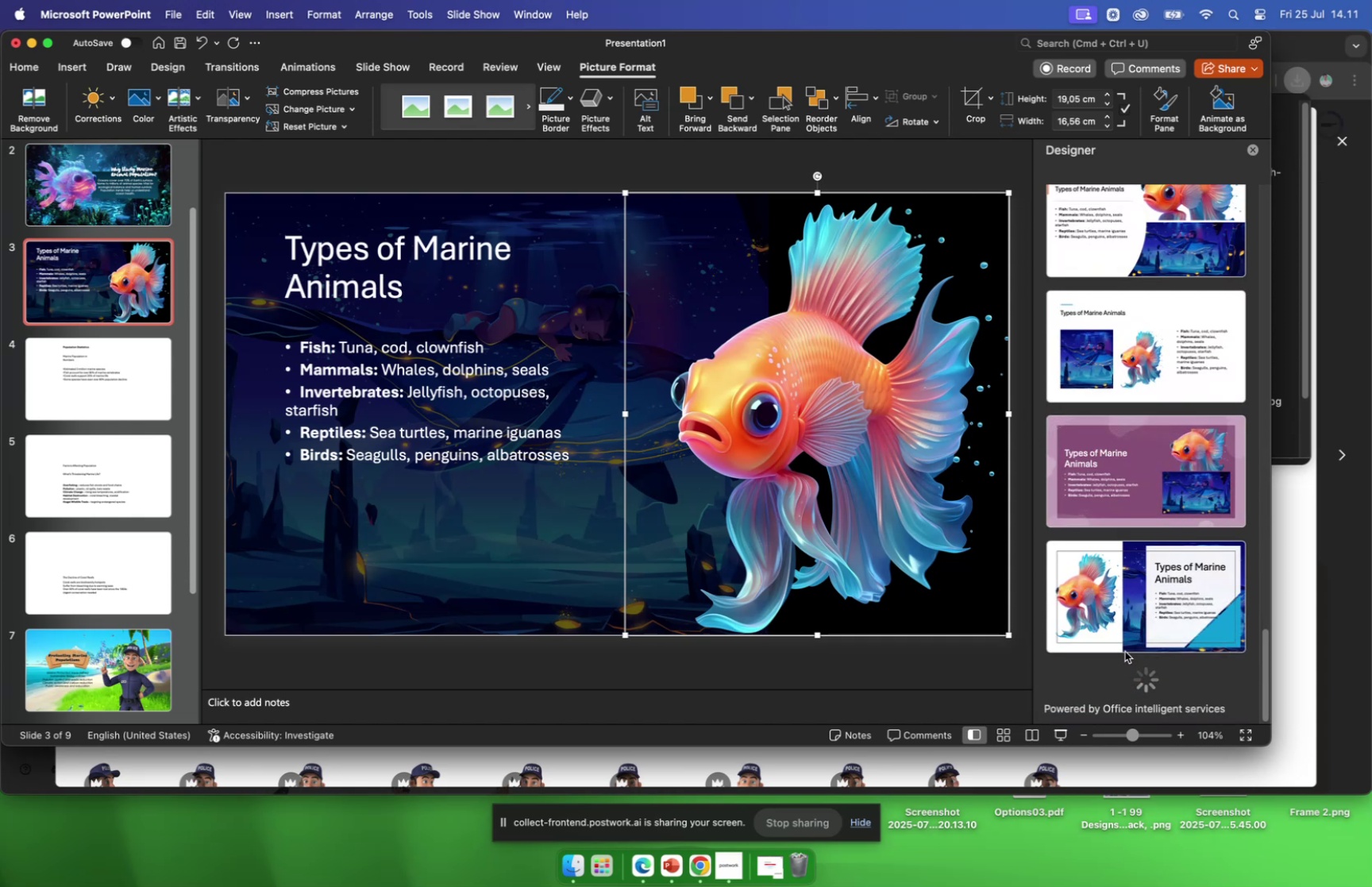 
scroll: coordinate [1119, 646], scroll_direction: down, amount: 173.0
 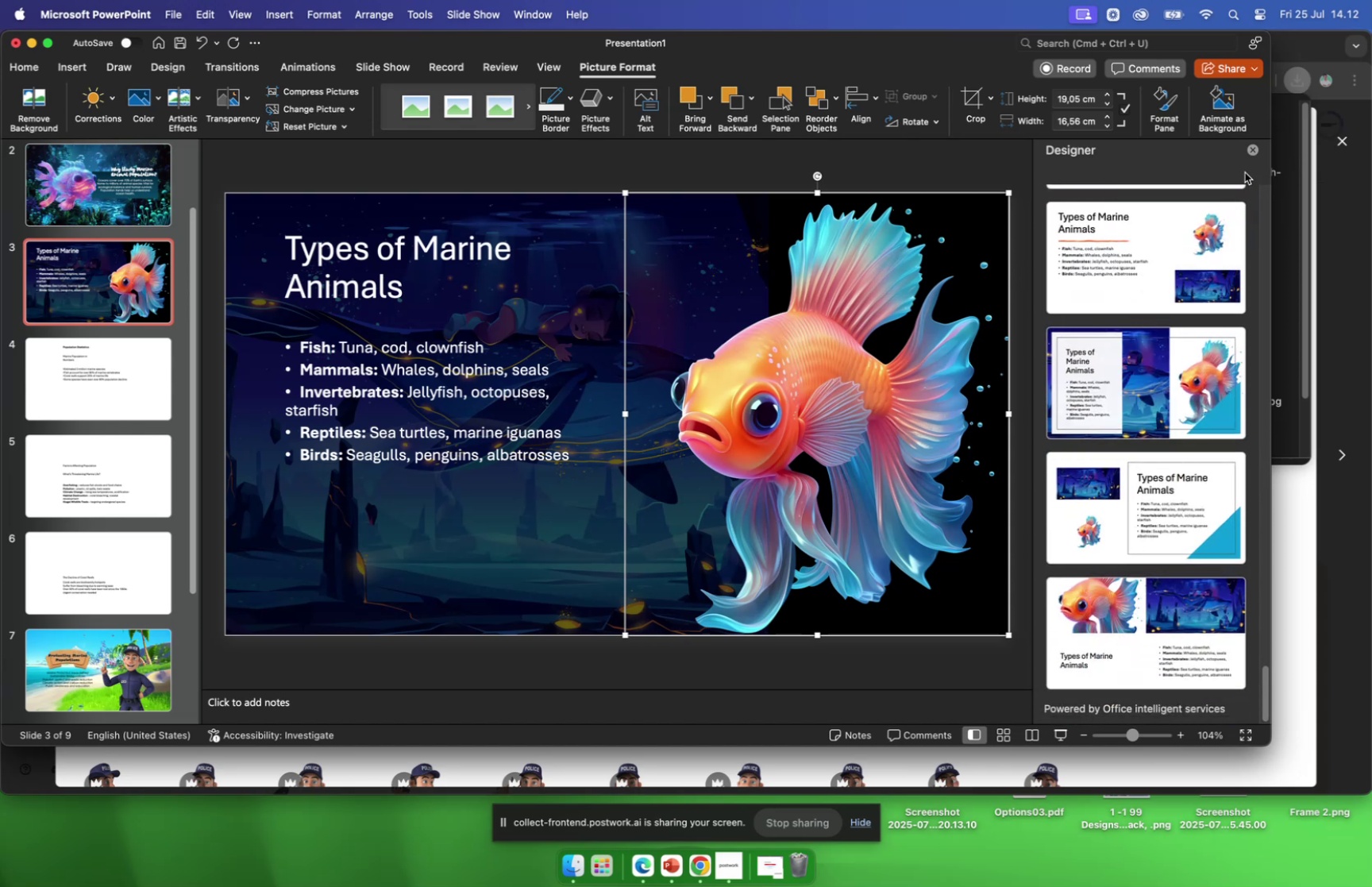 
left_click([1256, 151])
 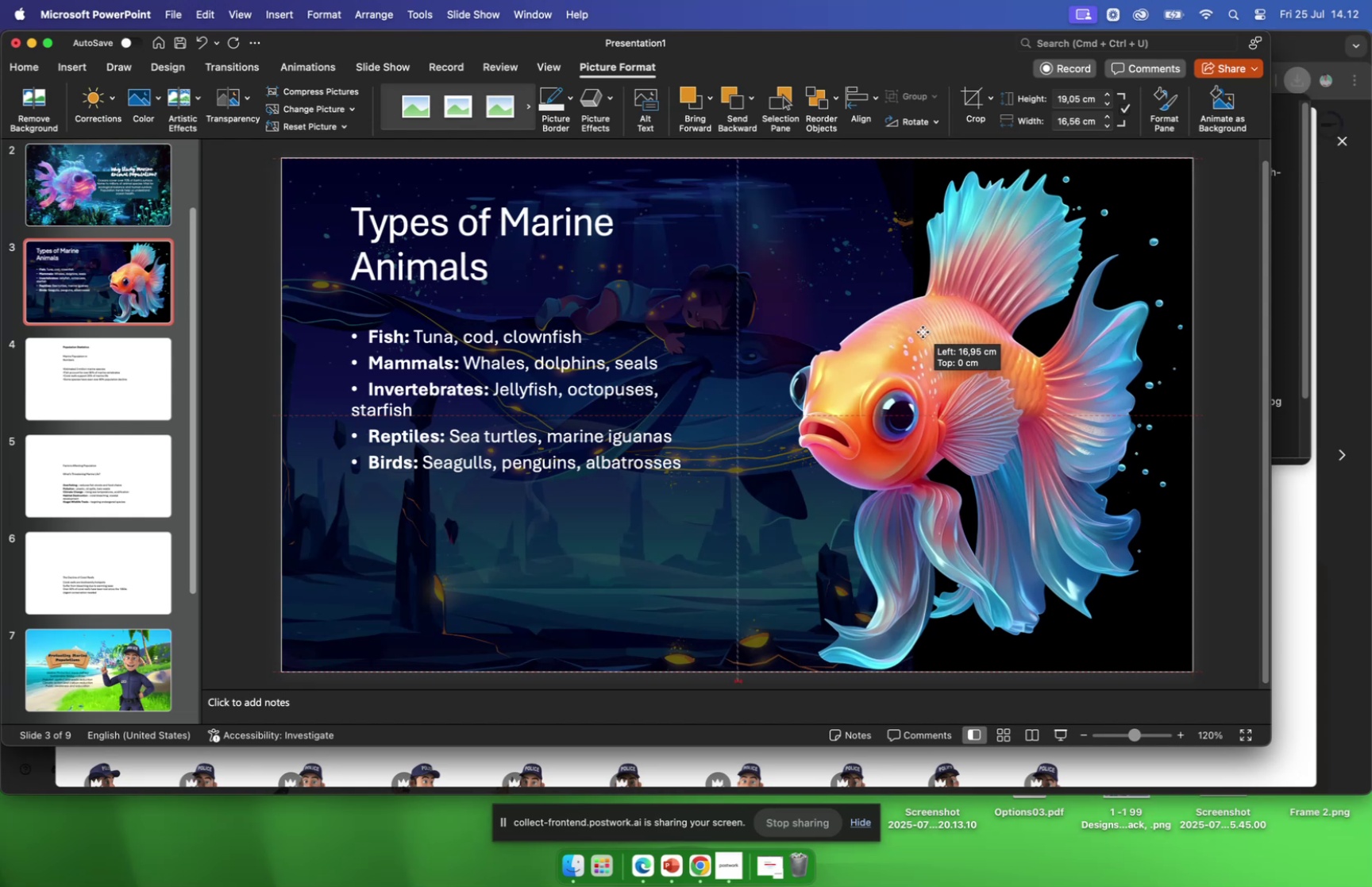 
wait(7.46)
 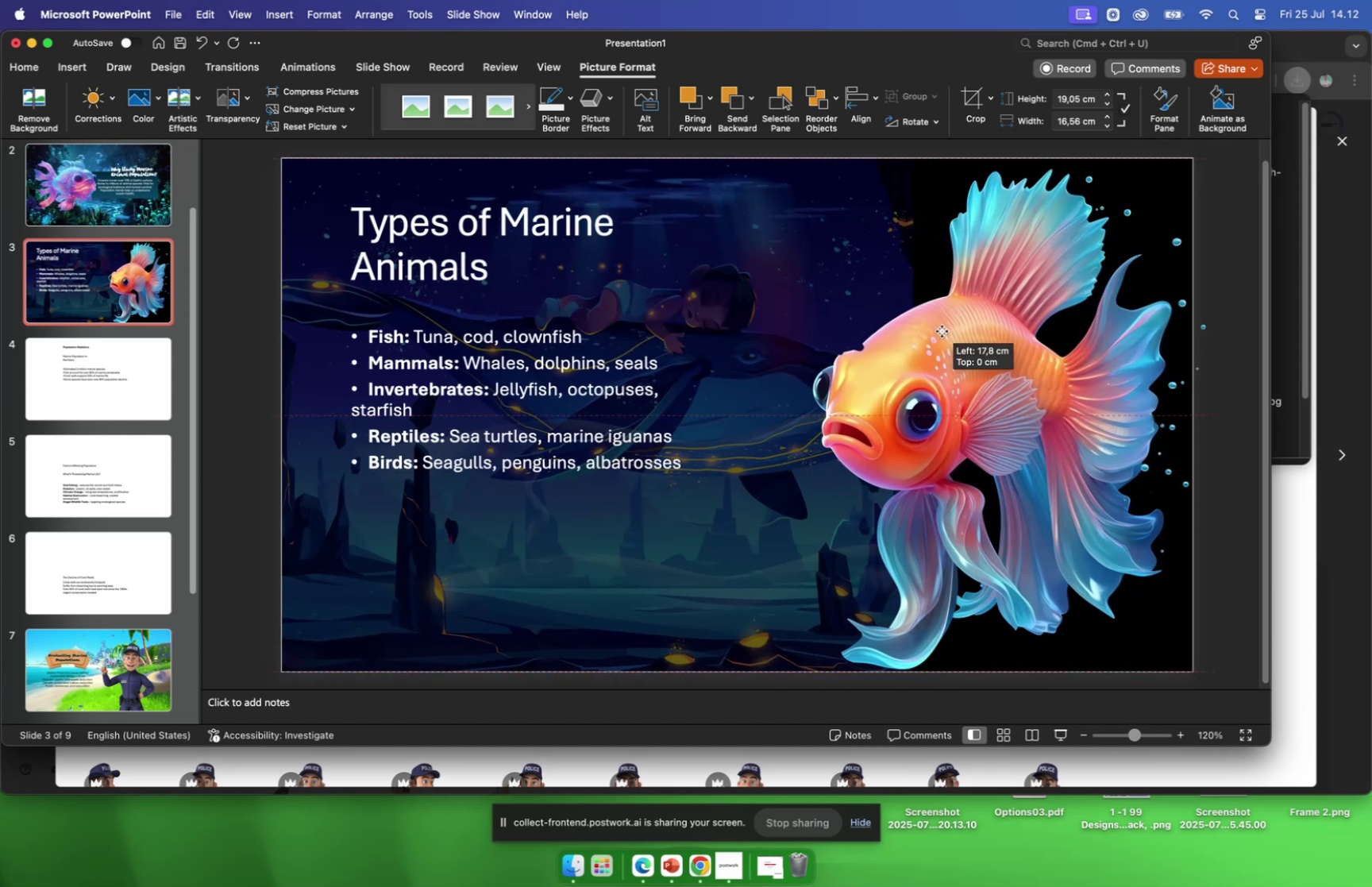 
left_click([536, 256])
 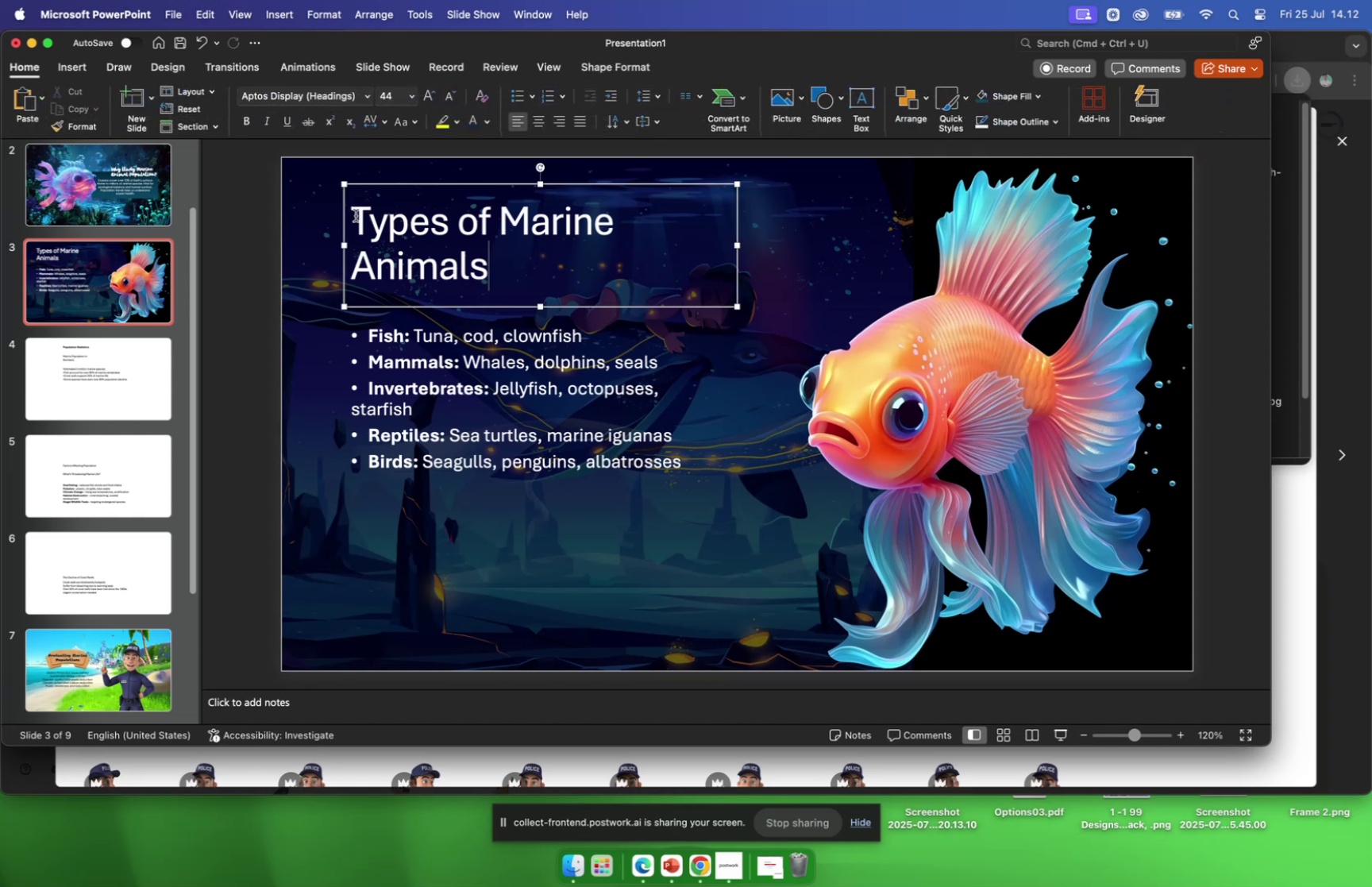 
left_click_drag(start_coordinate=[355, 215], to_coordinate=[499, 280])
 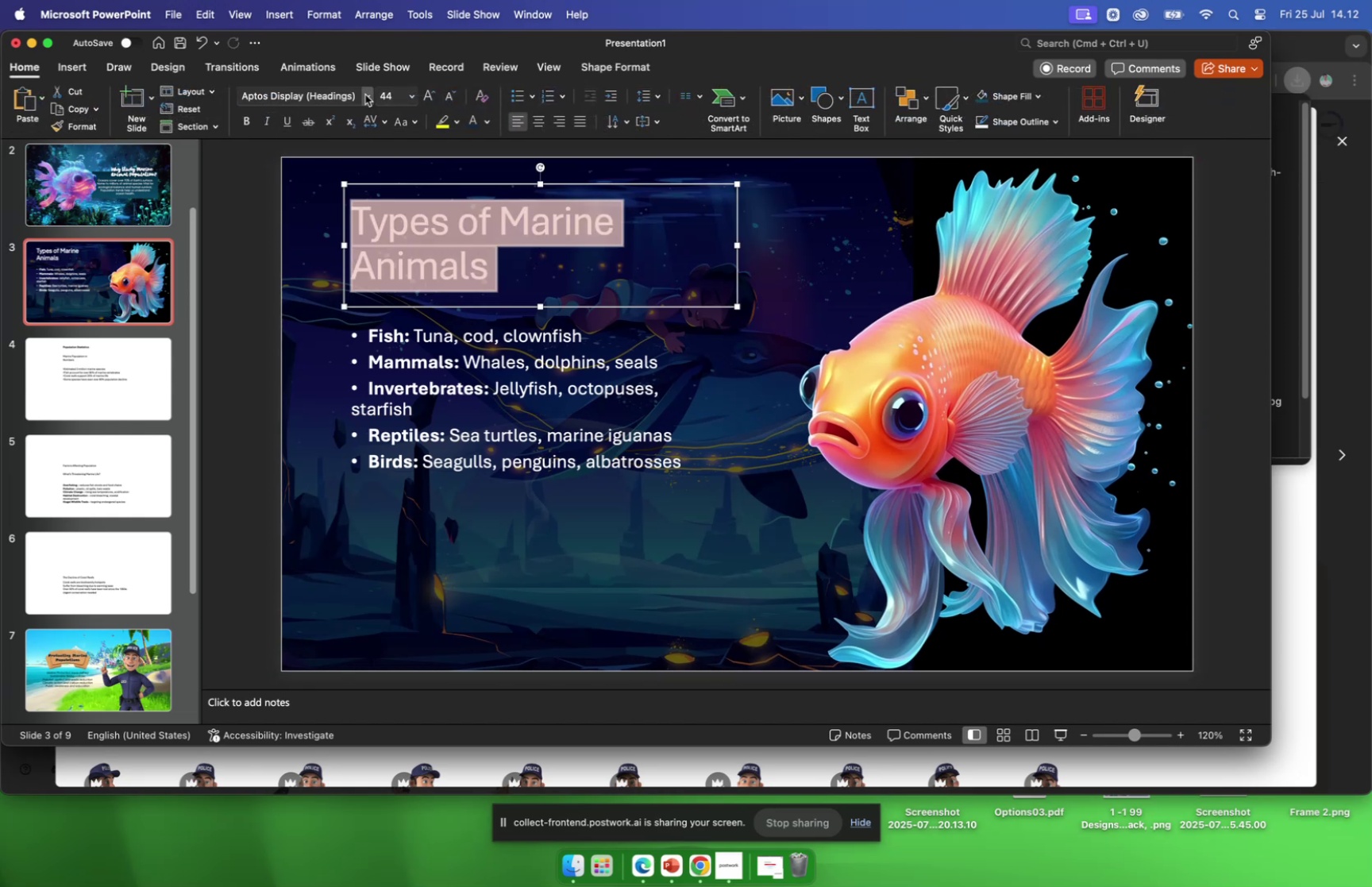 
left_click([365, 94])
 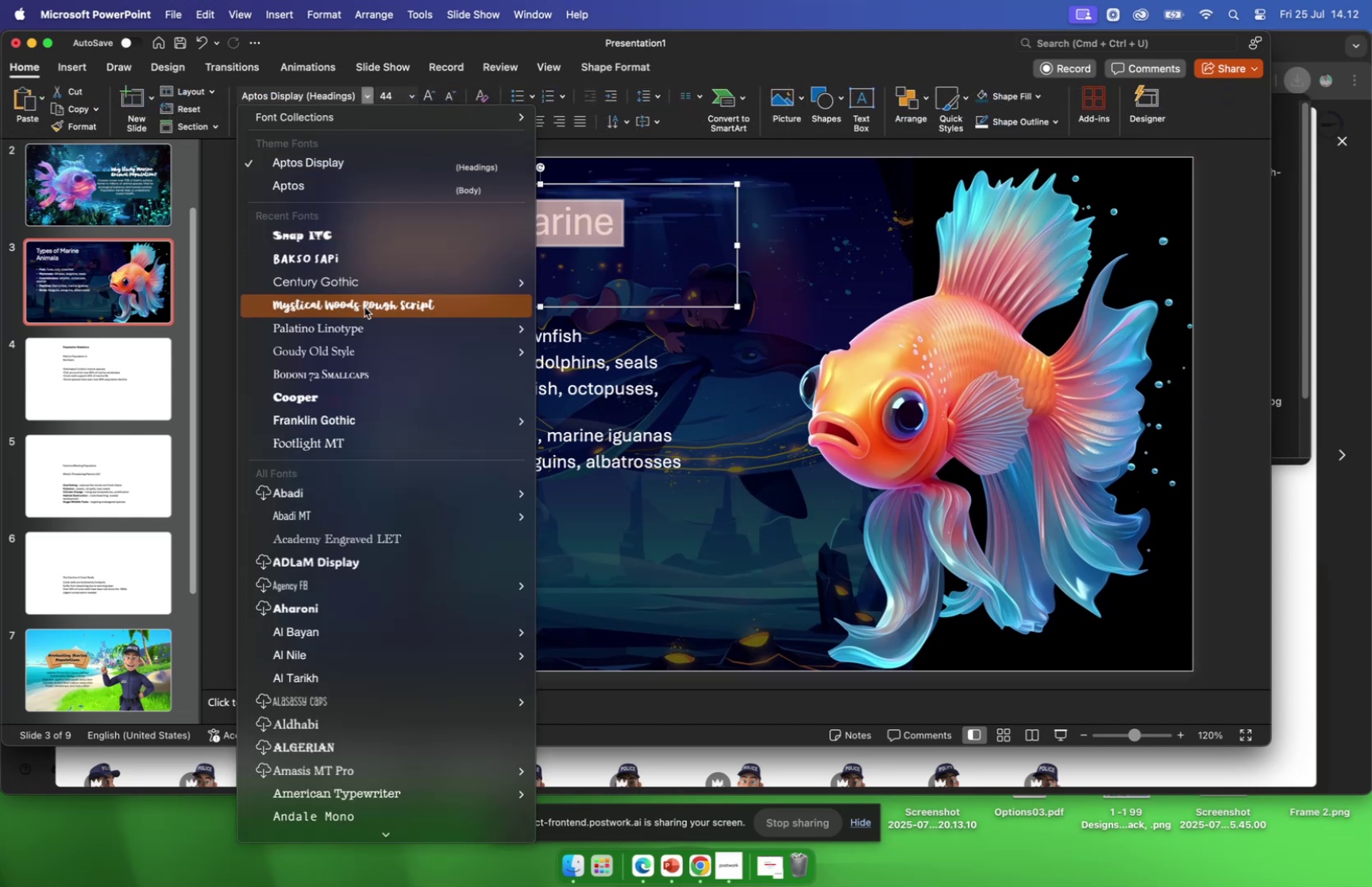 
left_click([364, 307])
 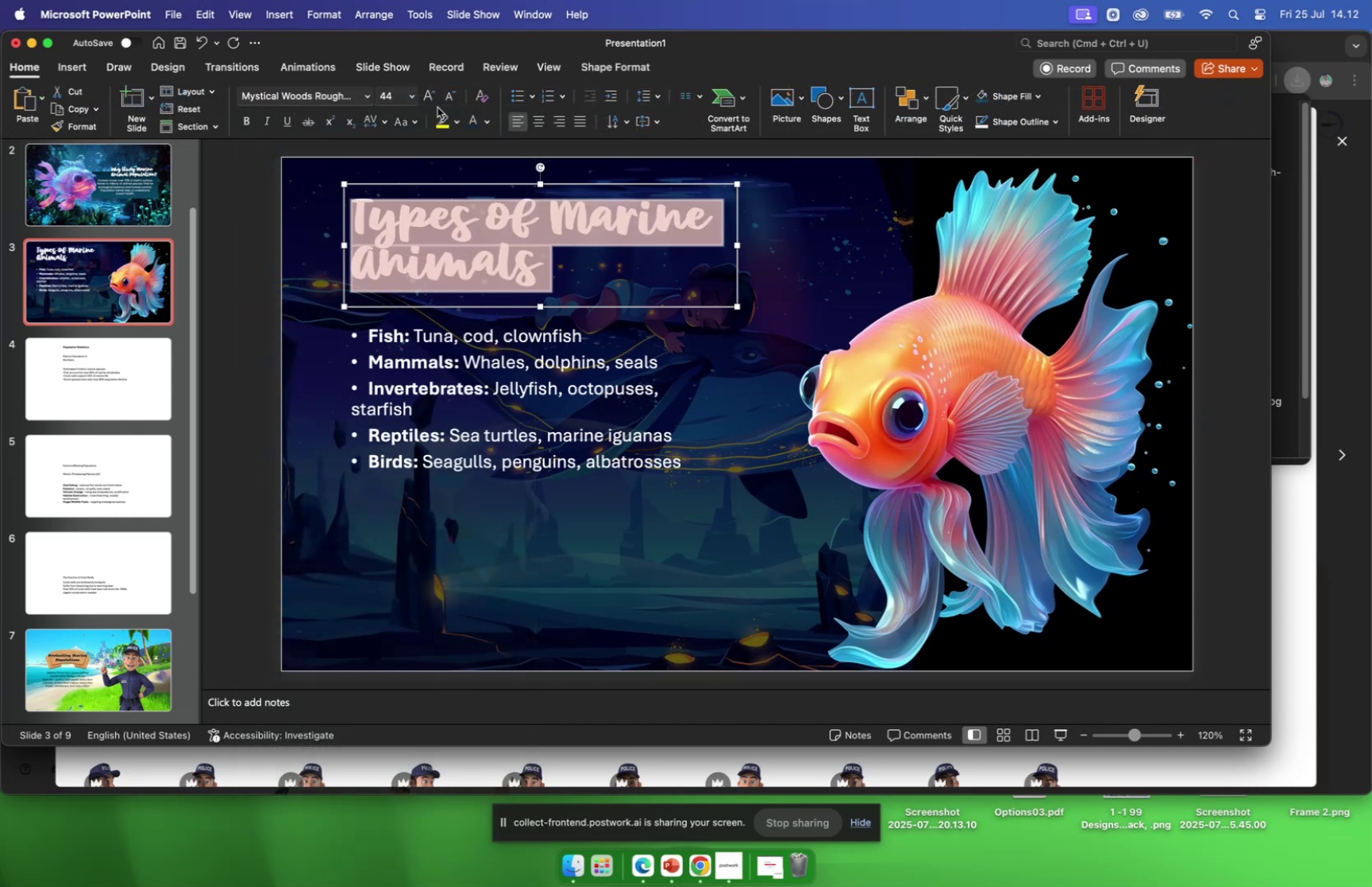 
left_click([412, 98])
 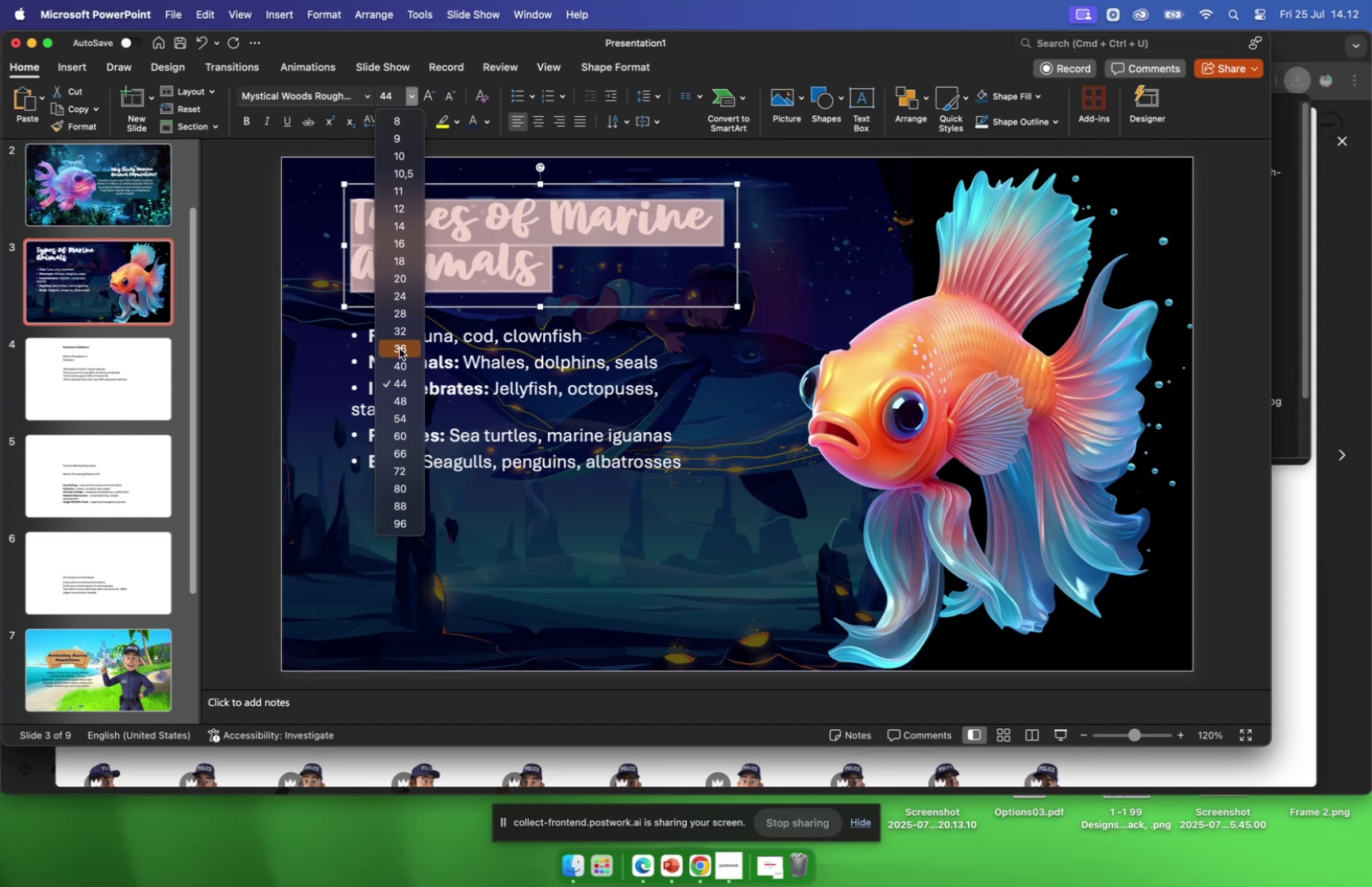 
left_click([399, 348])
 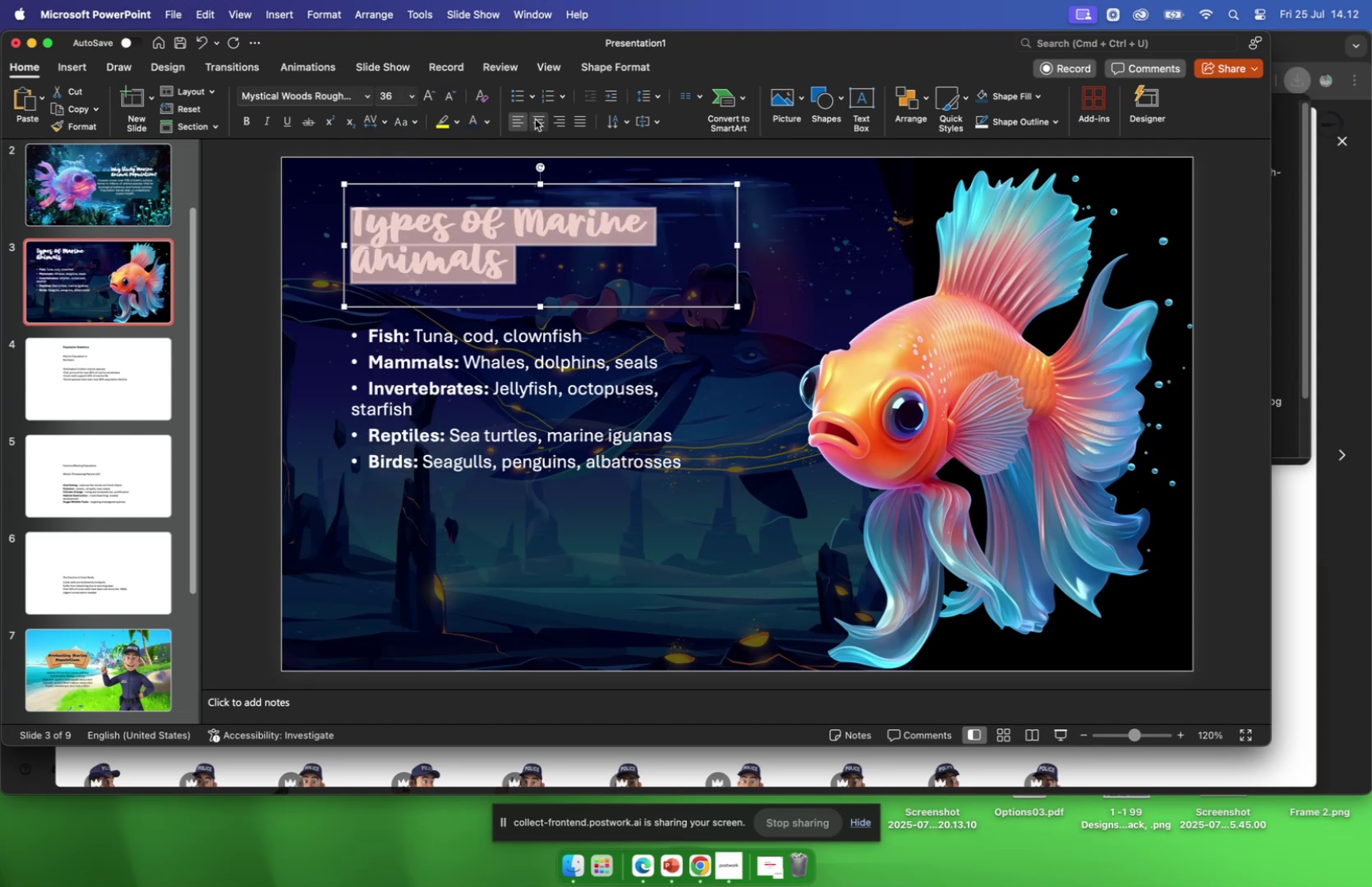 
wait(5.23)
 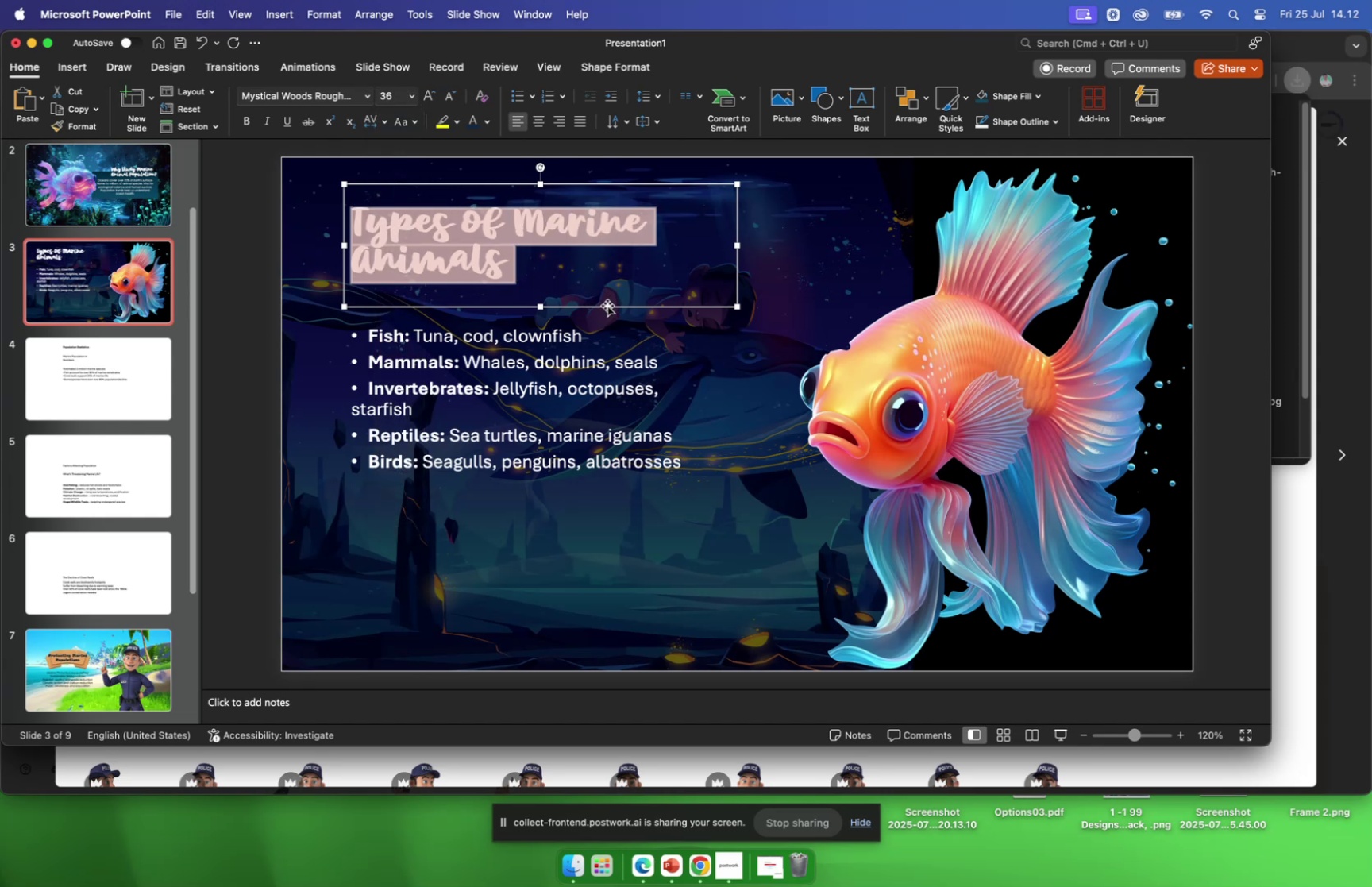 
left_click_drag(start_coordinate=[563, 307], to_coordinate=[630, 302])
 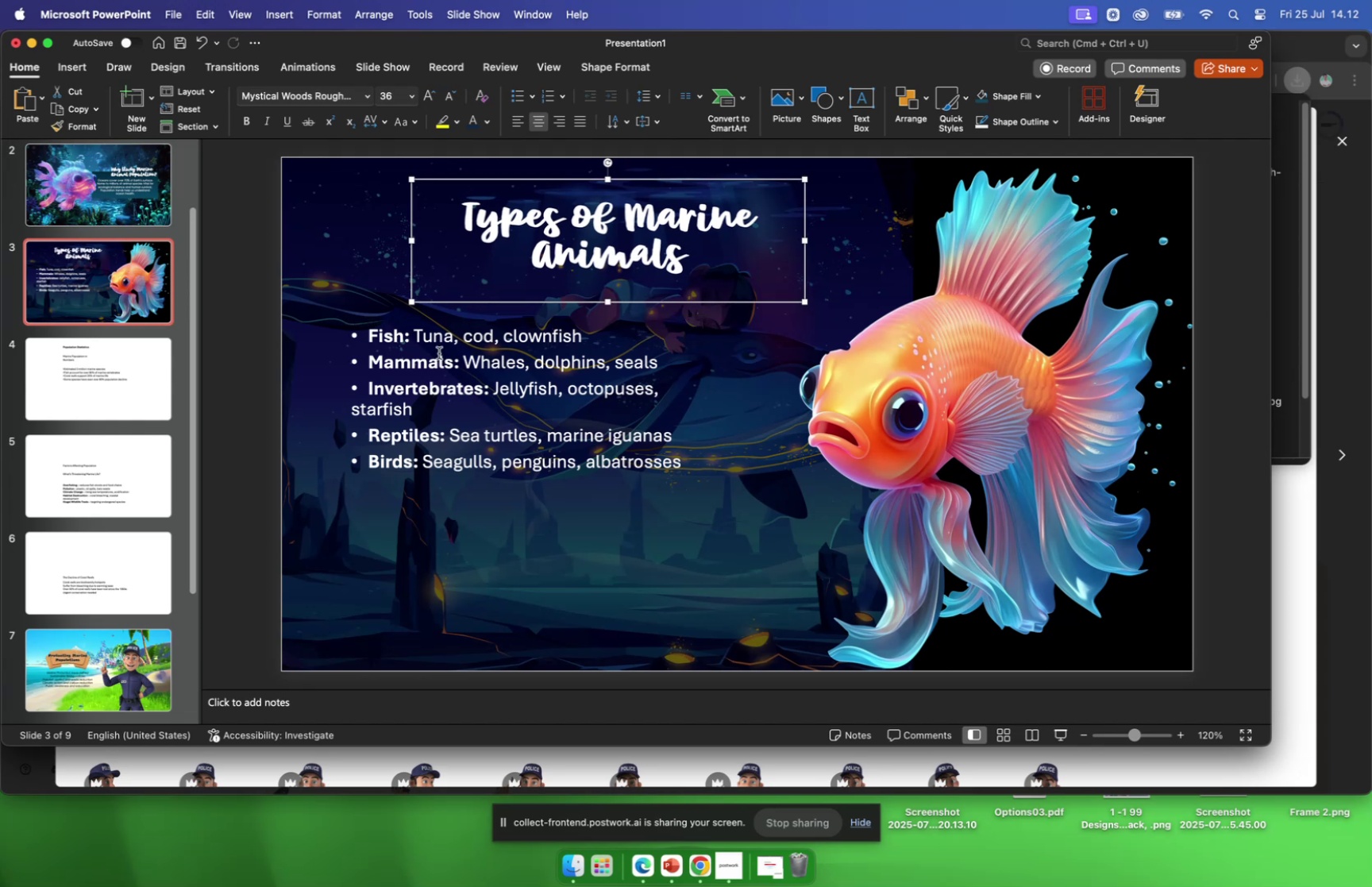 
left_click([406, 330])
 